 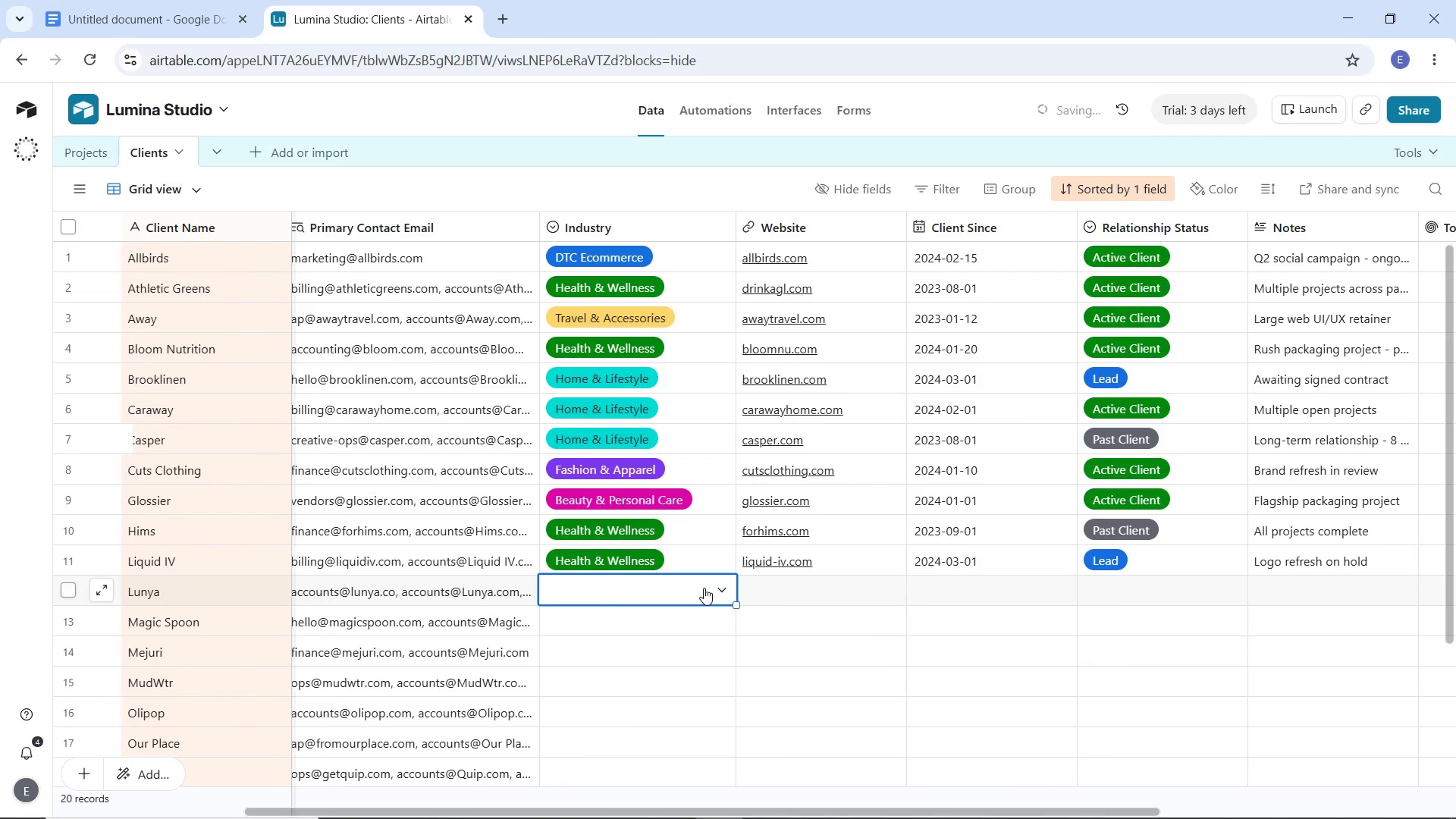 
left_click([720, 587])
 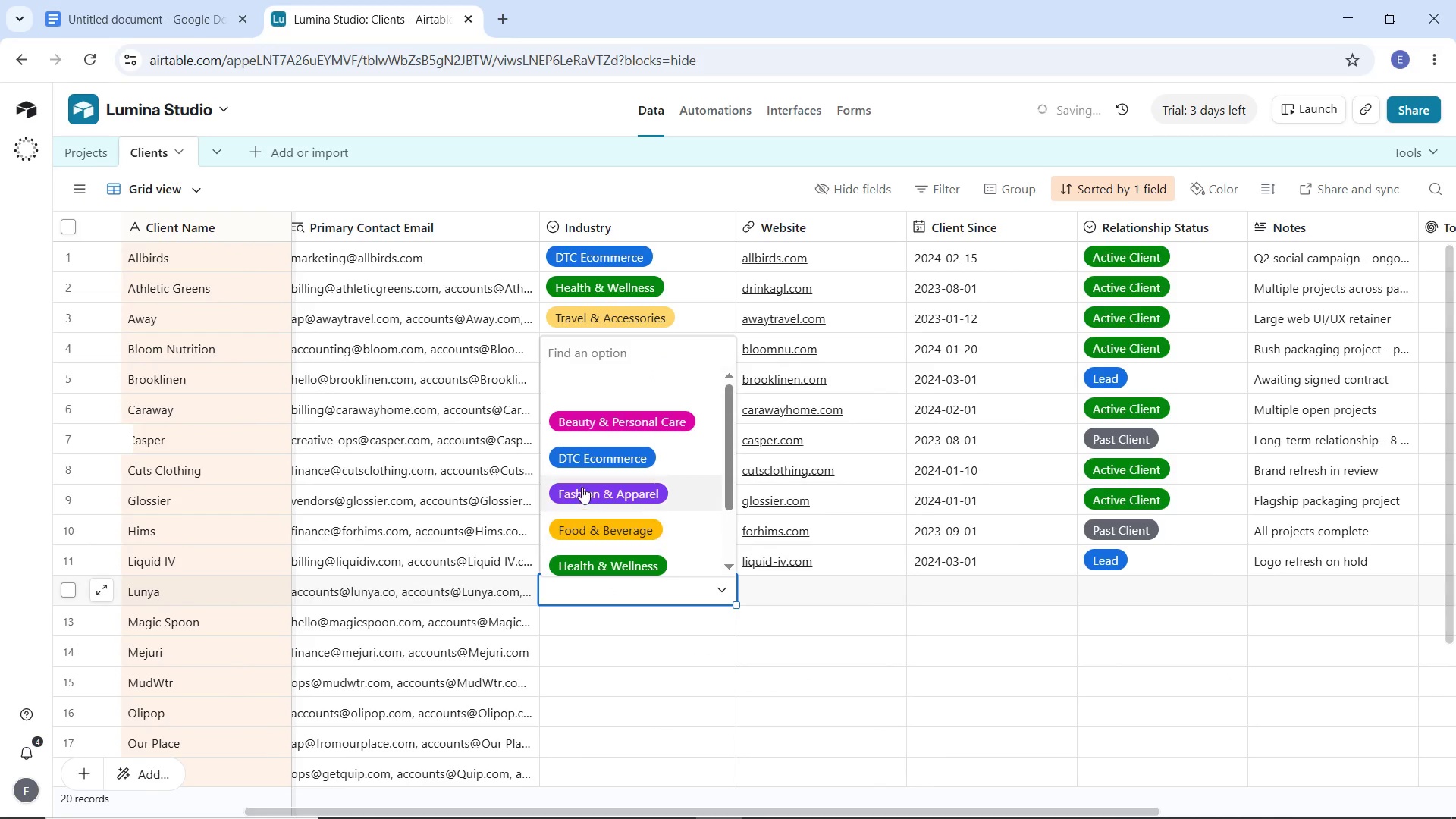 
left_click([582, 487])
 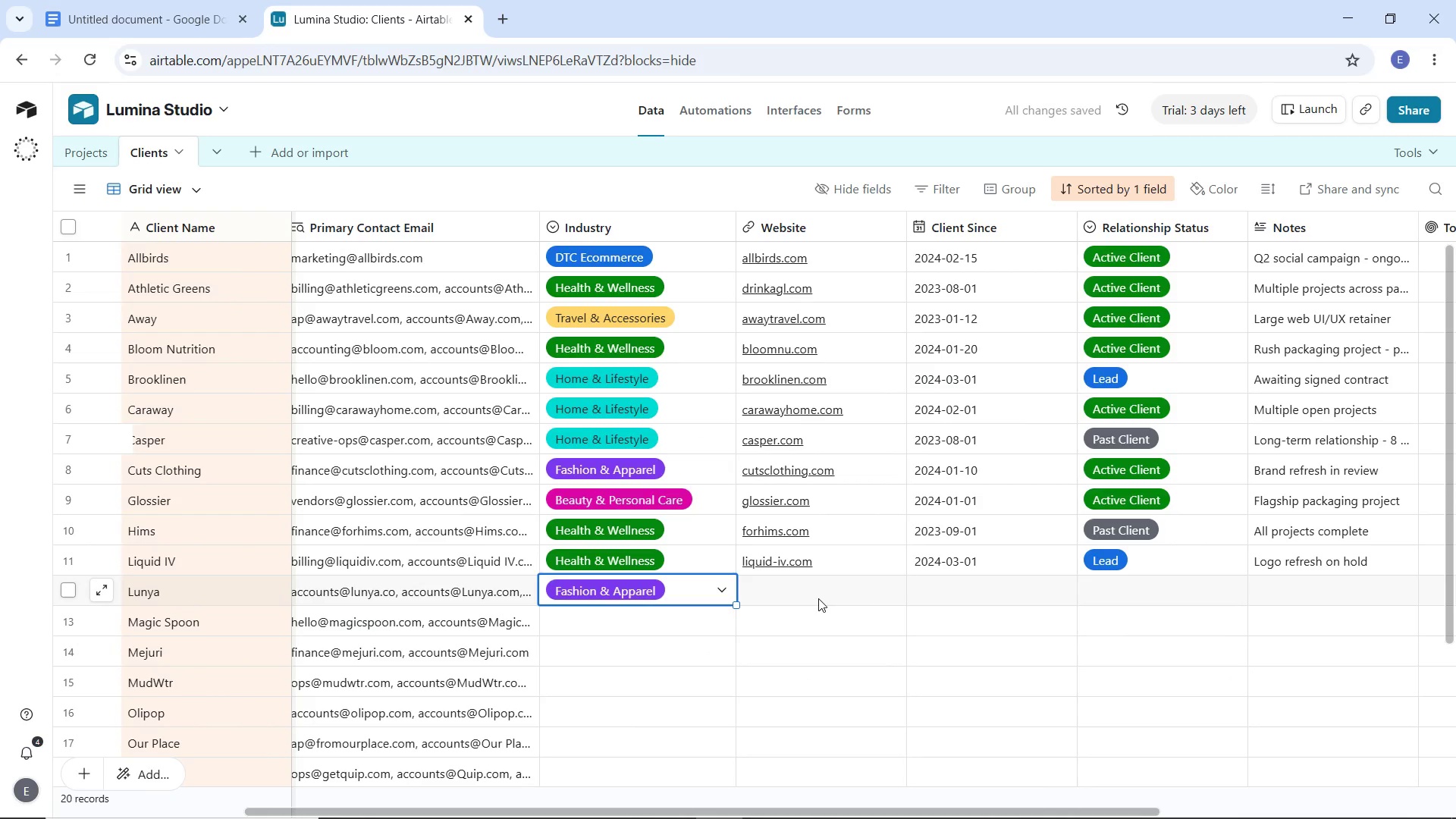 
left_click([818, 598])
 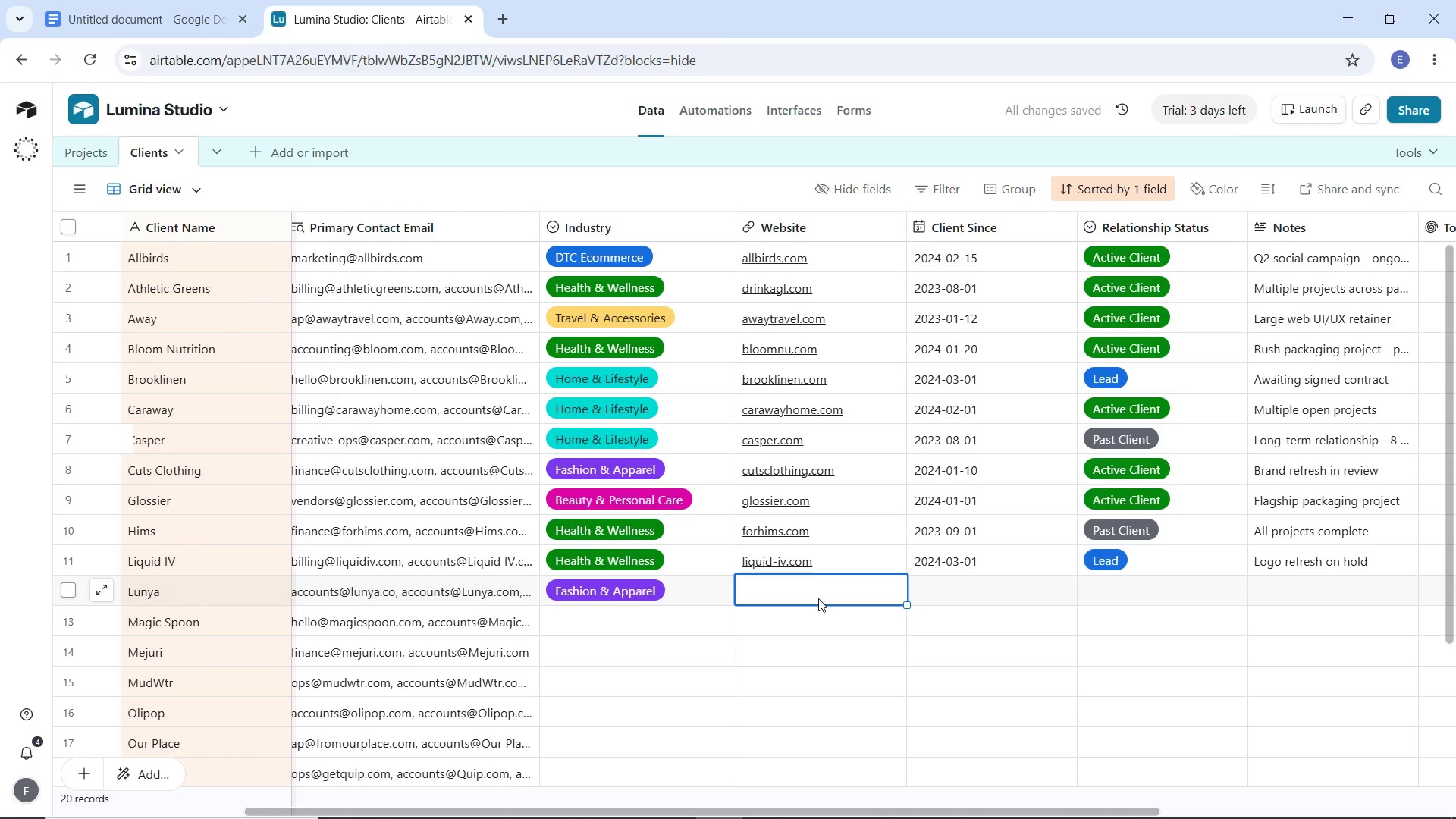 
type(lunya.com)
key(Tab)
 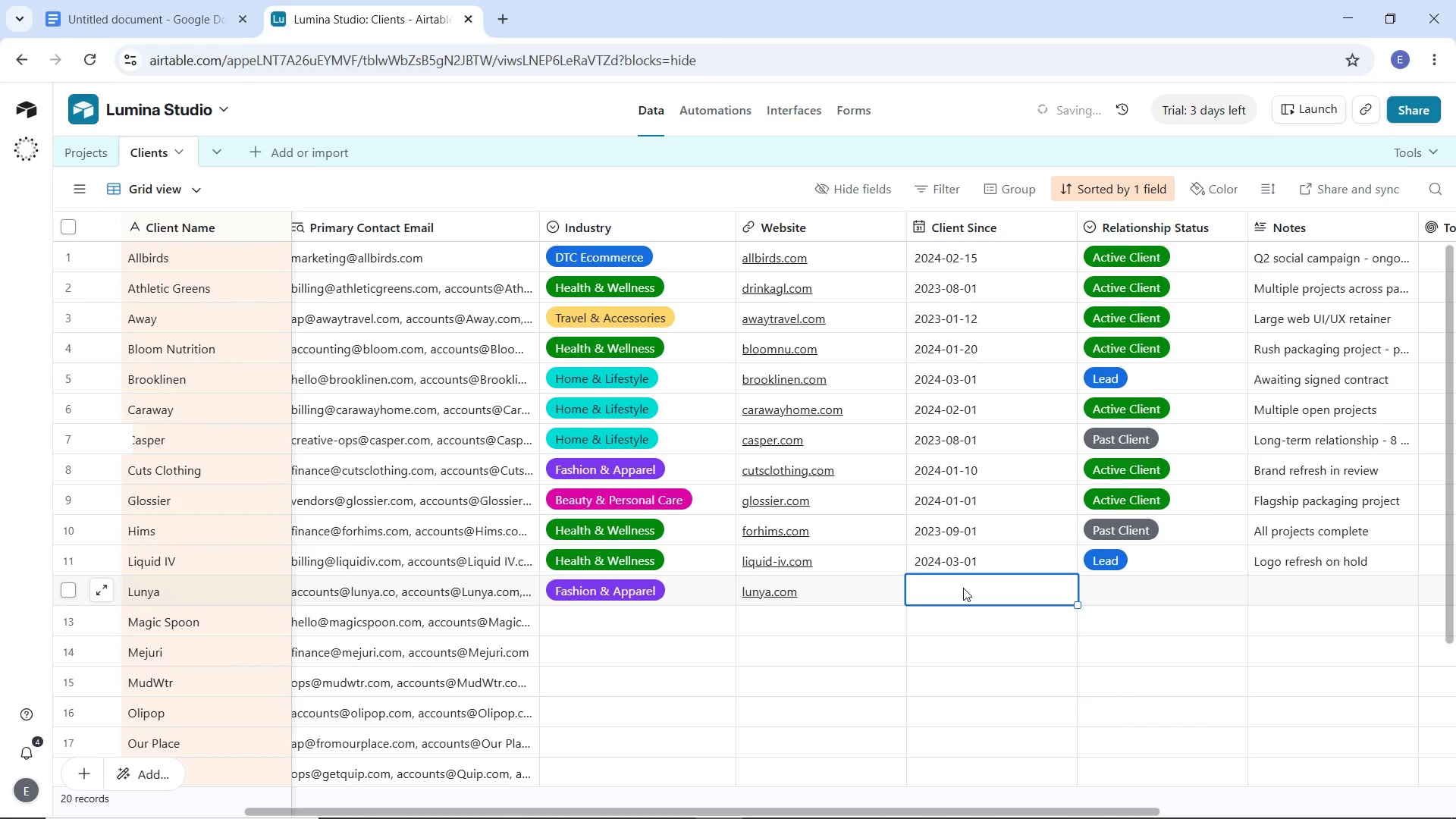 
type(2024)
 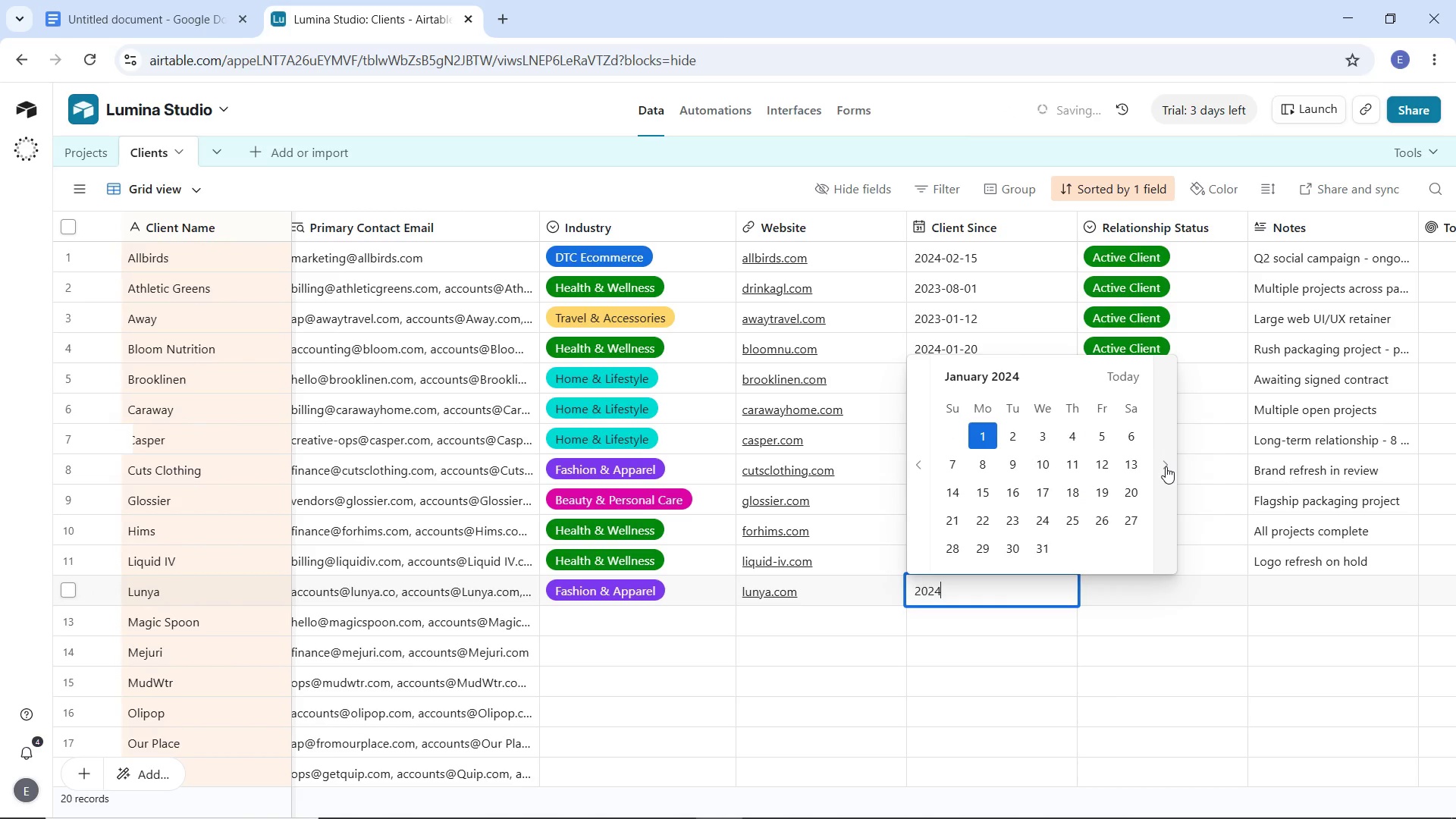 
left_click([1166, 466])
 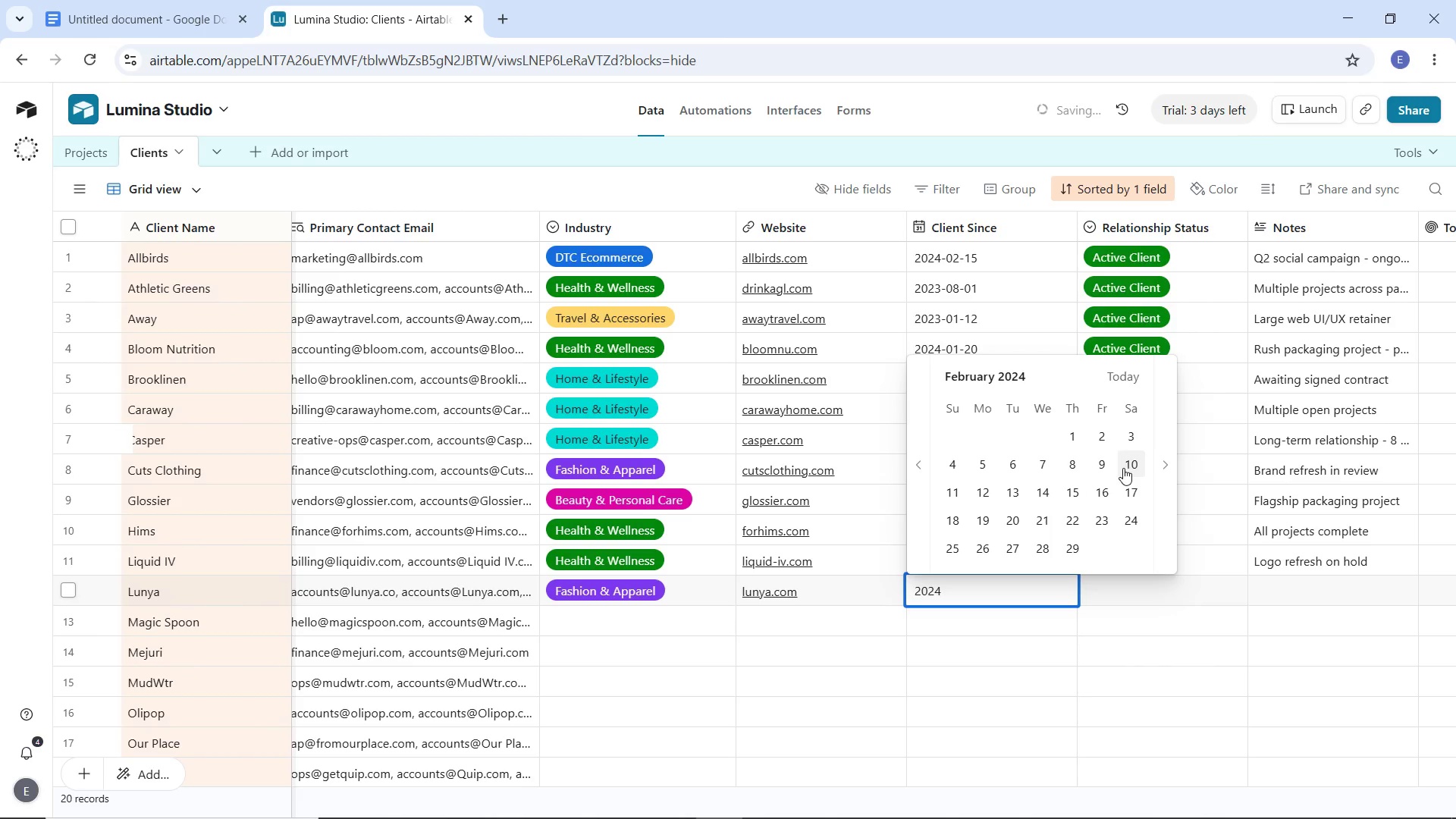 
left_click([1123, 468])
 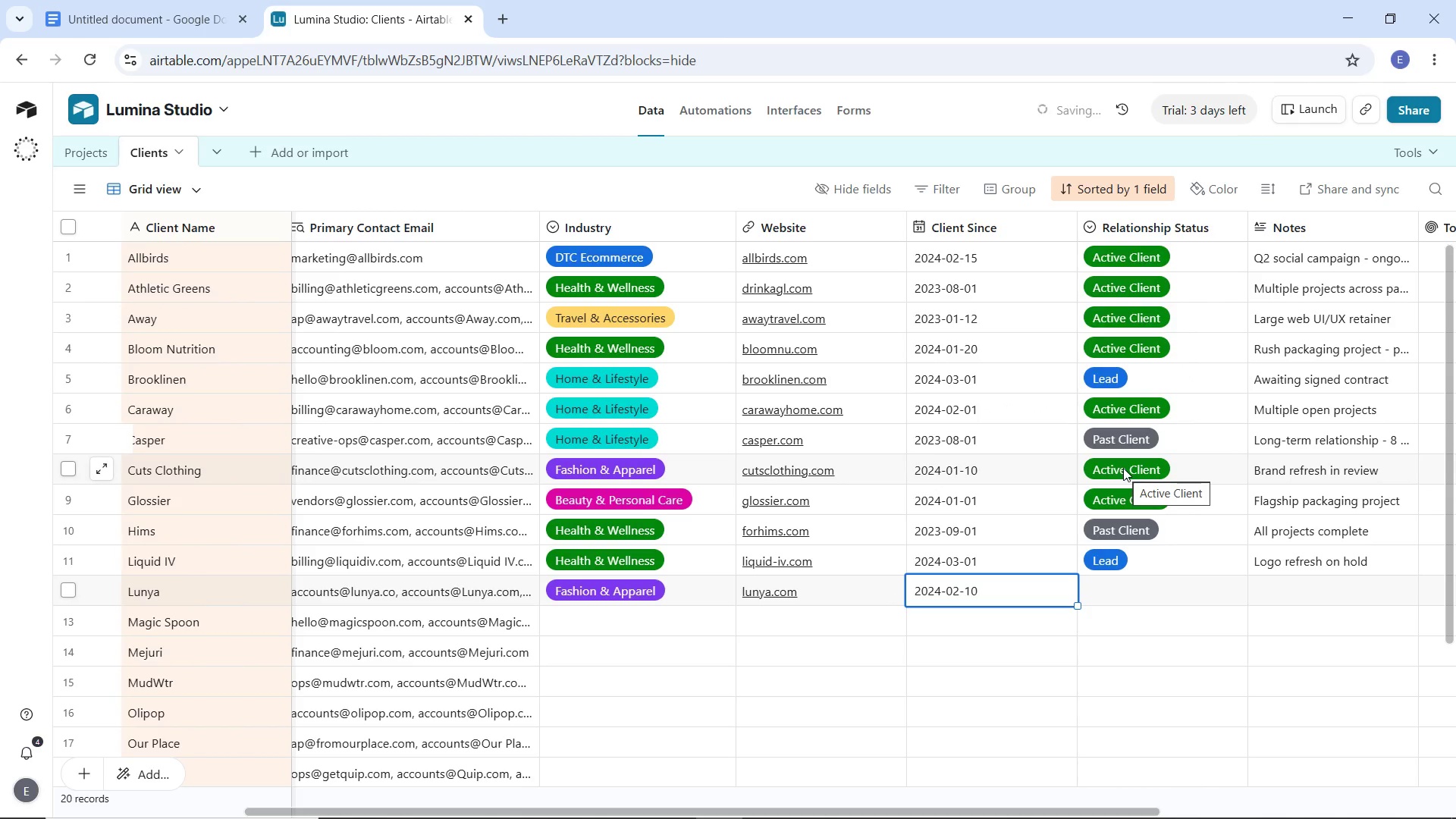 
wait(5.02)
 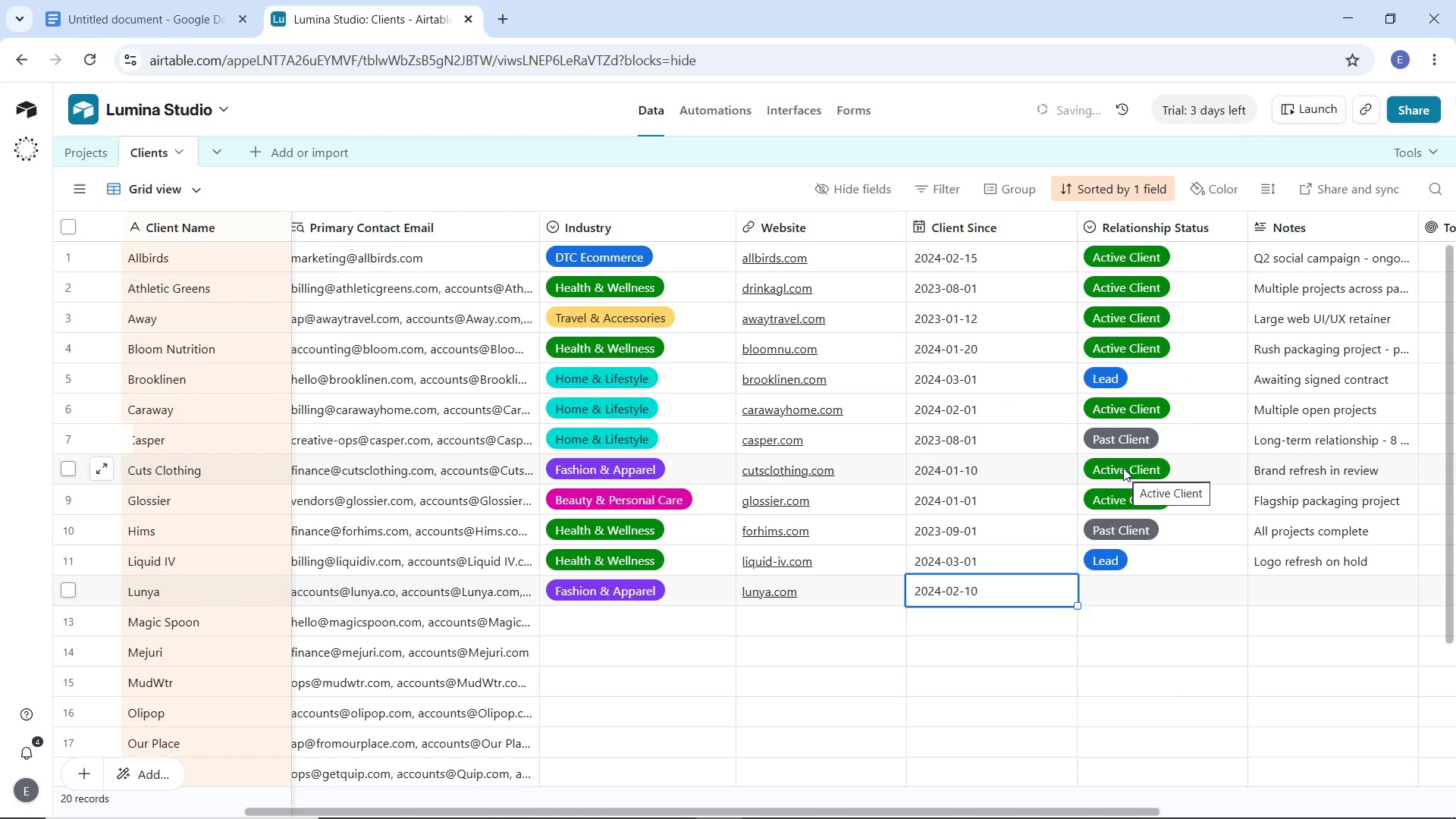 
double_click([1172, 592])
 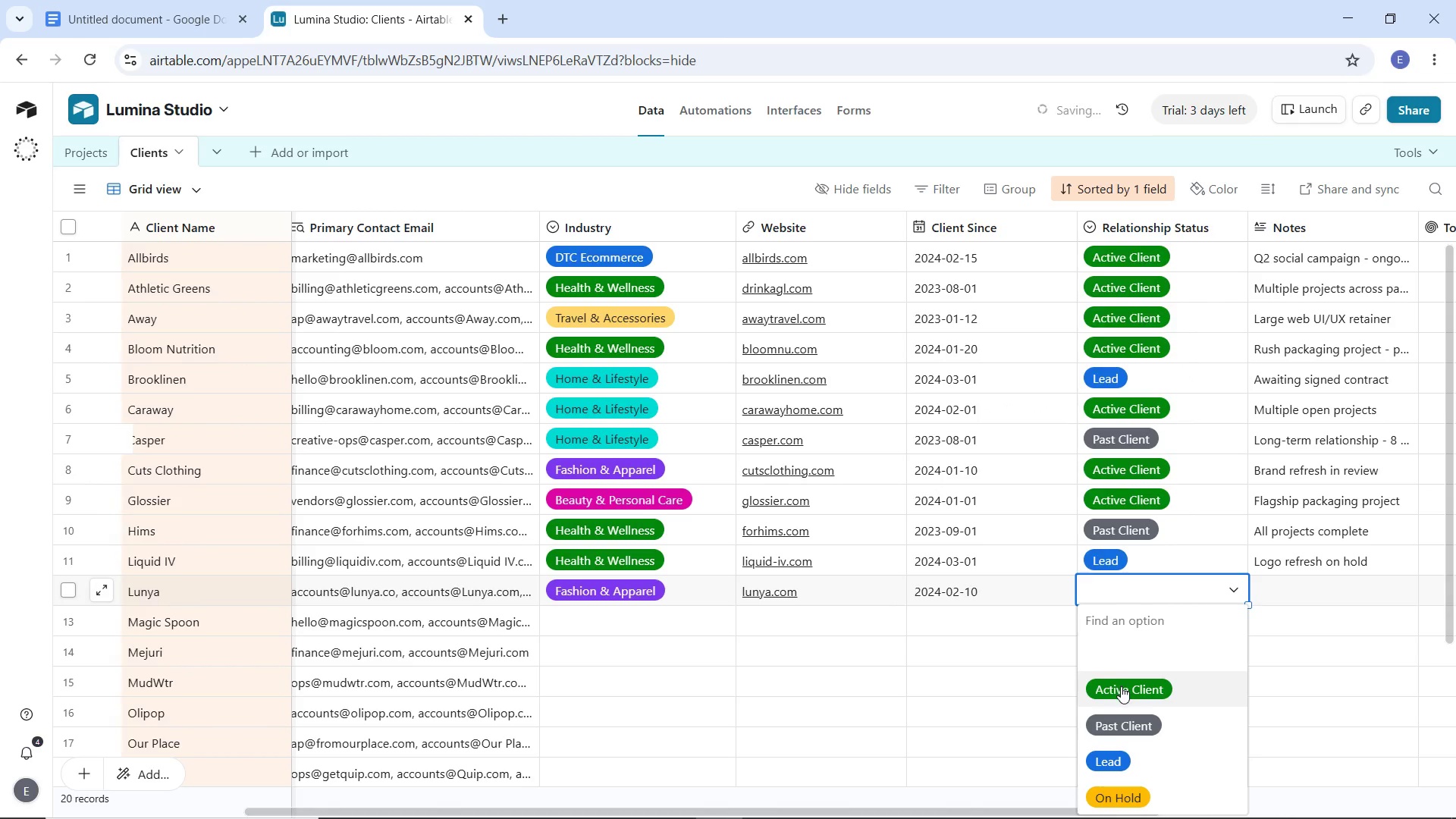 
left_click([1121, 686])
 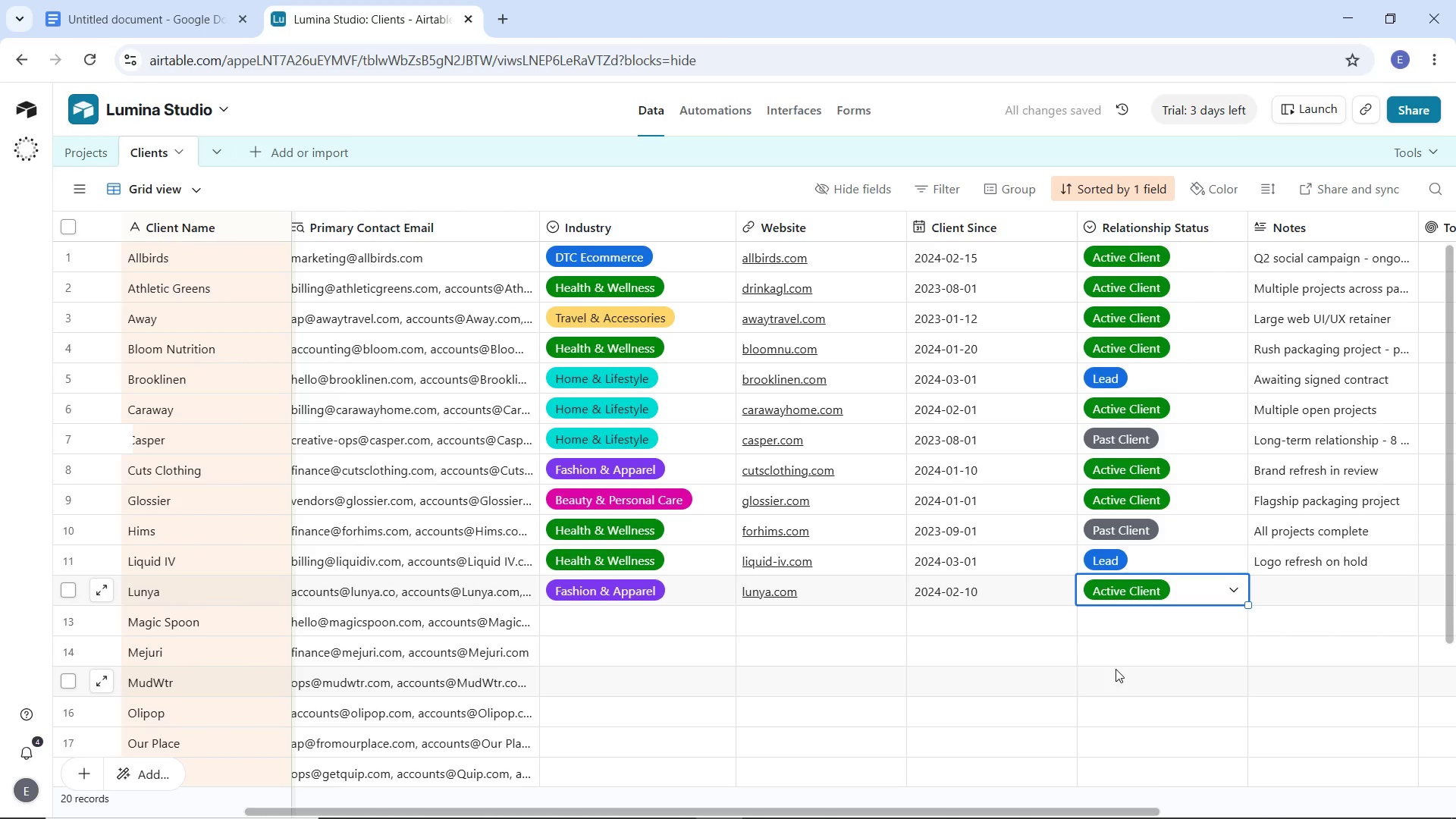 
wait(6.78)
 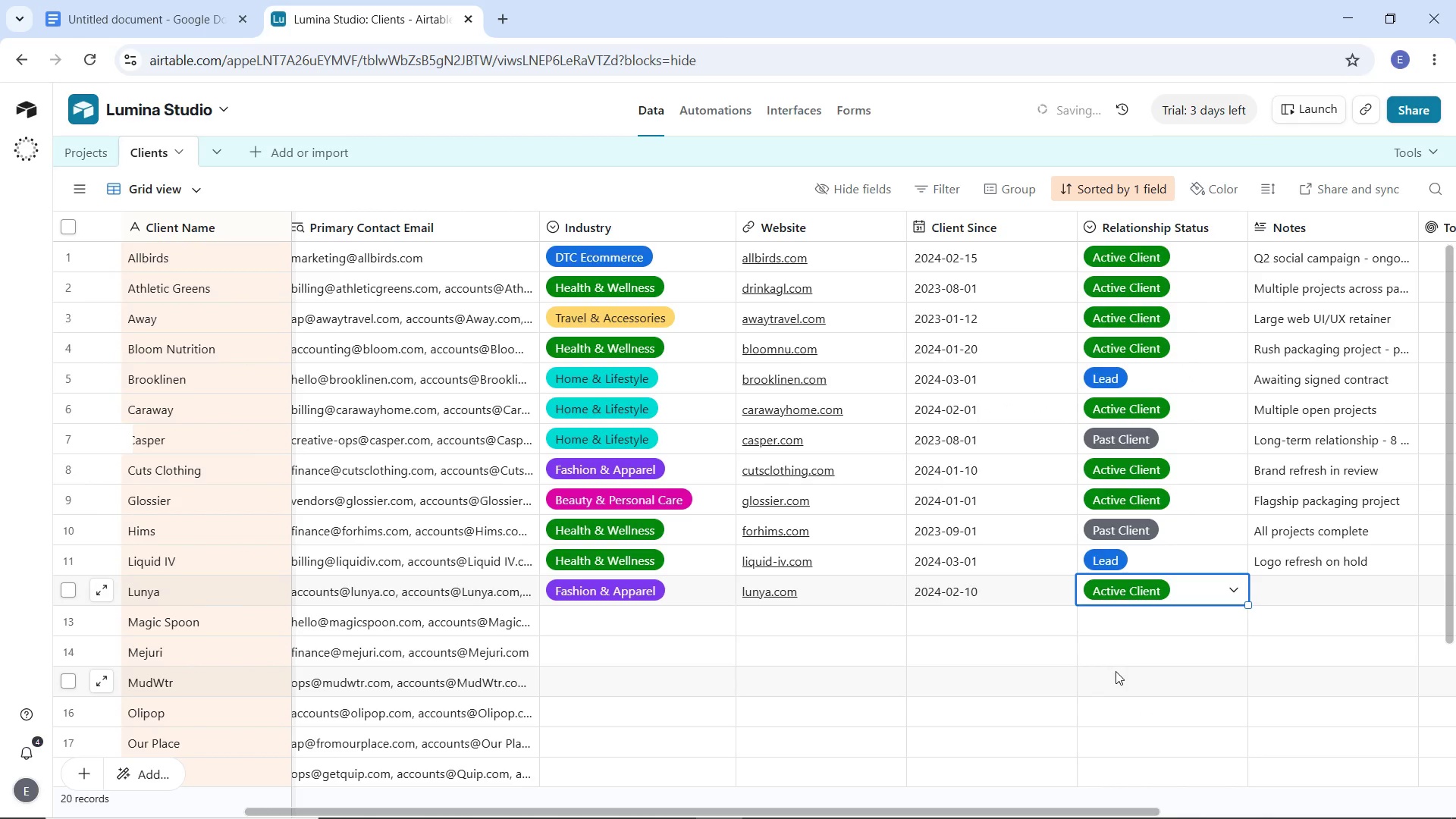 
left_click([1302, 592])
 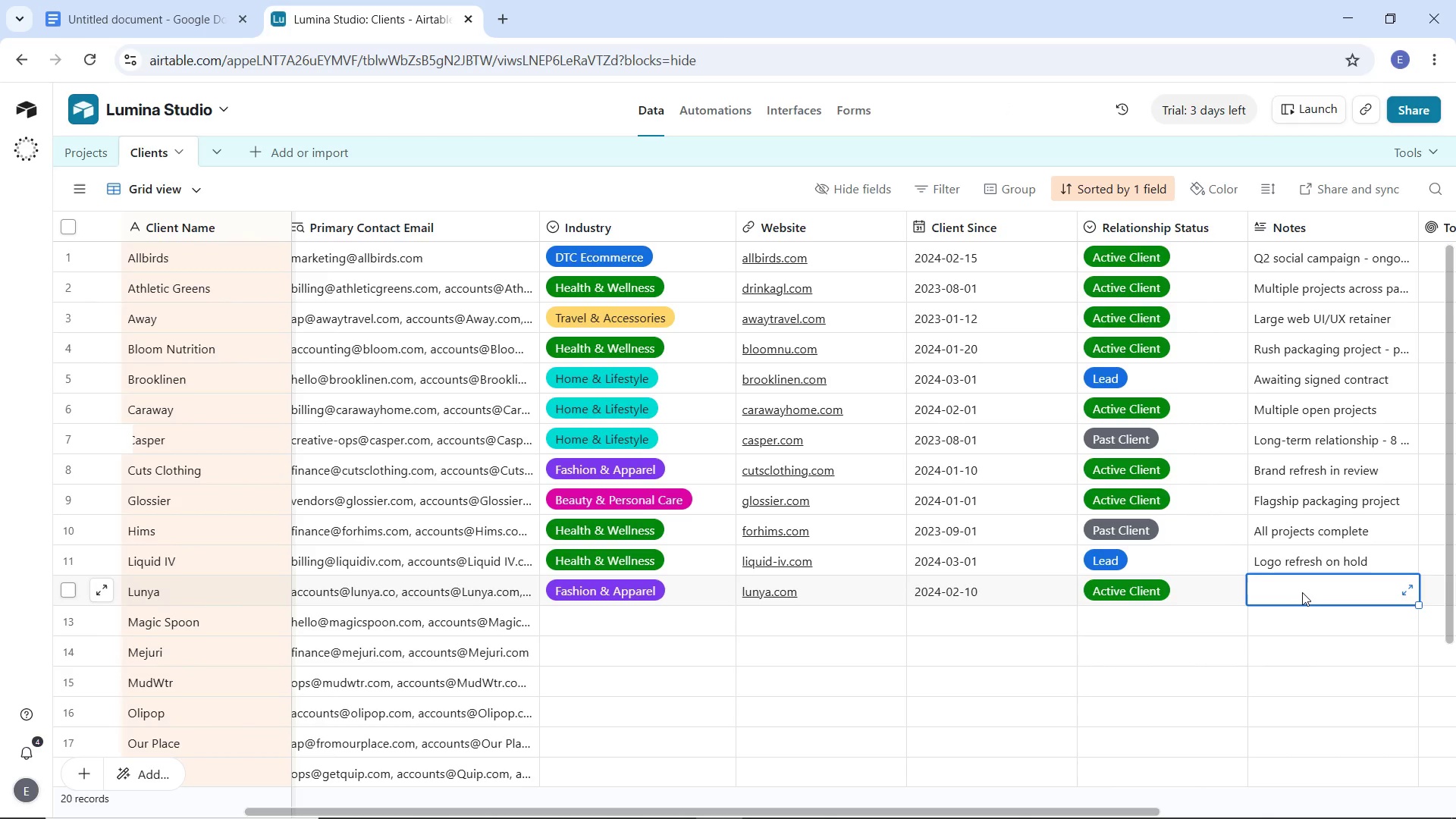 
type(Packaging in production)
 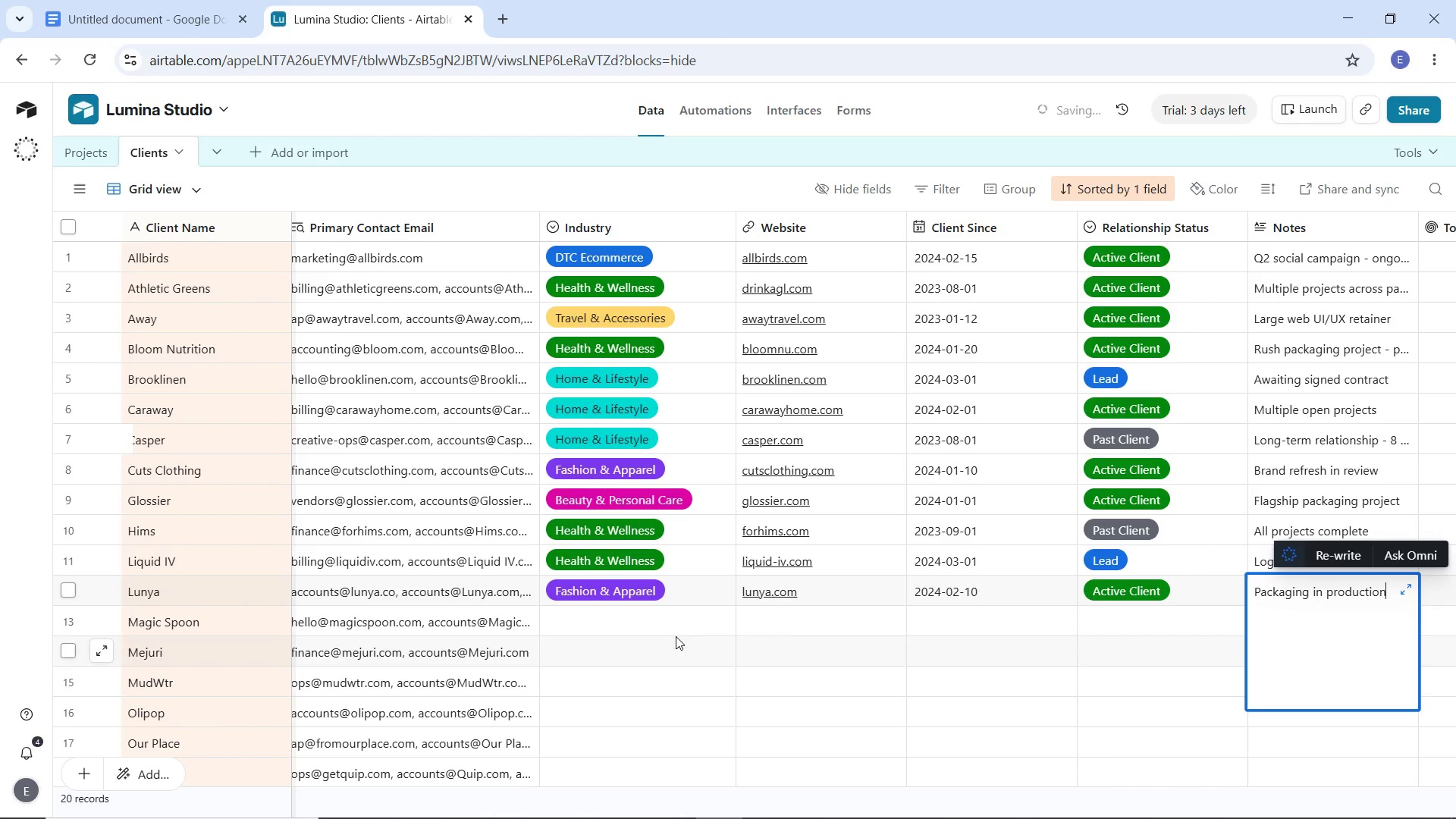 
left_click([627, 627])
 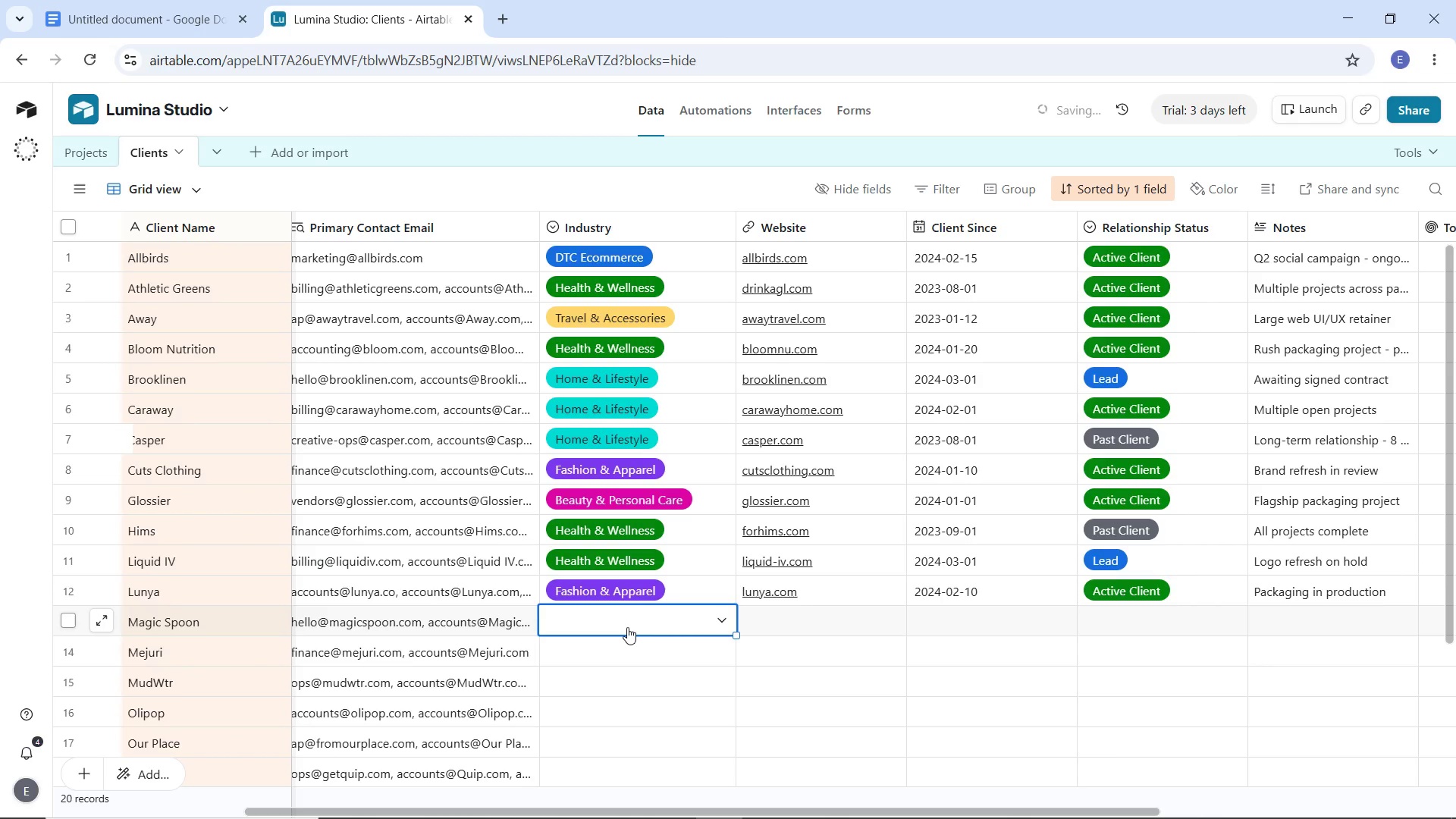 
left_click([627, 627])
 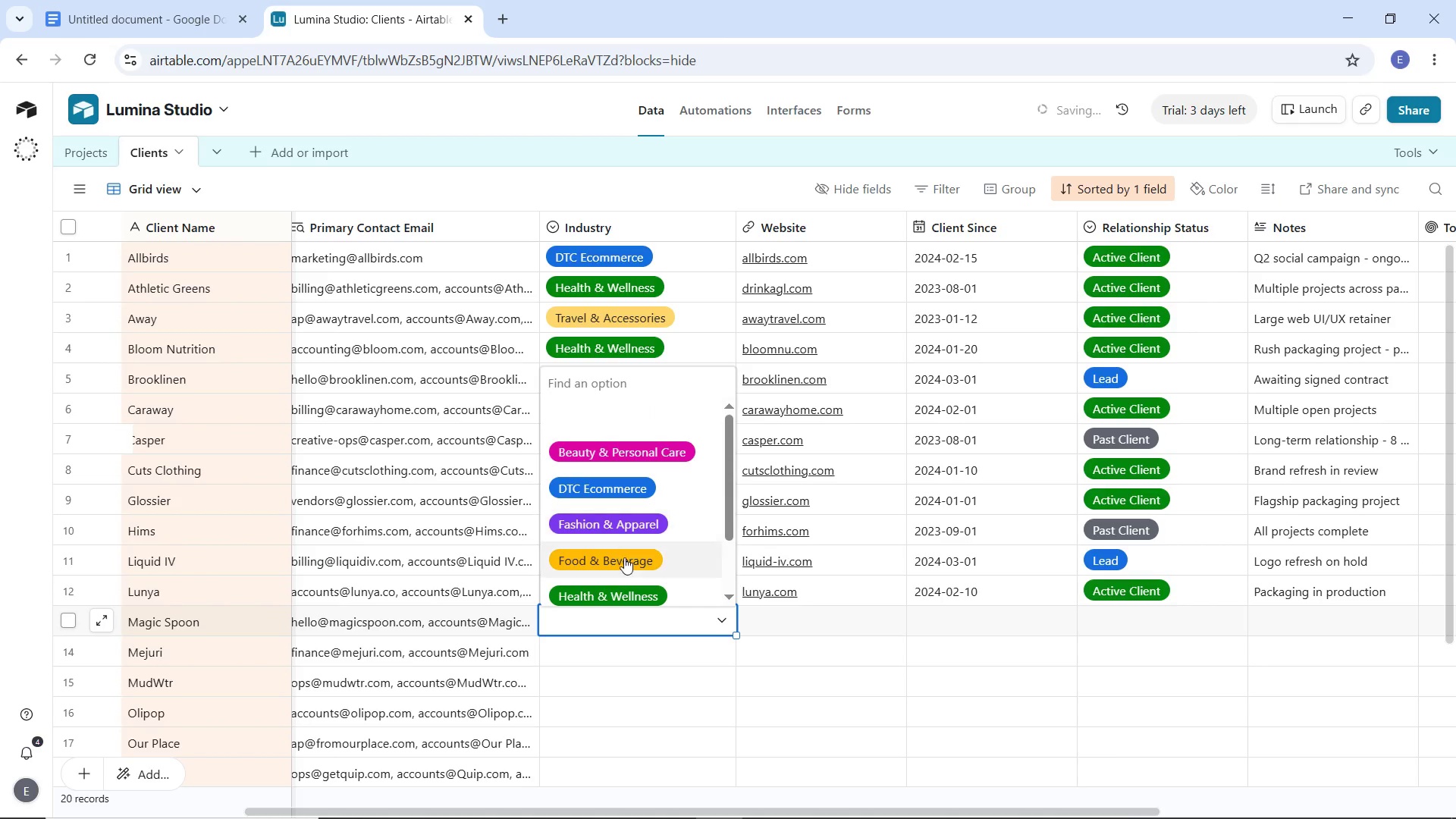 
left_click([624, 560])
 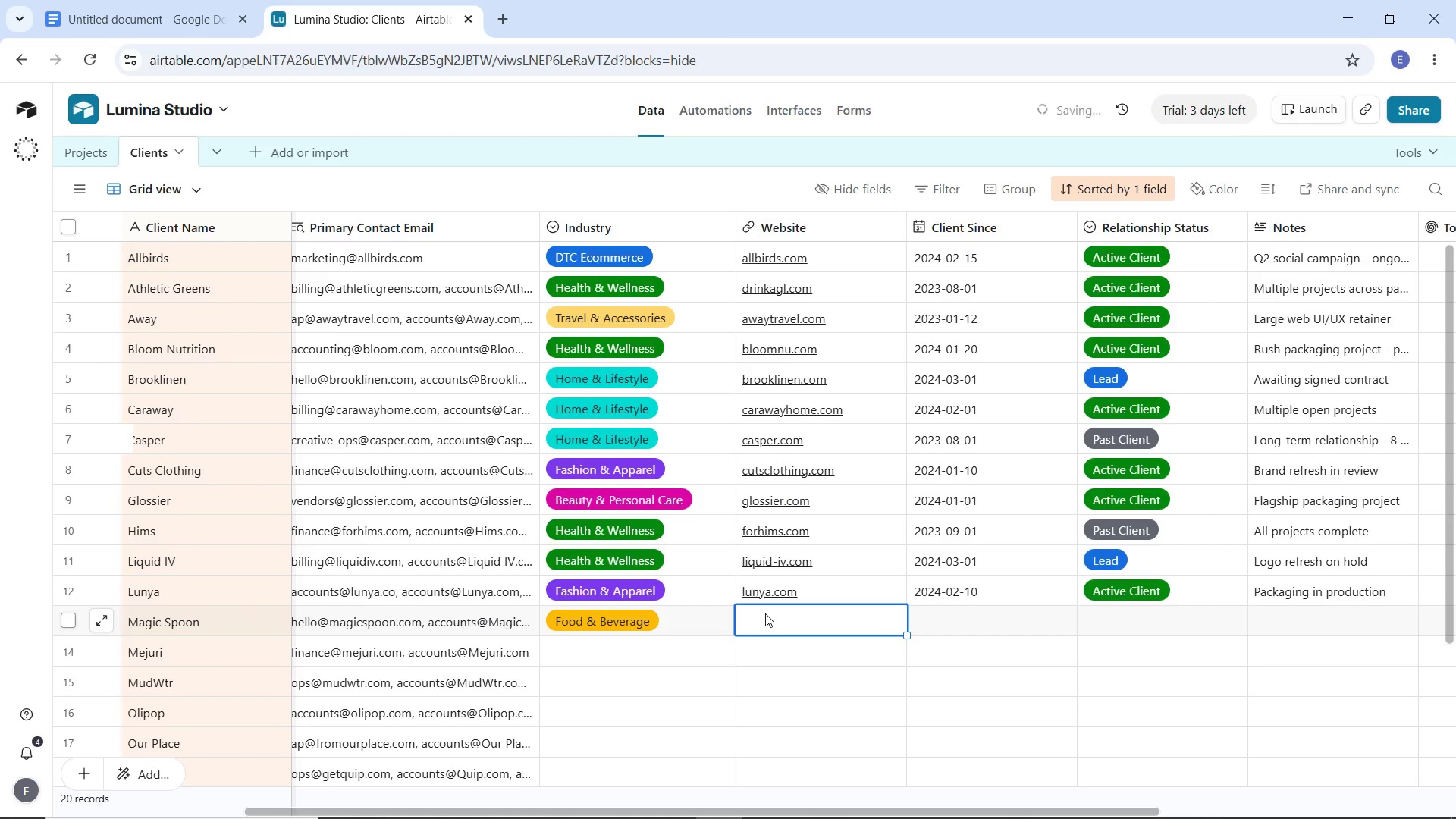 
left_click([765, 613])
 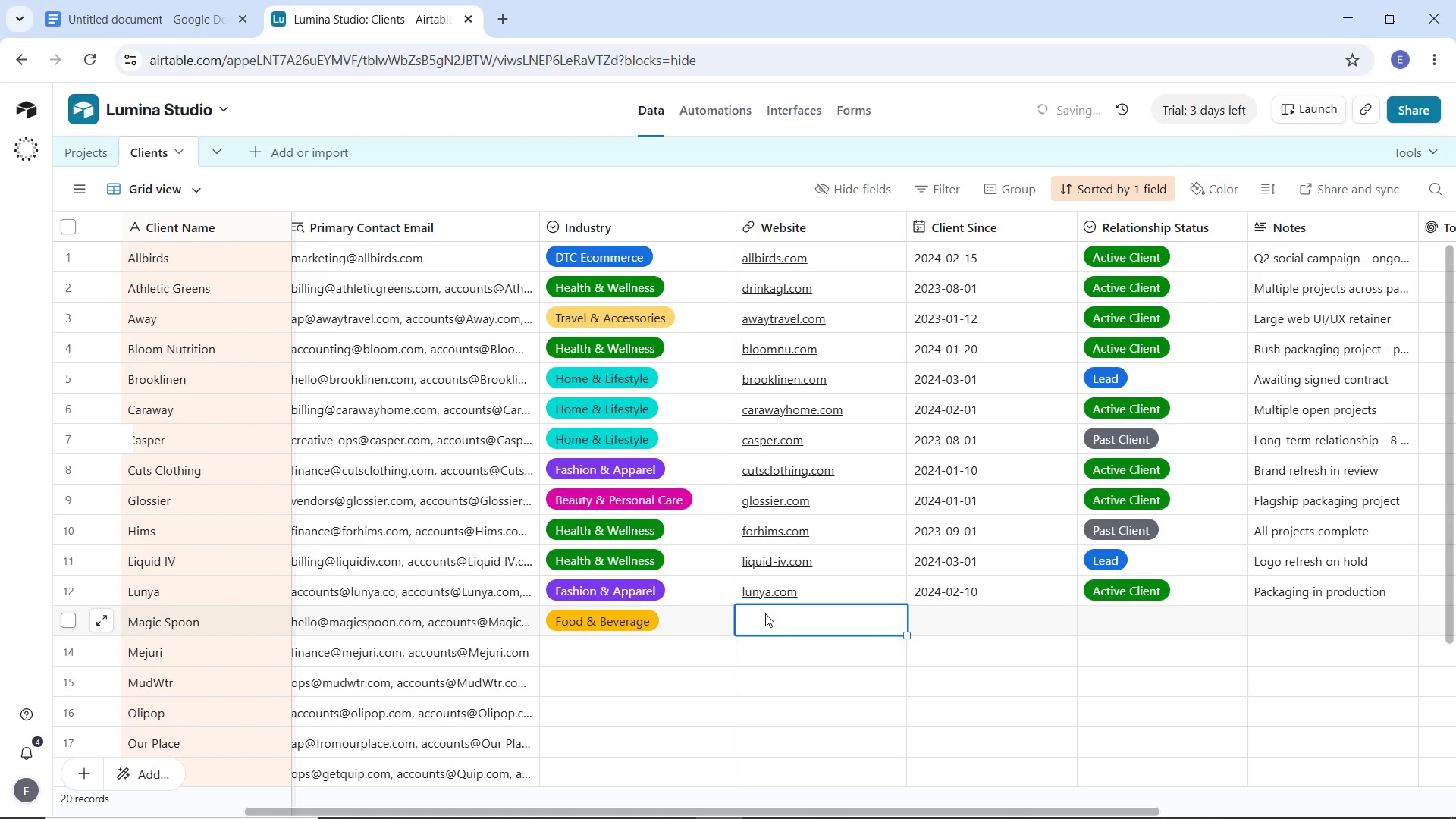 
type(magicspoon.com)
key(Tab)
type(2023)
 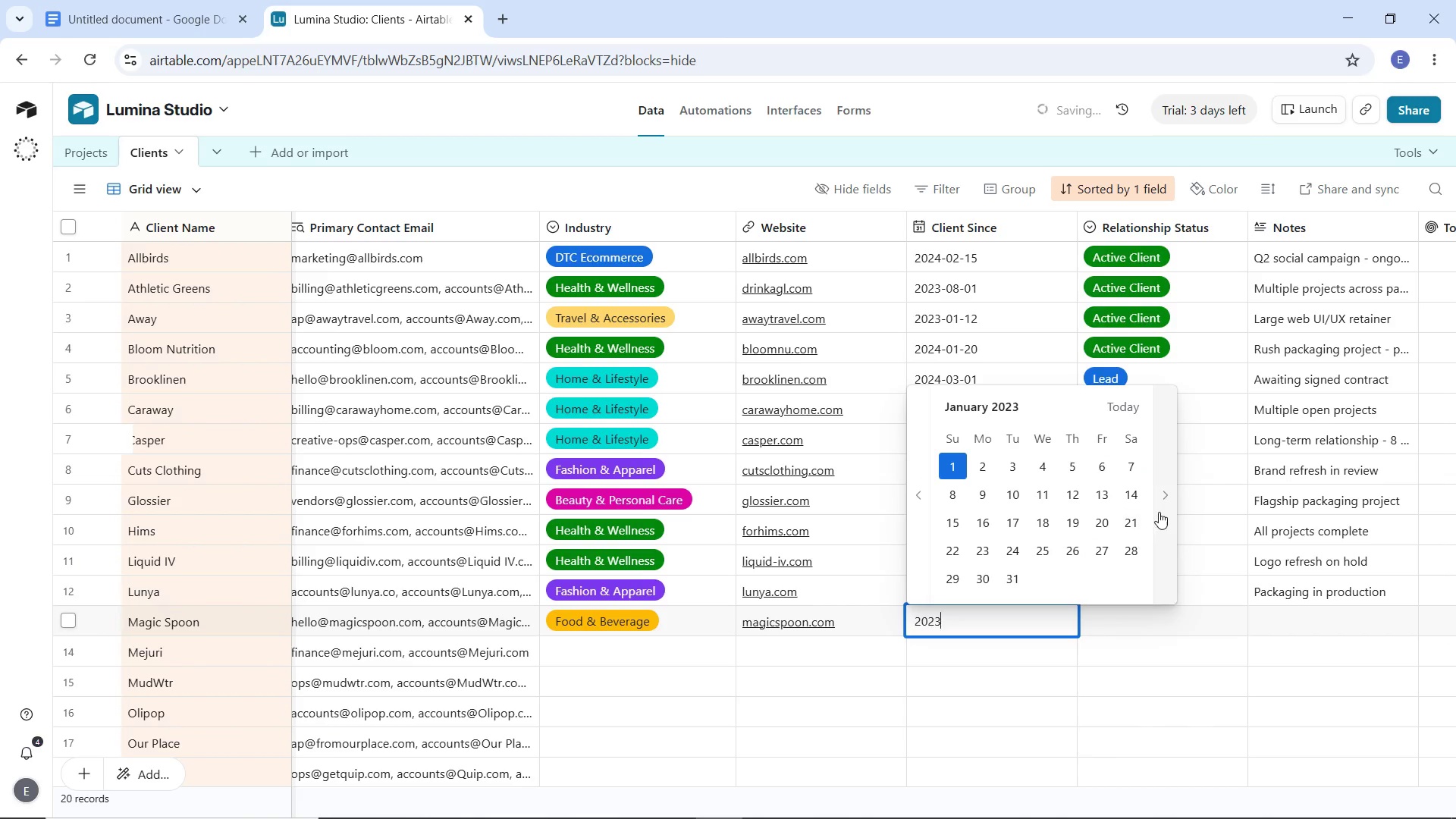 
double_click([1160, 511])
 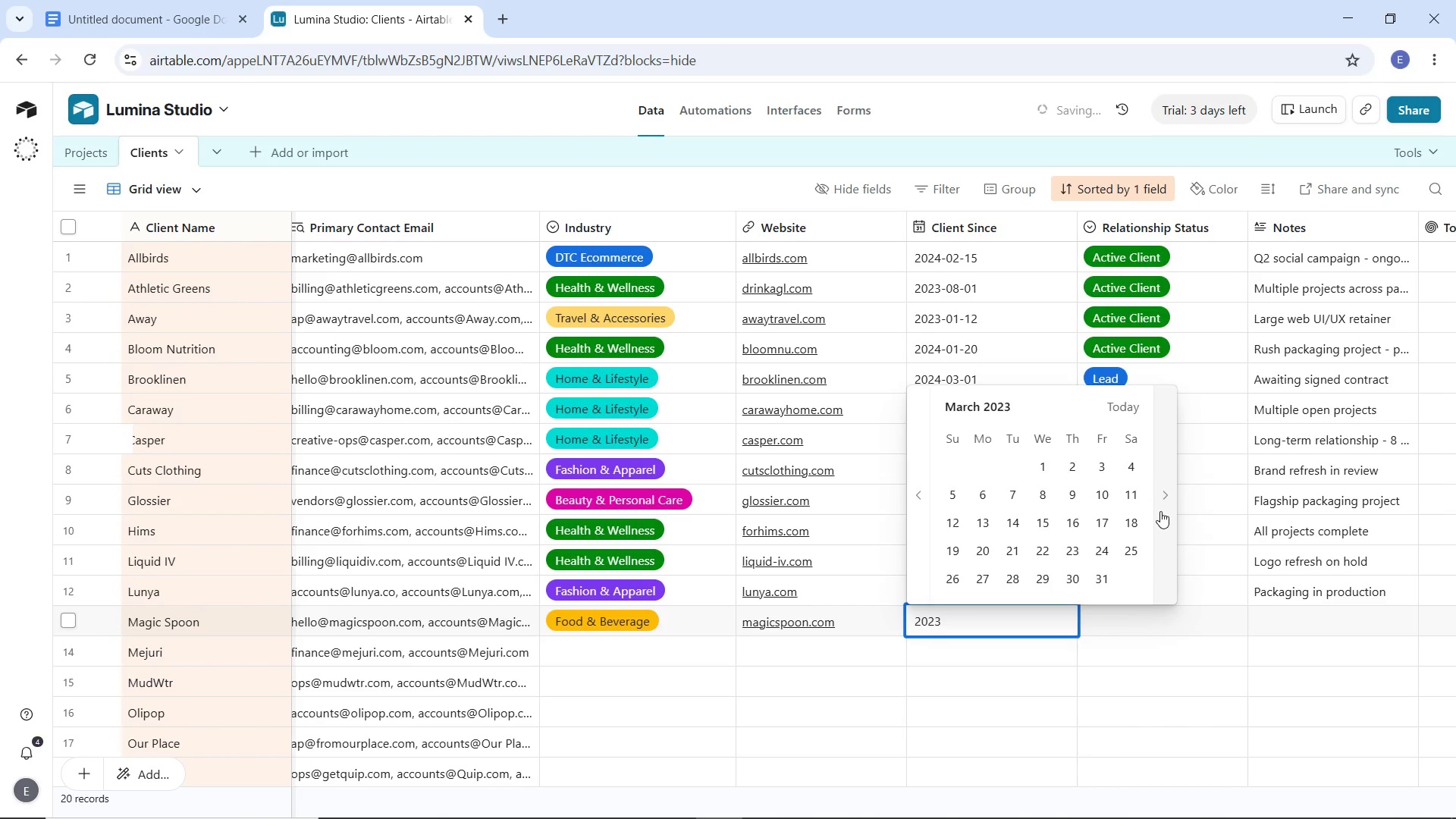 
triple_click([1160, 511])
 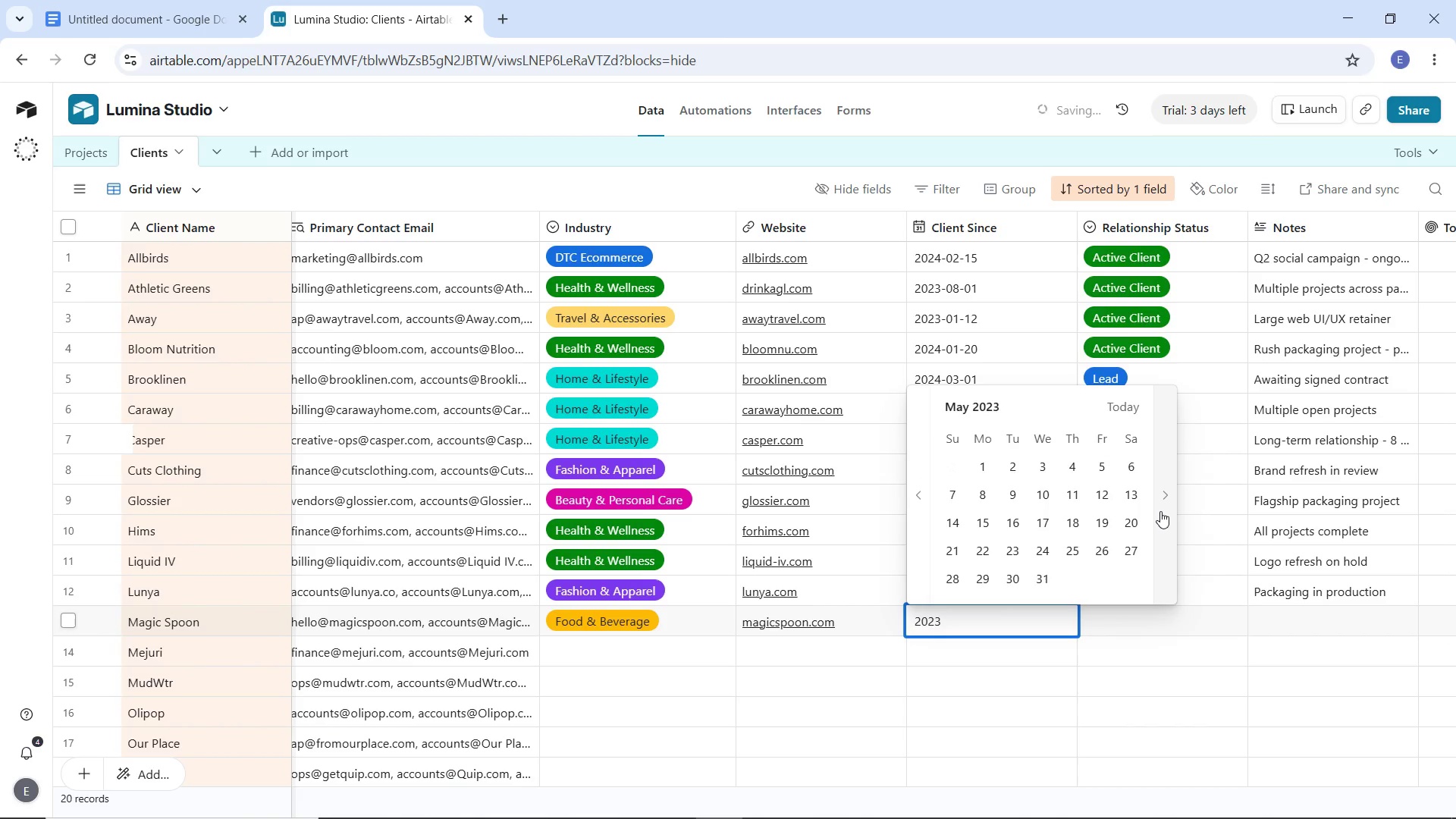 
triple_click([1160, 511])
 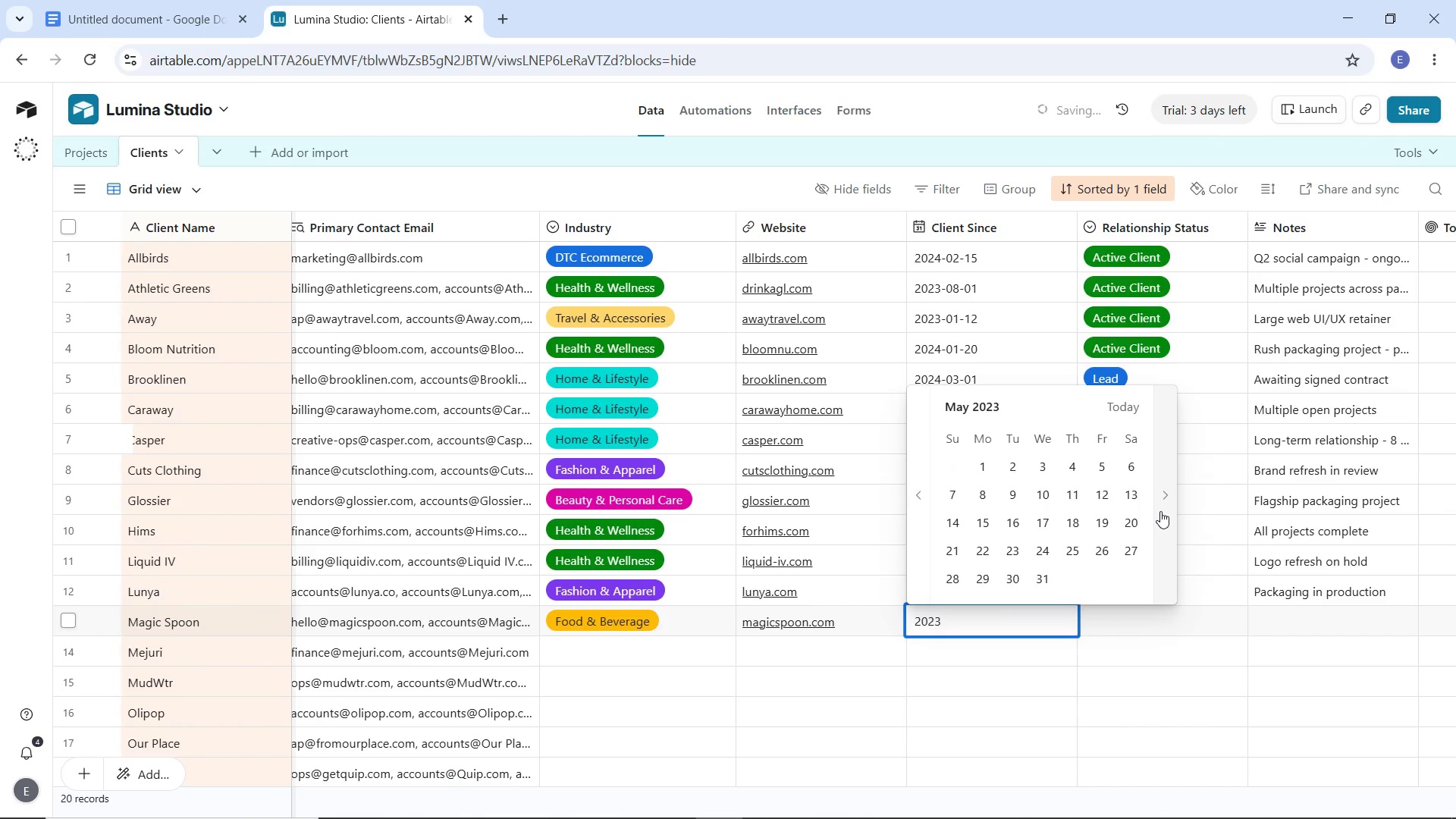 
triple_click([1160, 511])
 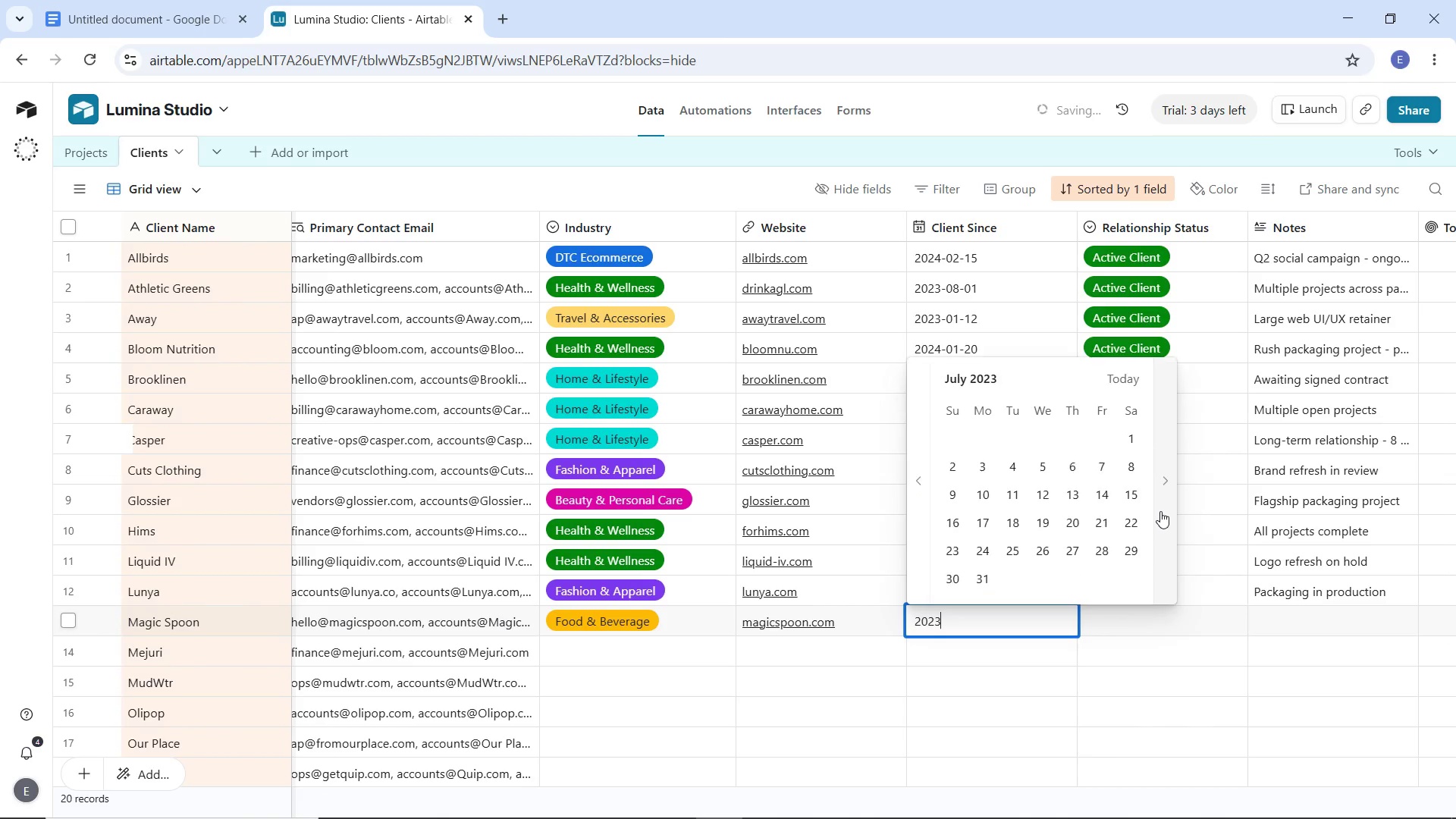 
triple_click([1160, 511])
 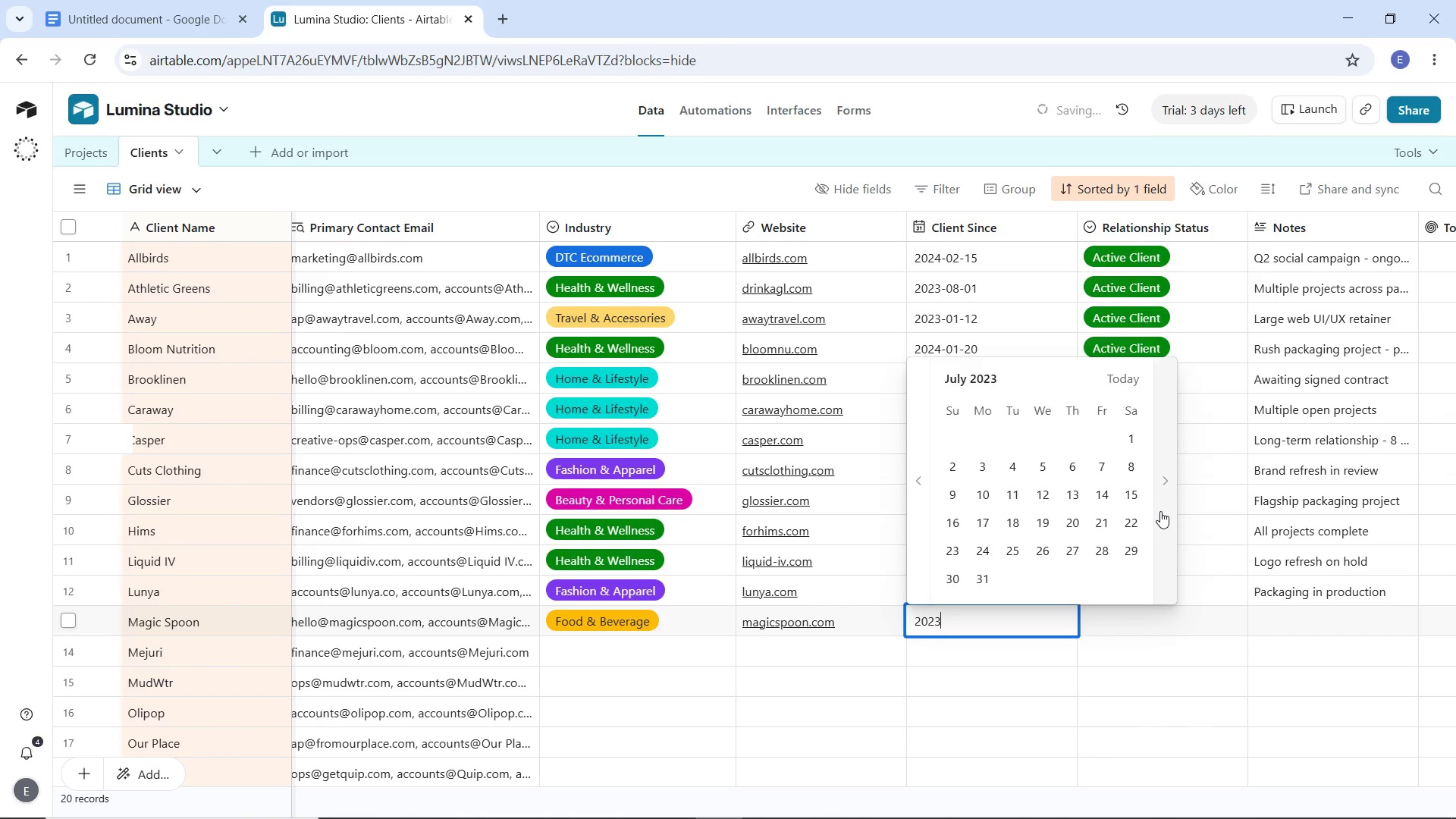 
triple_click([1160, 511])
 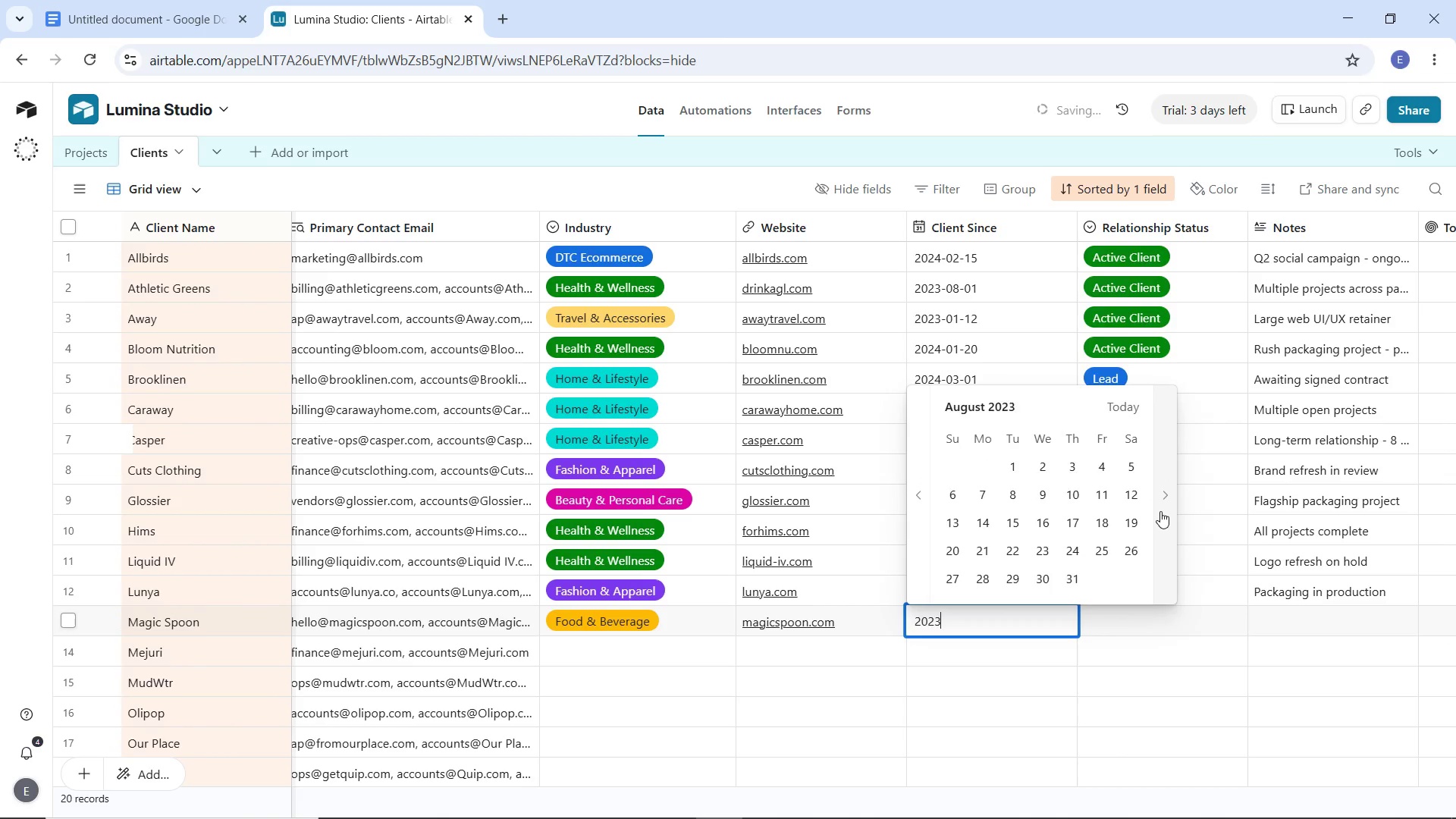 
triple_click([1160, 511])
 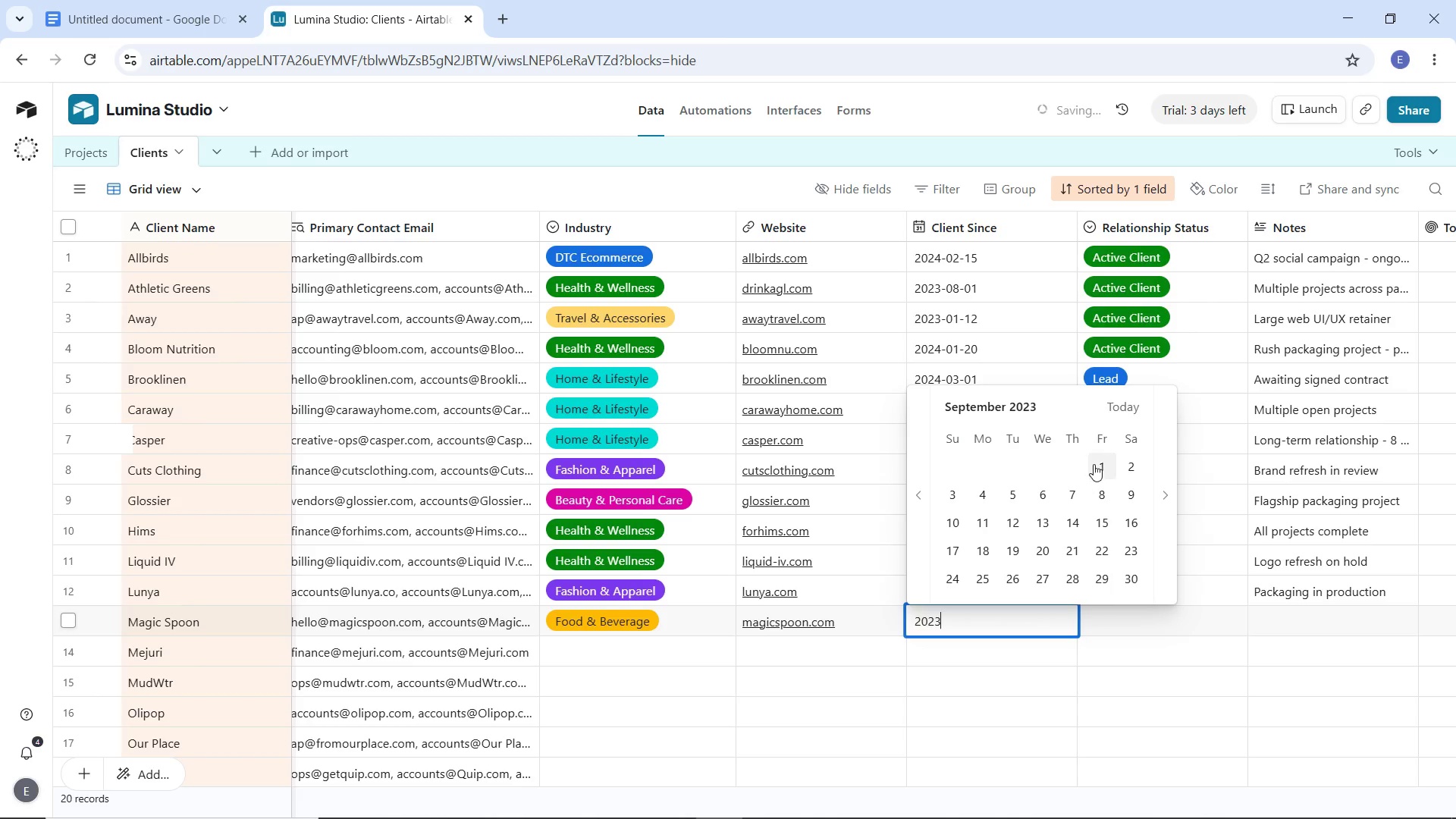 
left_click([1094, 464])
 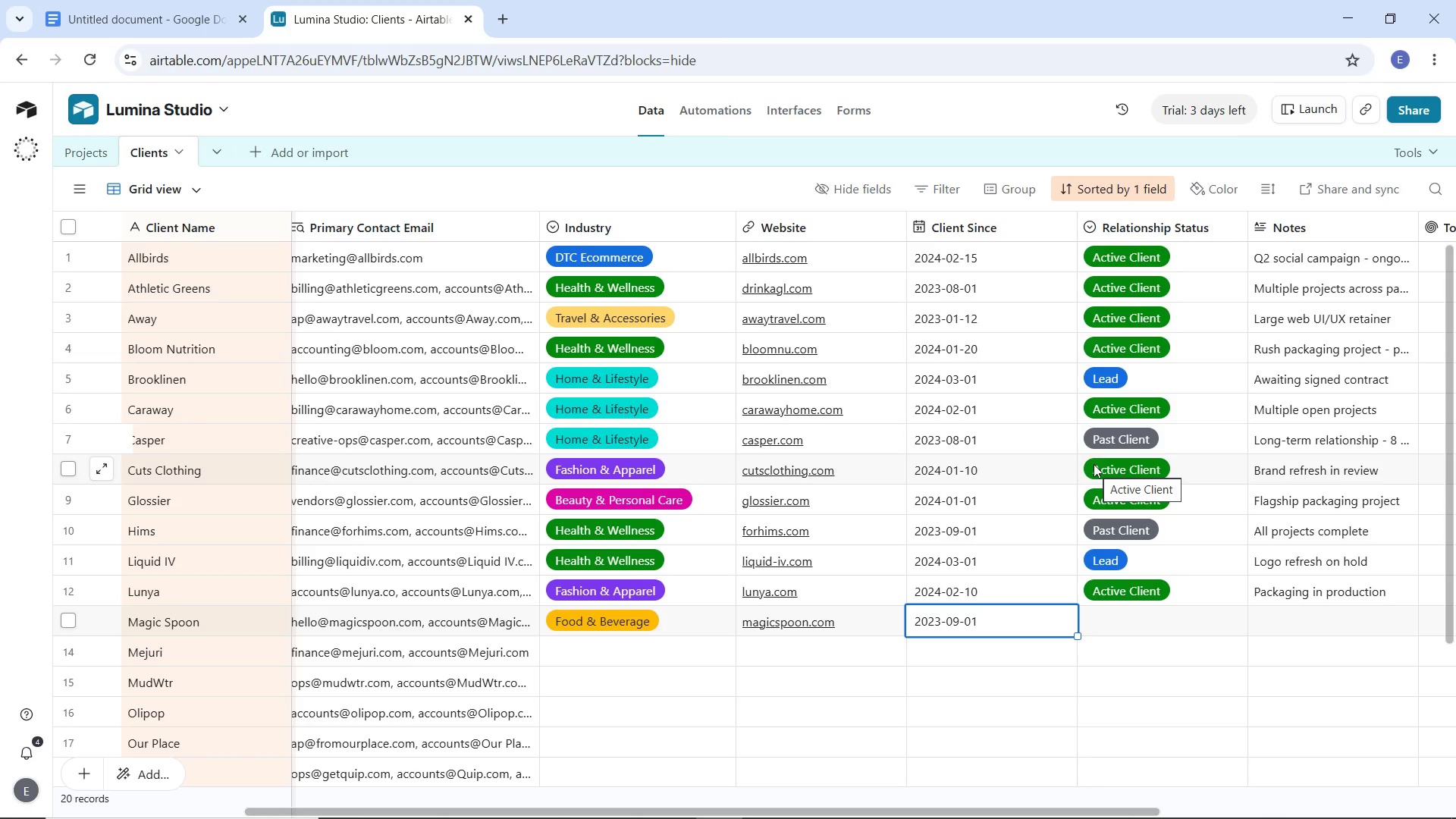 
wait(19.25)
 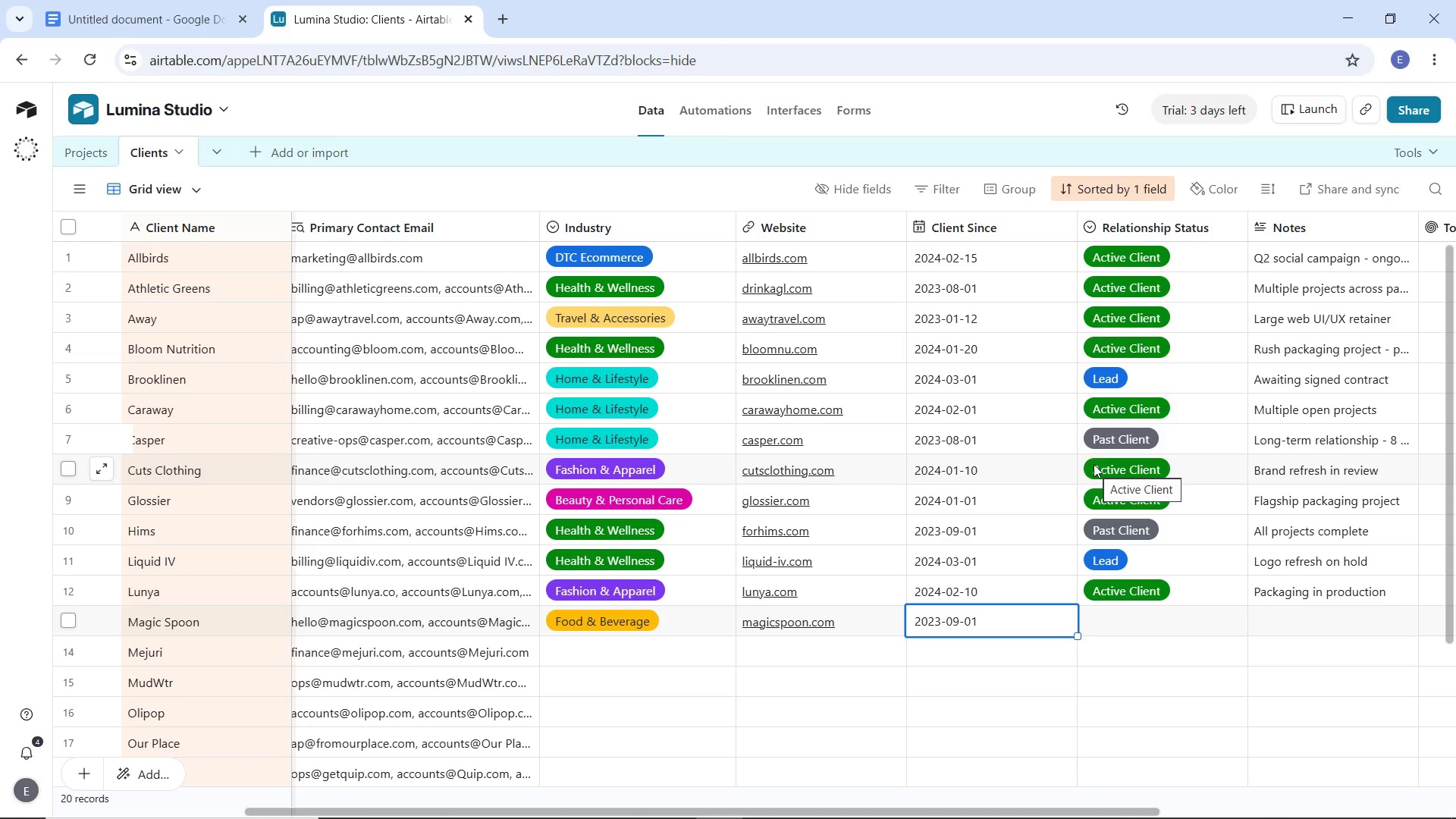 
left_click([1139, 627])
 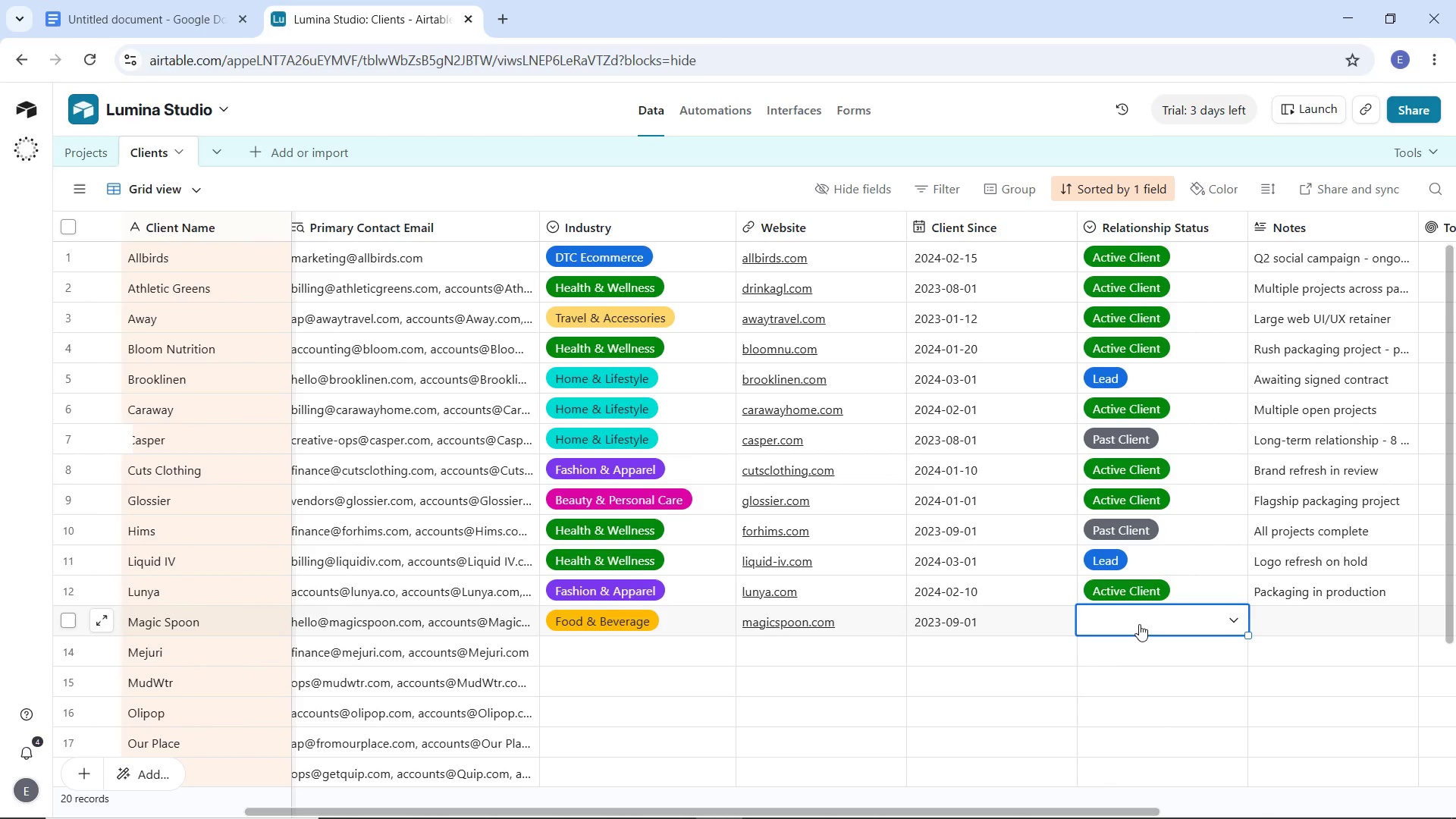 
left_click([1139, 623])
 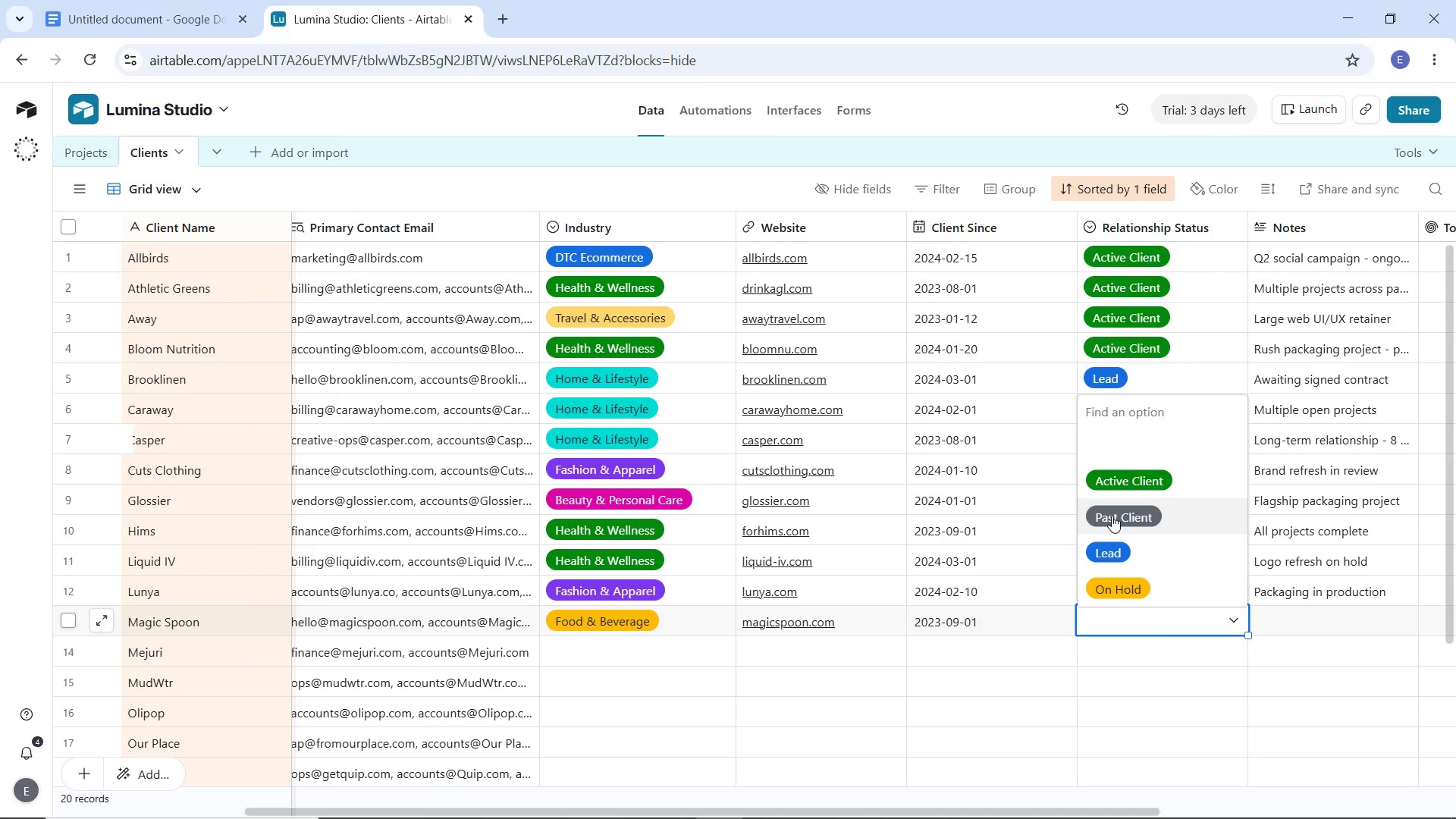 
left_click([1112, 516])
 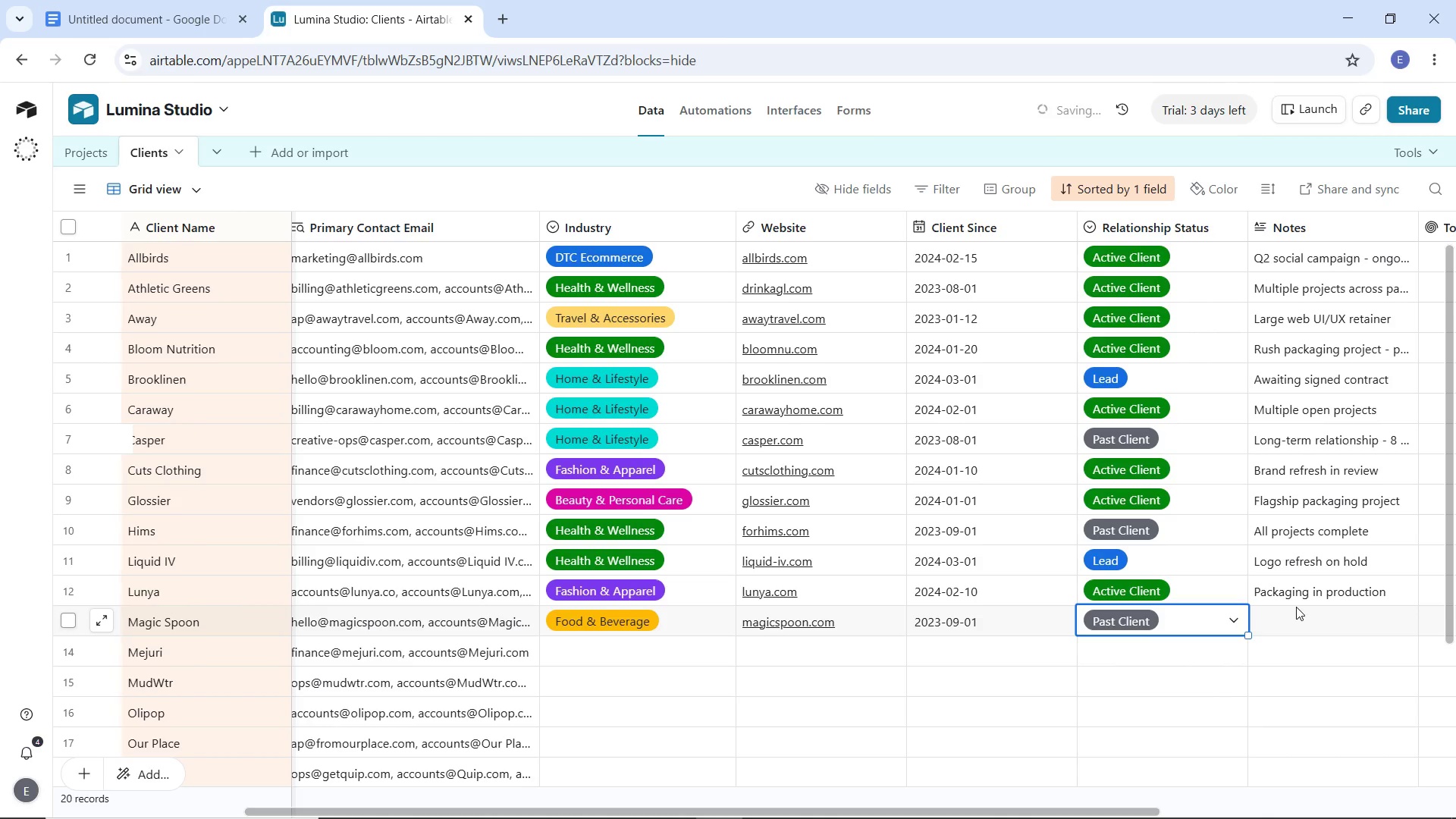 
left_click([1296, 607])
 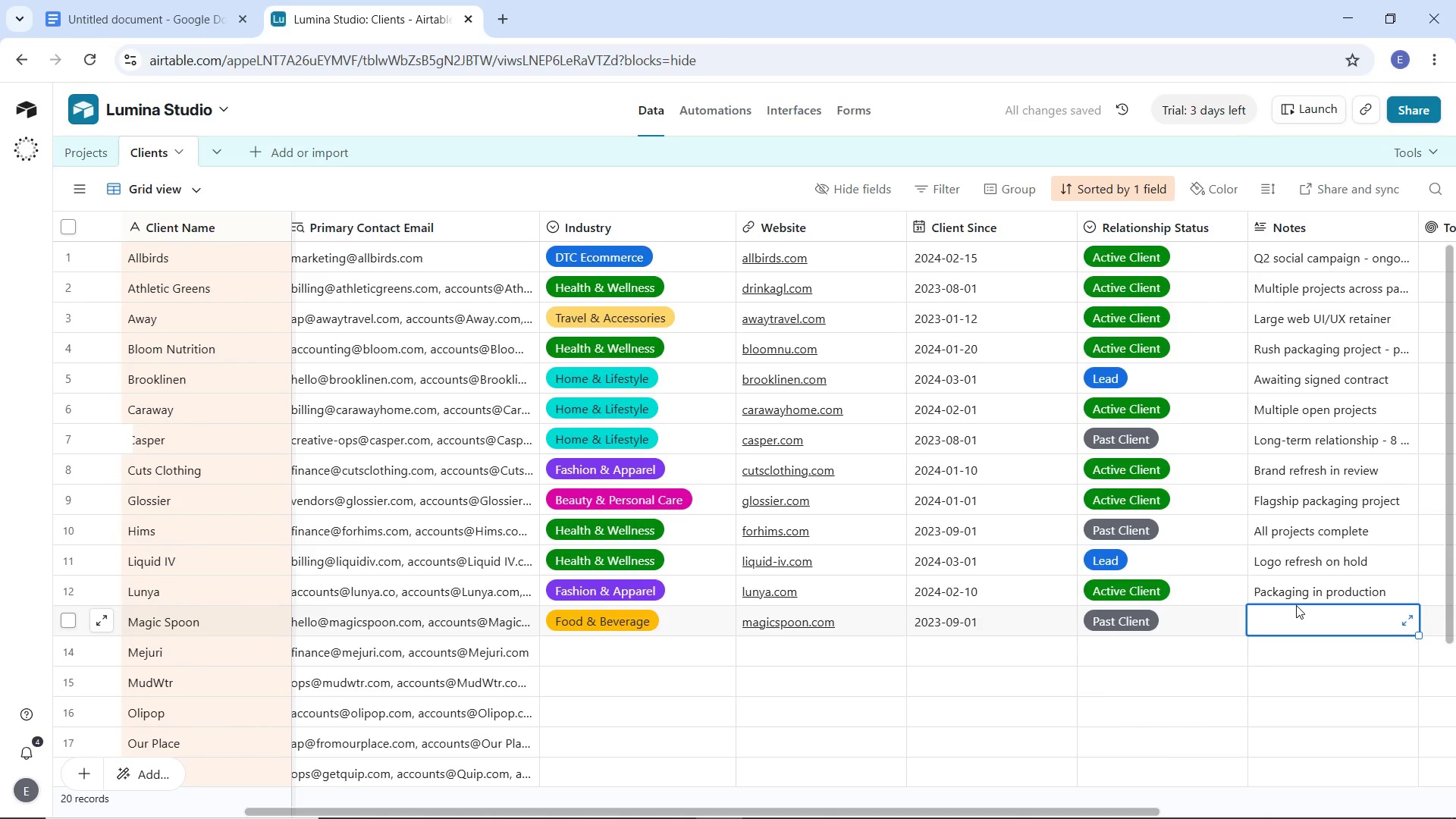 
type(Brand identity conm)
key(Backspace)
key(Backspace)
type(mplete)
 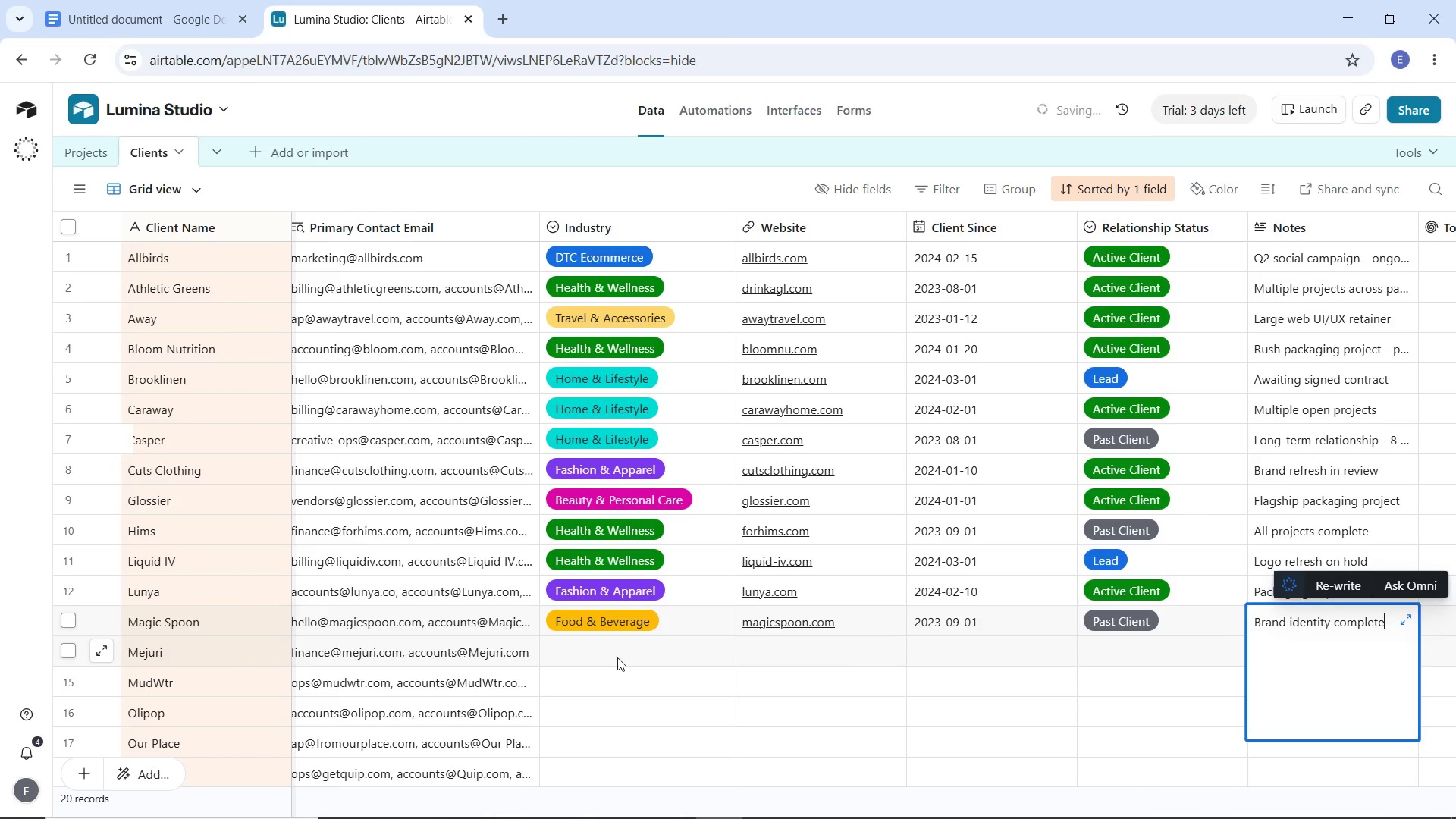 
left_click([617, 657])
 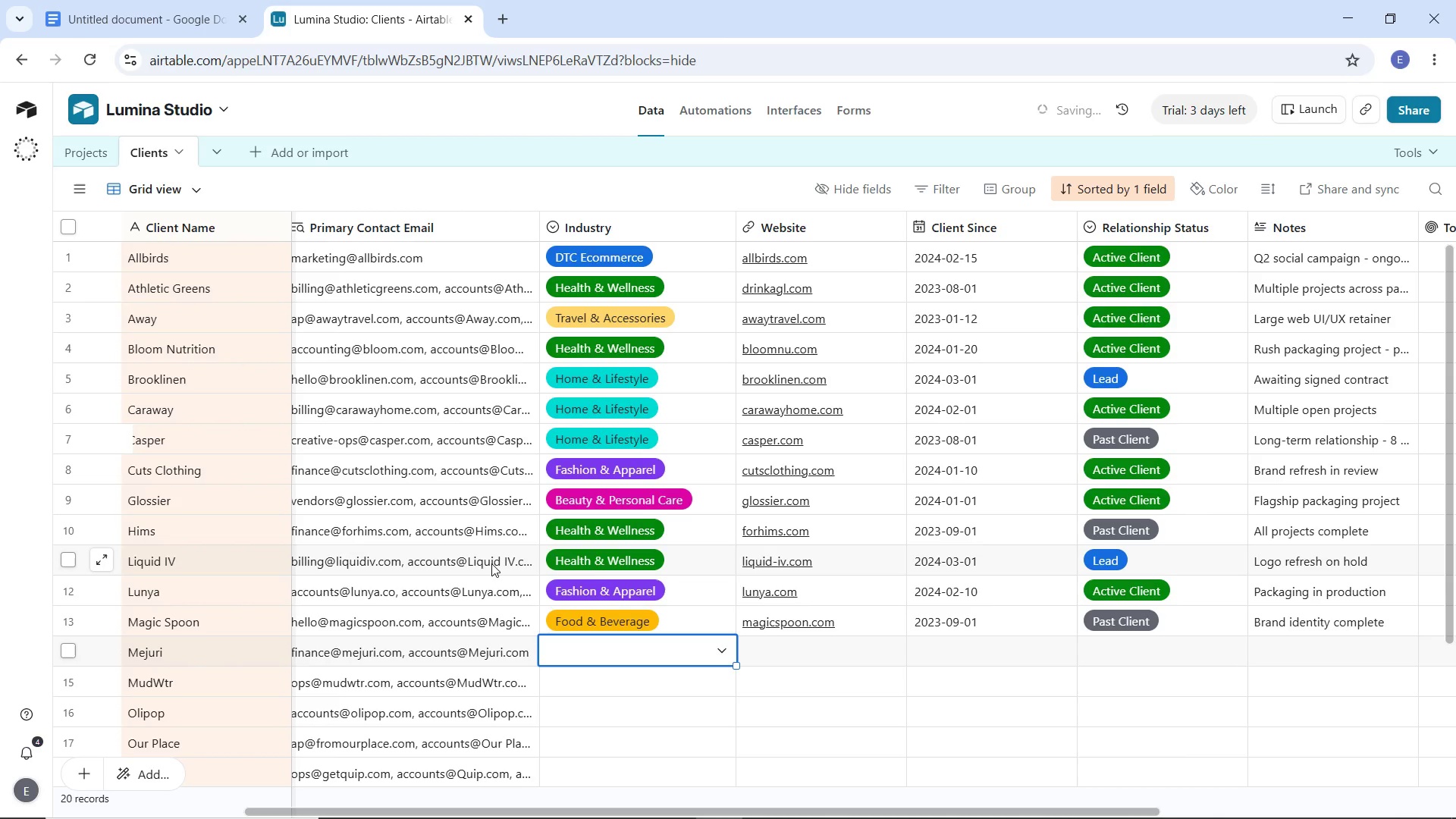 
scroll: coordinate [935, 585], scroll_direction: down, amount: 5.0
 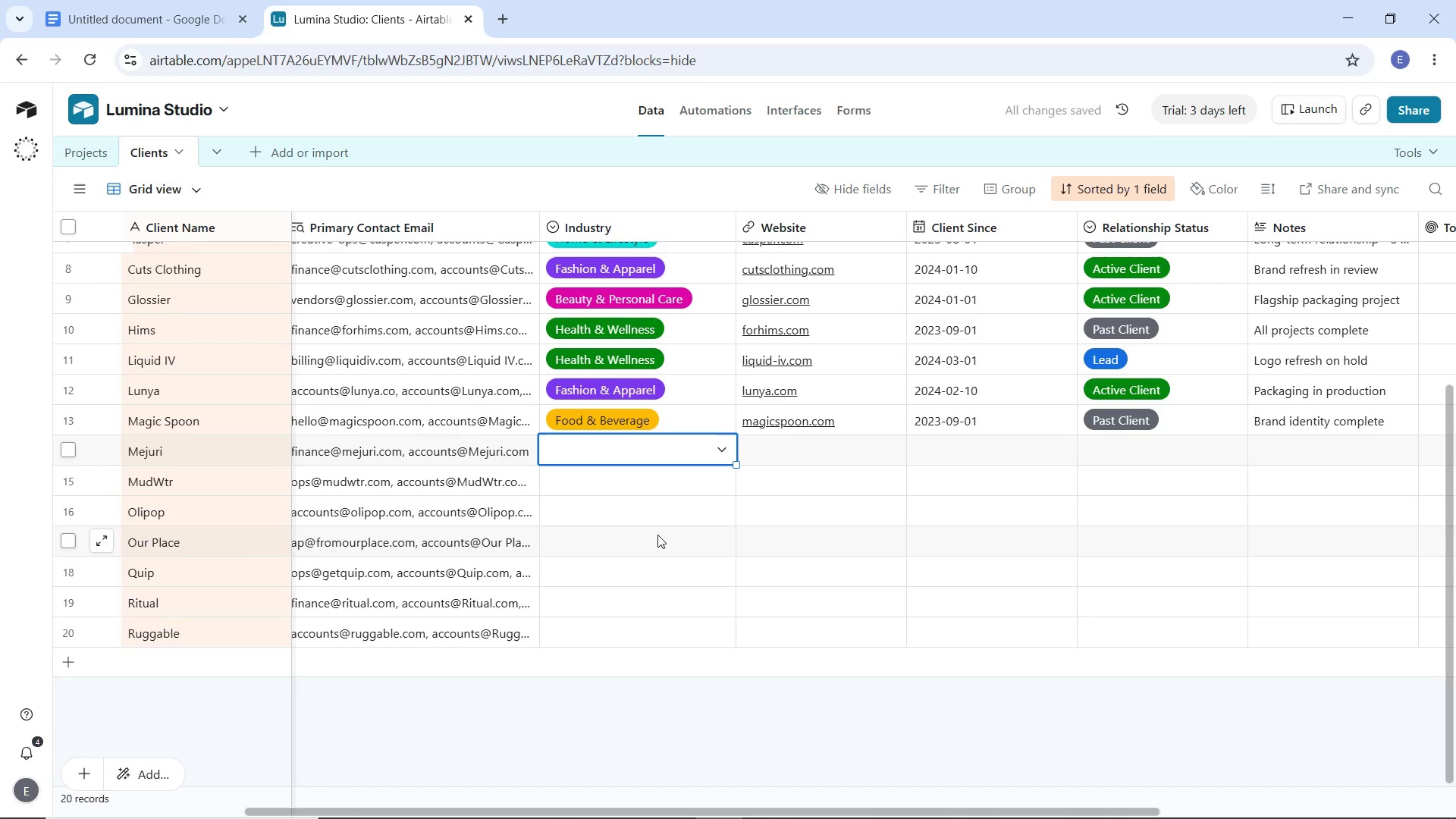 
wait(5.43)
 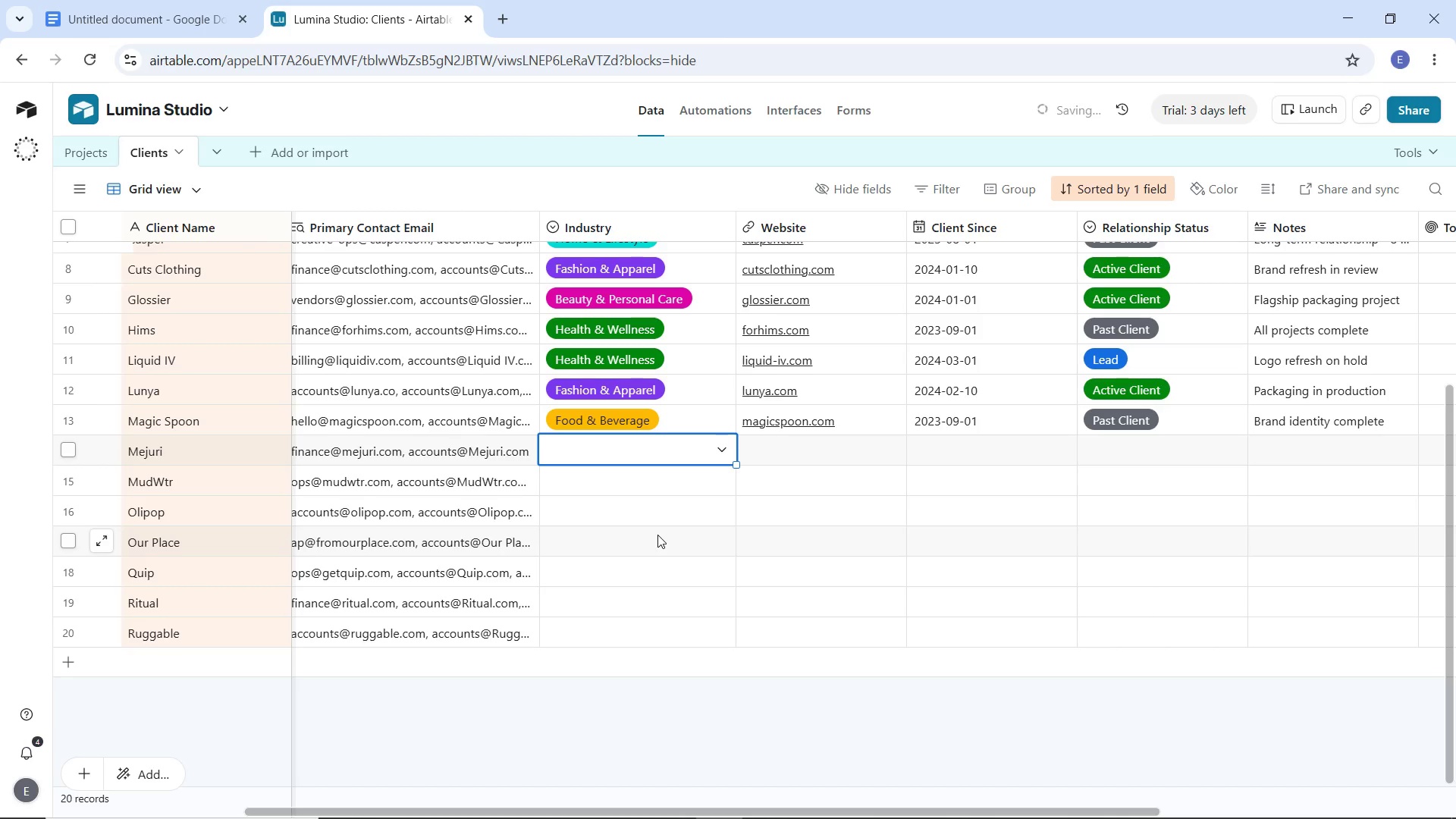 
left_click([648, 452])
 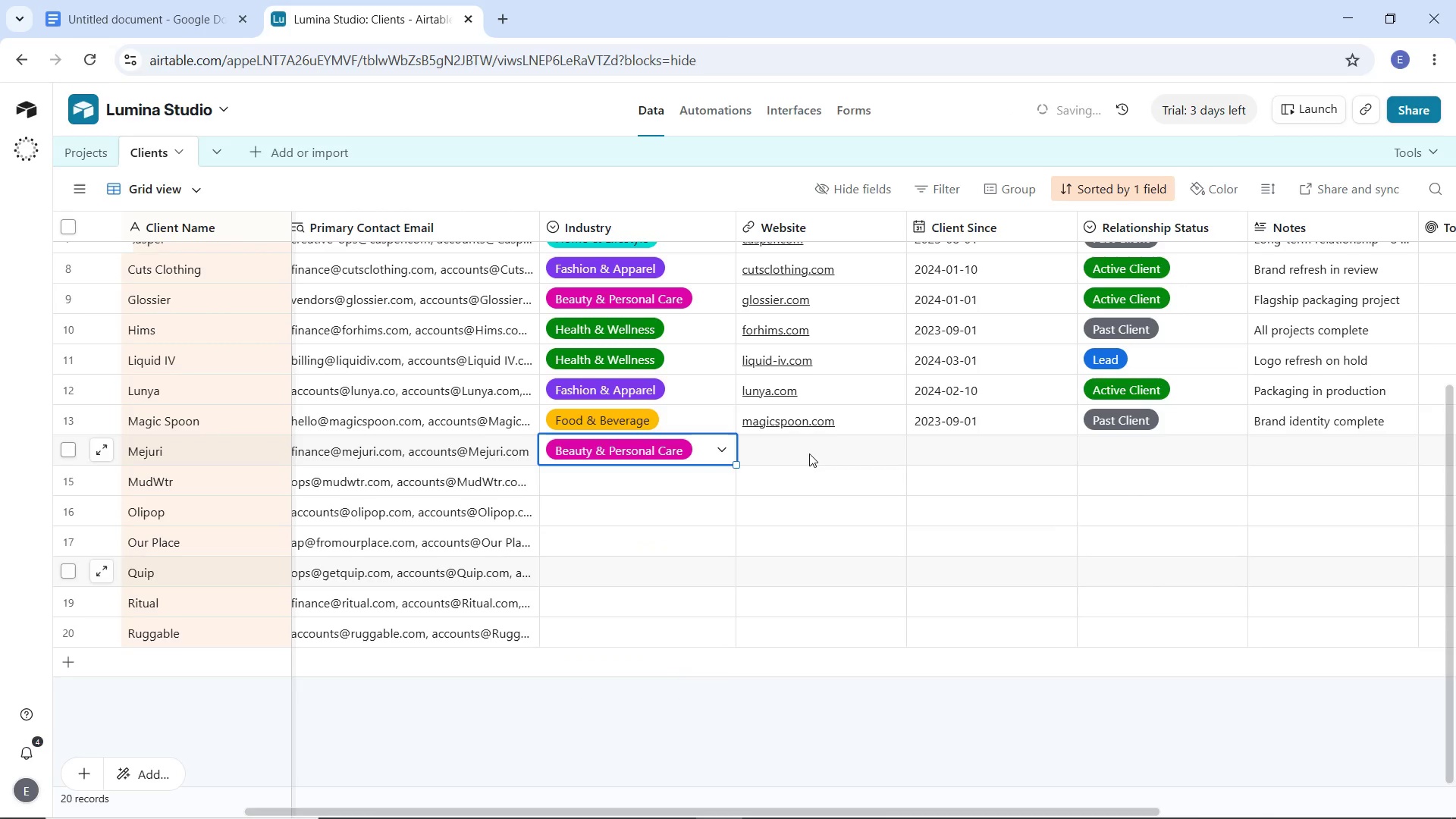 
double_click([827, 433])
 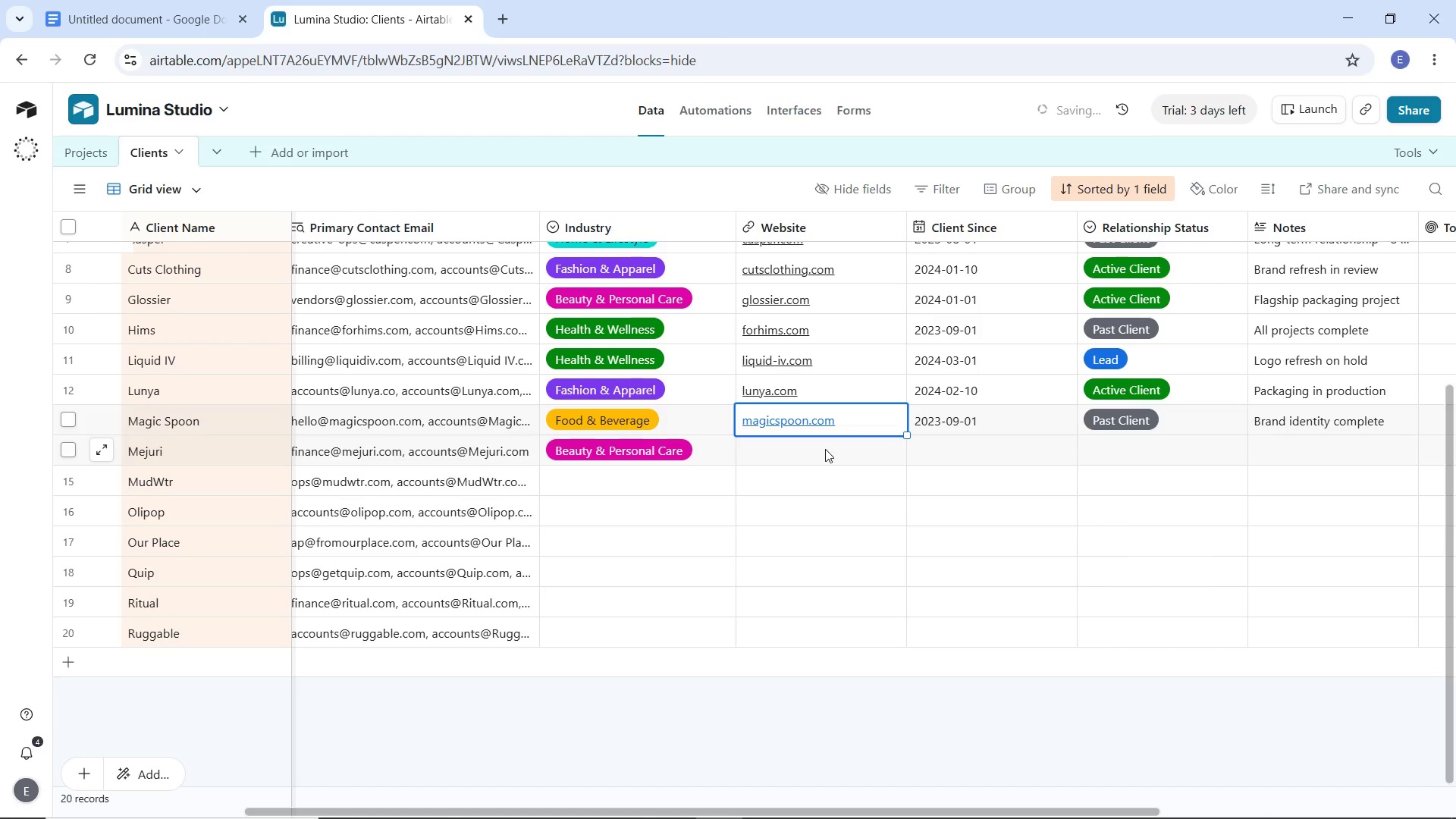 
triple_click([825, 449])
 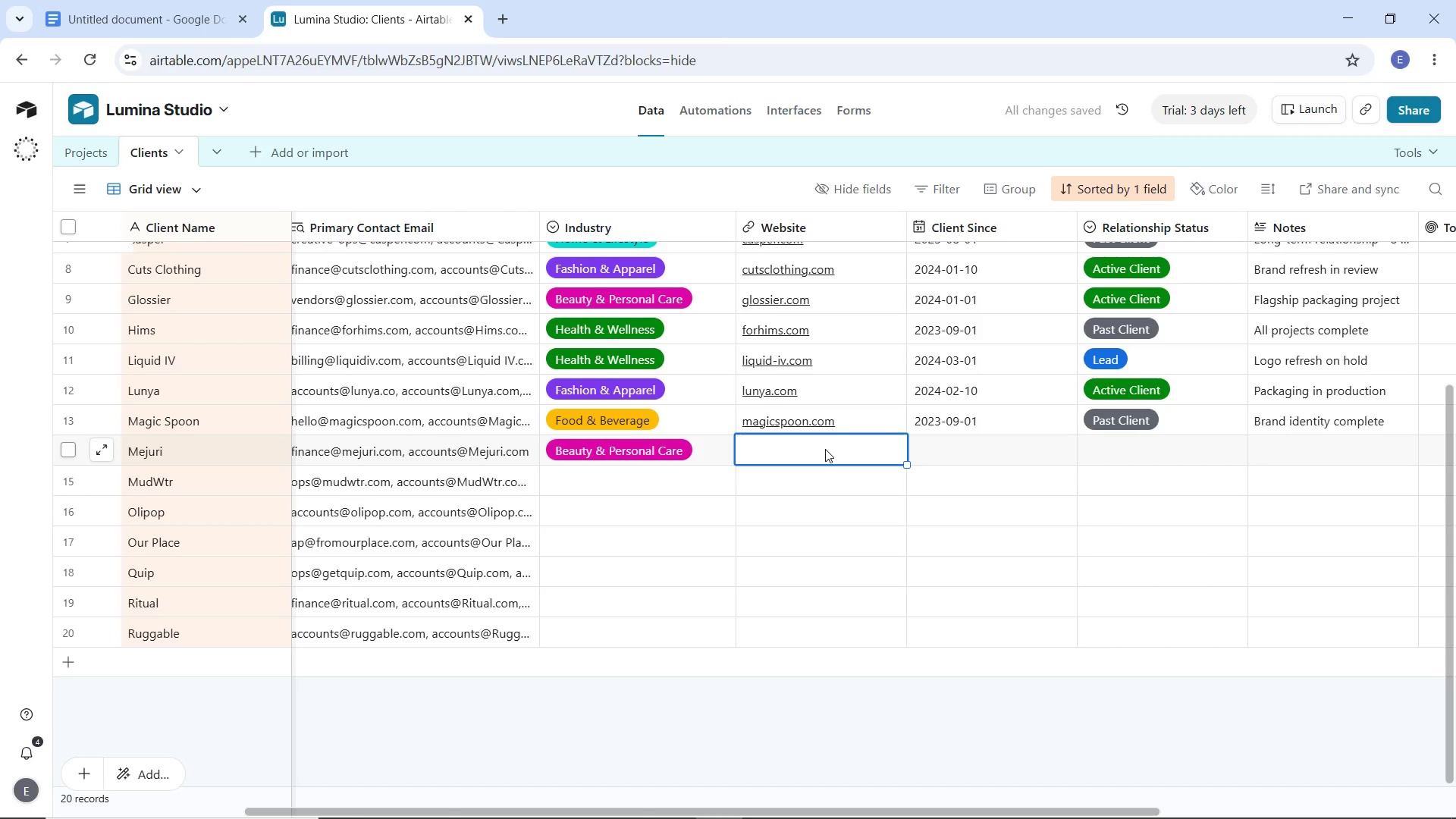 
type(mejuri.com)
key(Tab)
type(2023)
 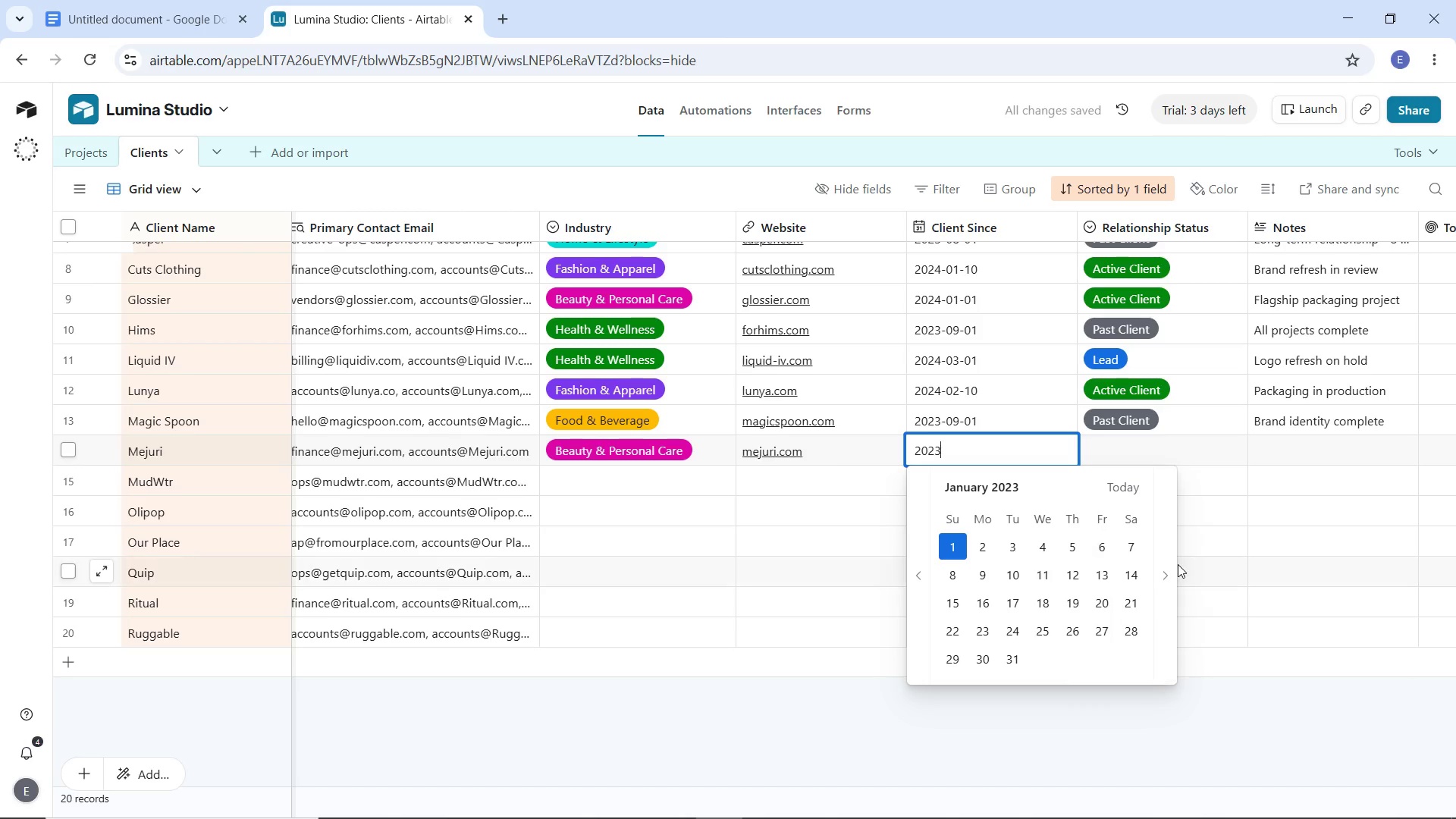 
double_click([1163, 570])
 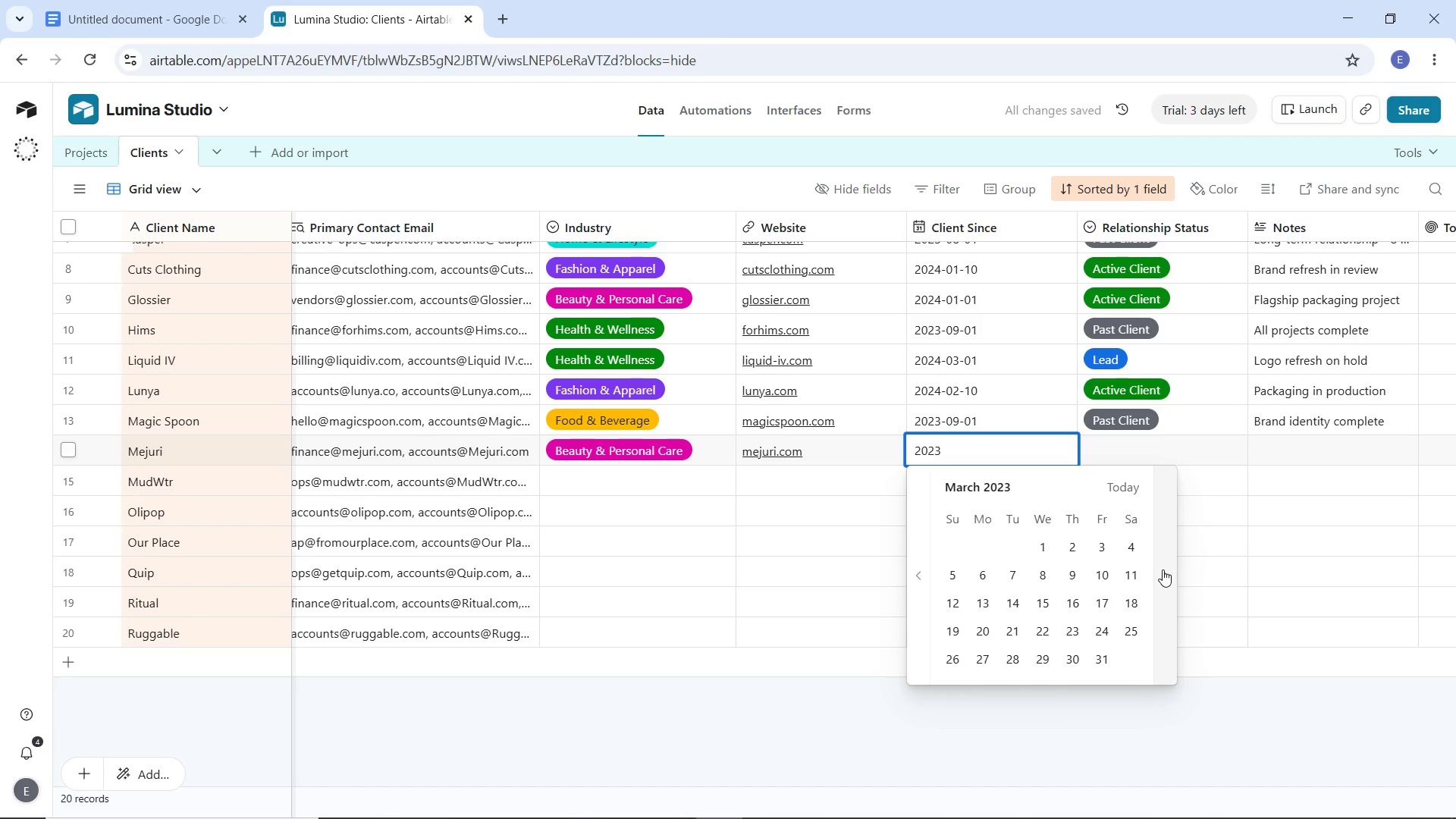 
triple_click([1163, 570])
 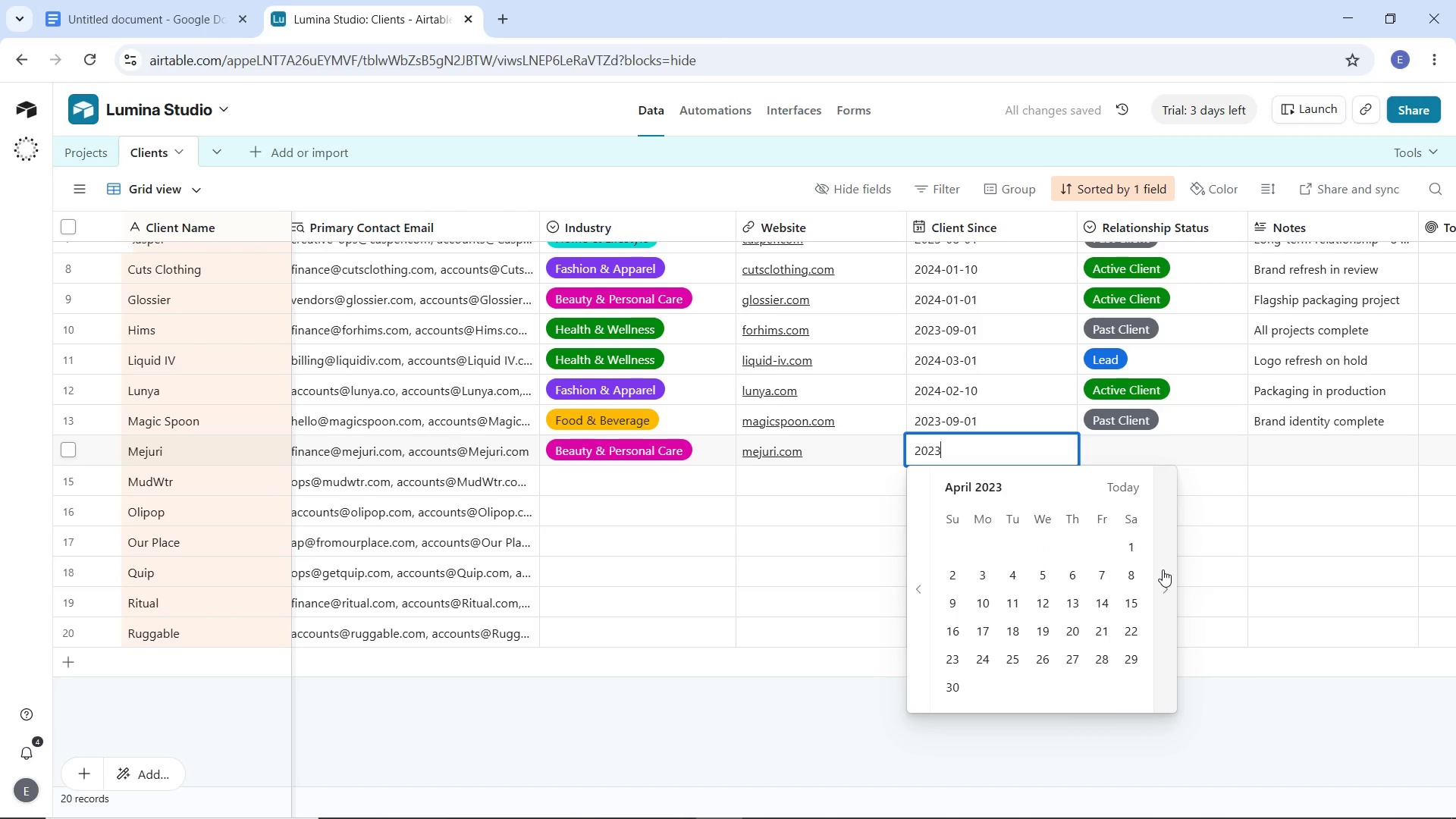 
triple_click([1163, 570])
 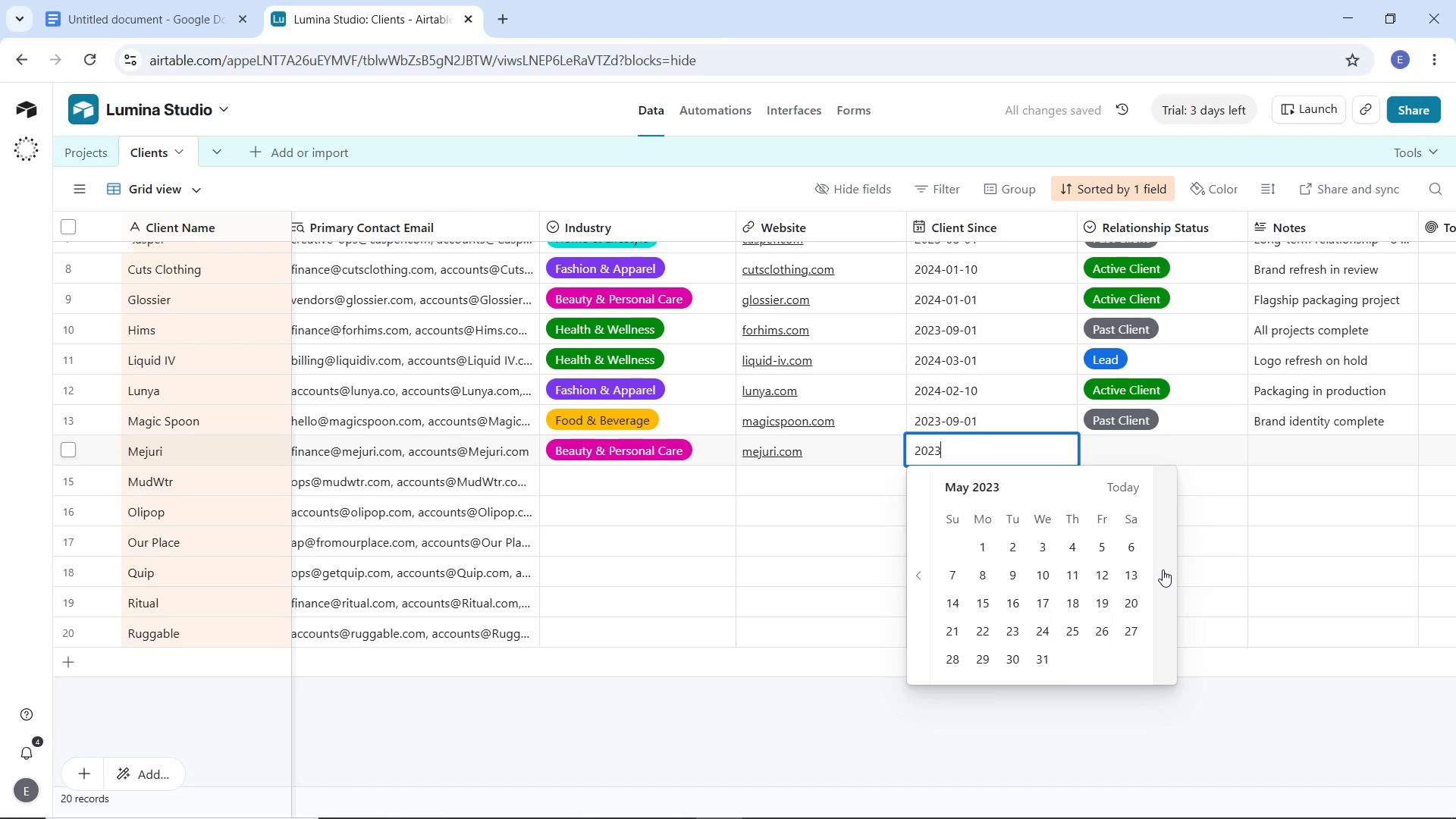 
triple_click([1163, 570])
 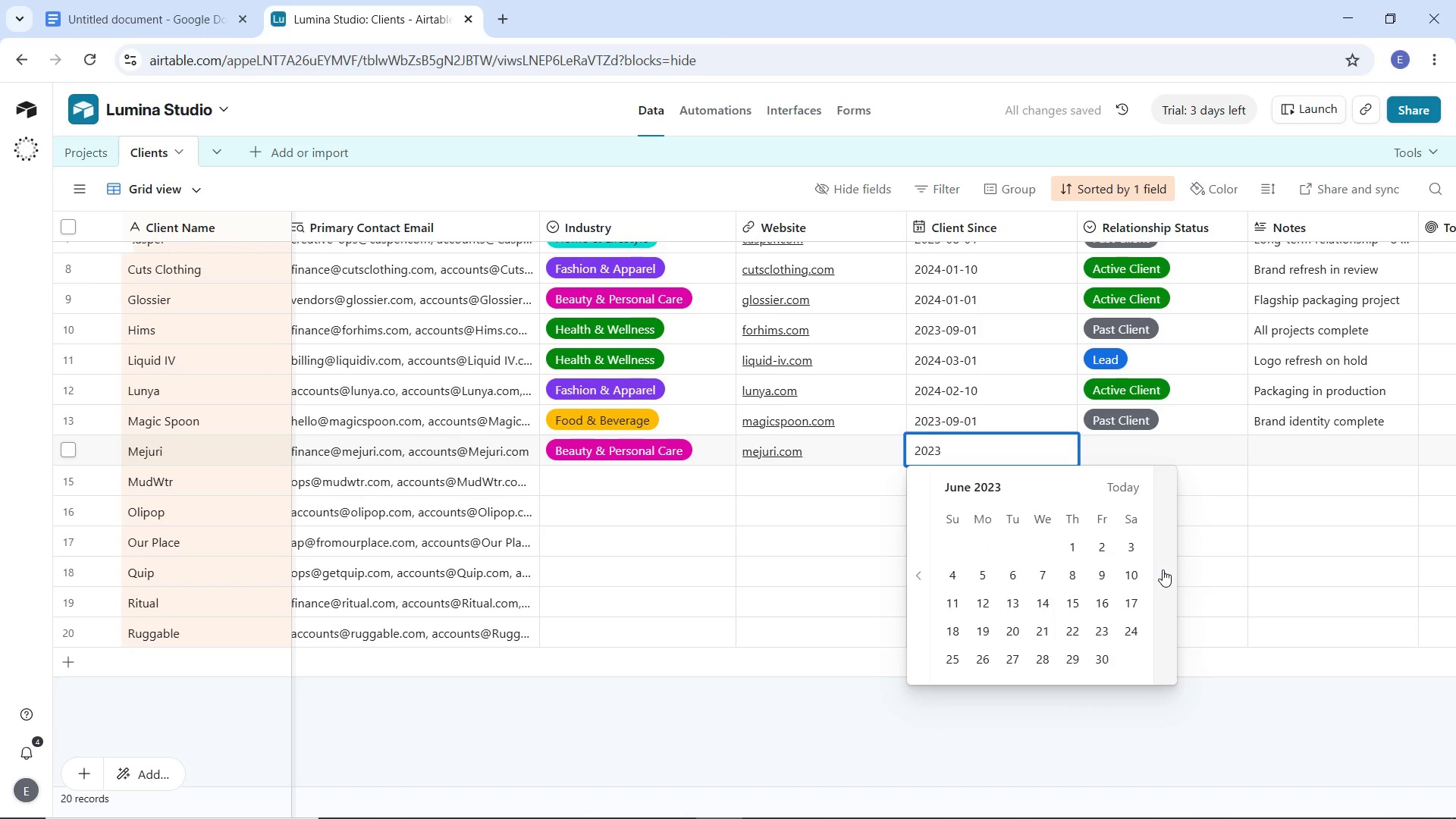 
triple_click([1163, 570])
 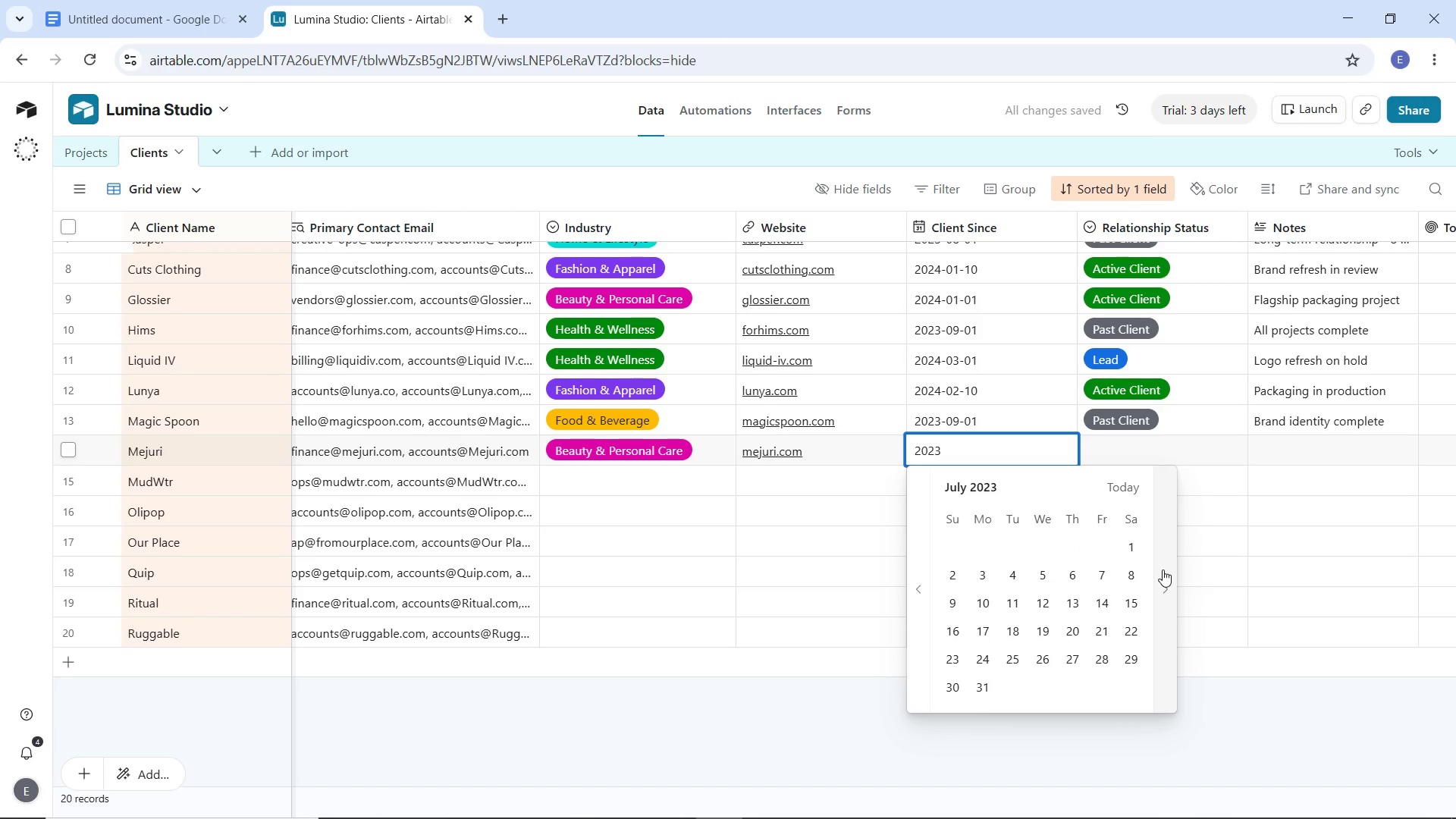 
triple_click([1163, 570])
 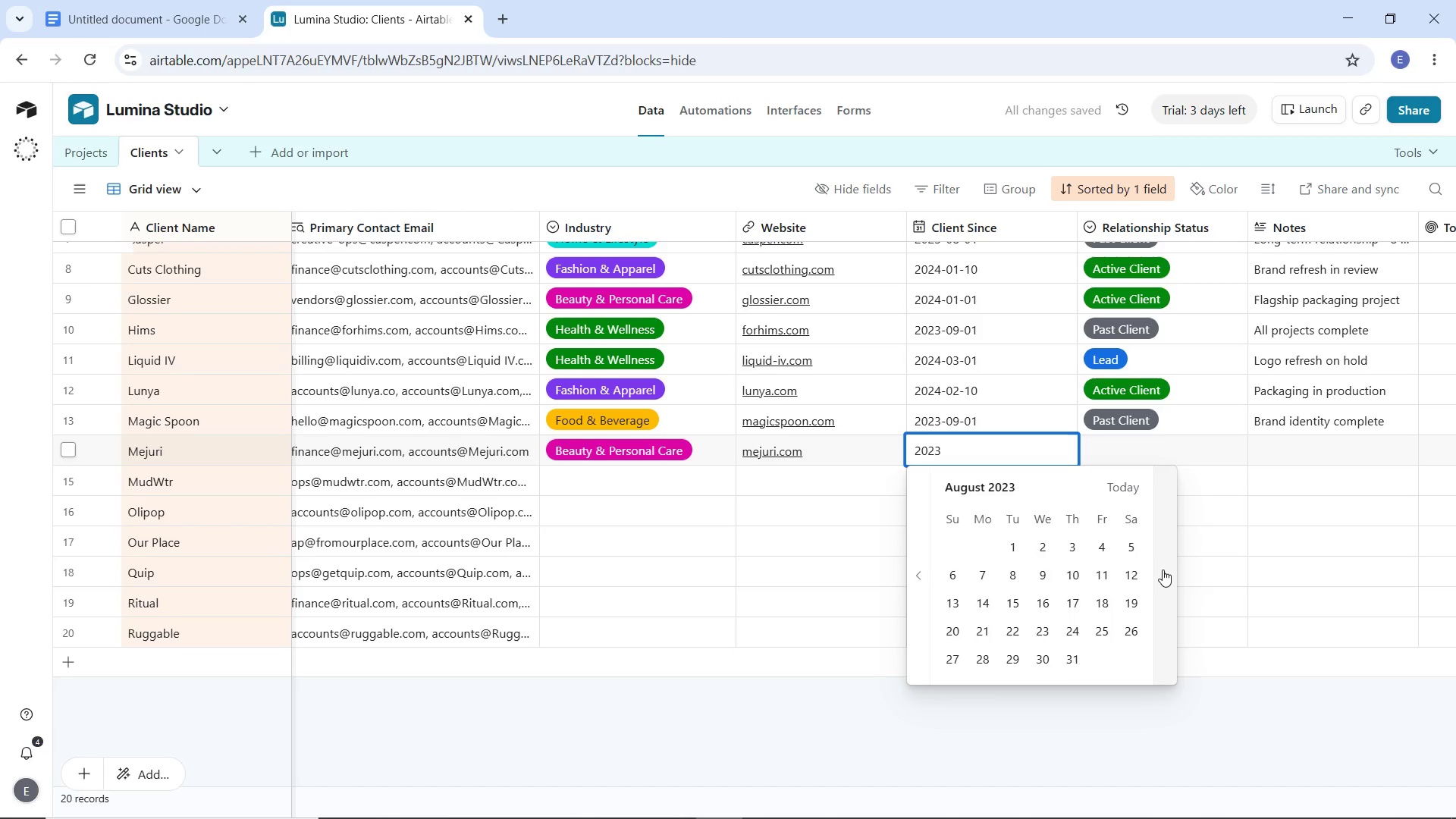 
triple_click([1163, 570])
 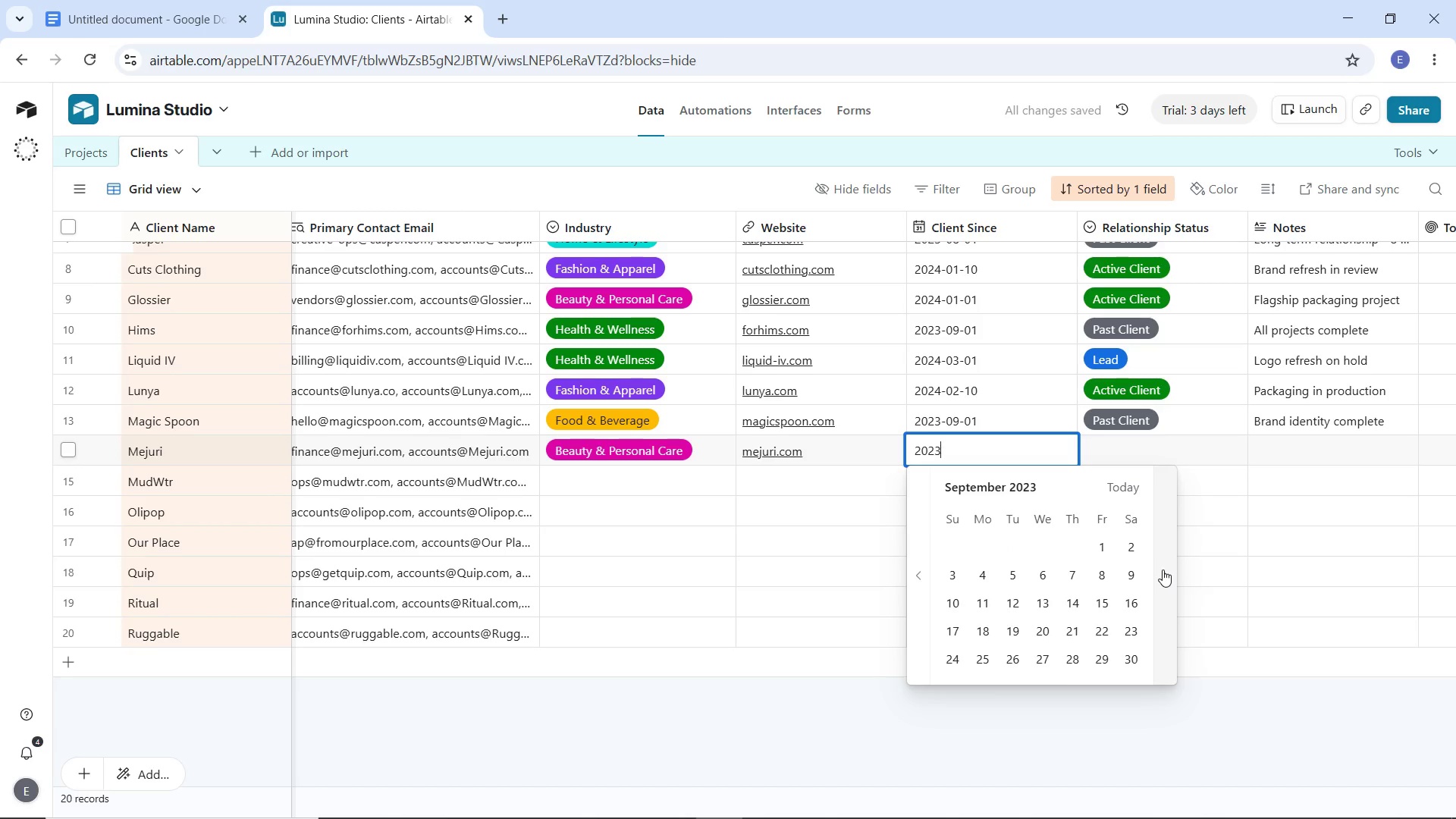 
triple_click([1163, 570])
 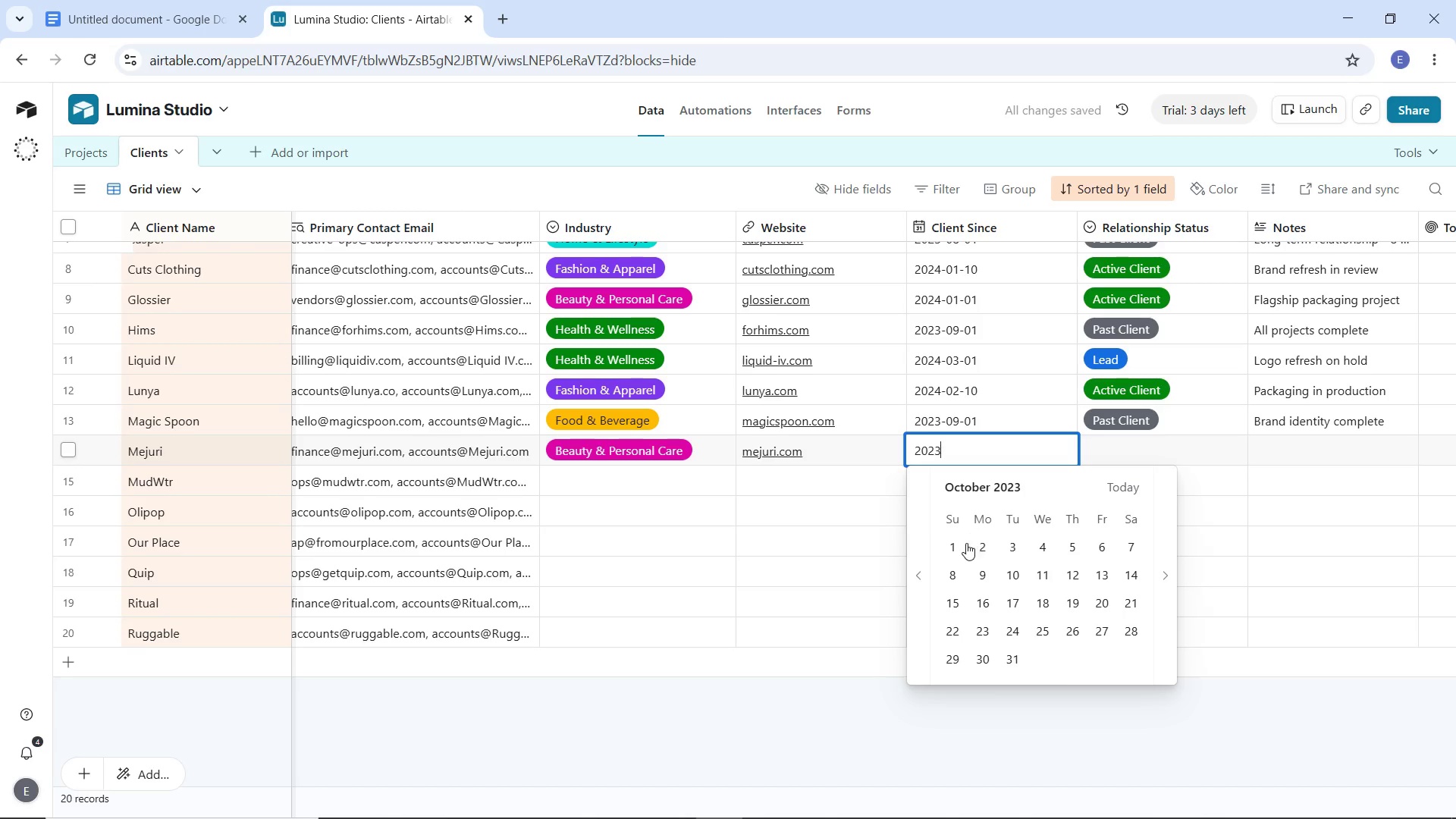 
left_click([964, 544])
 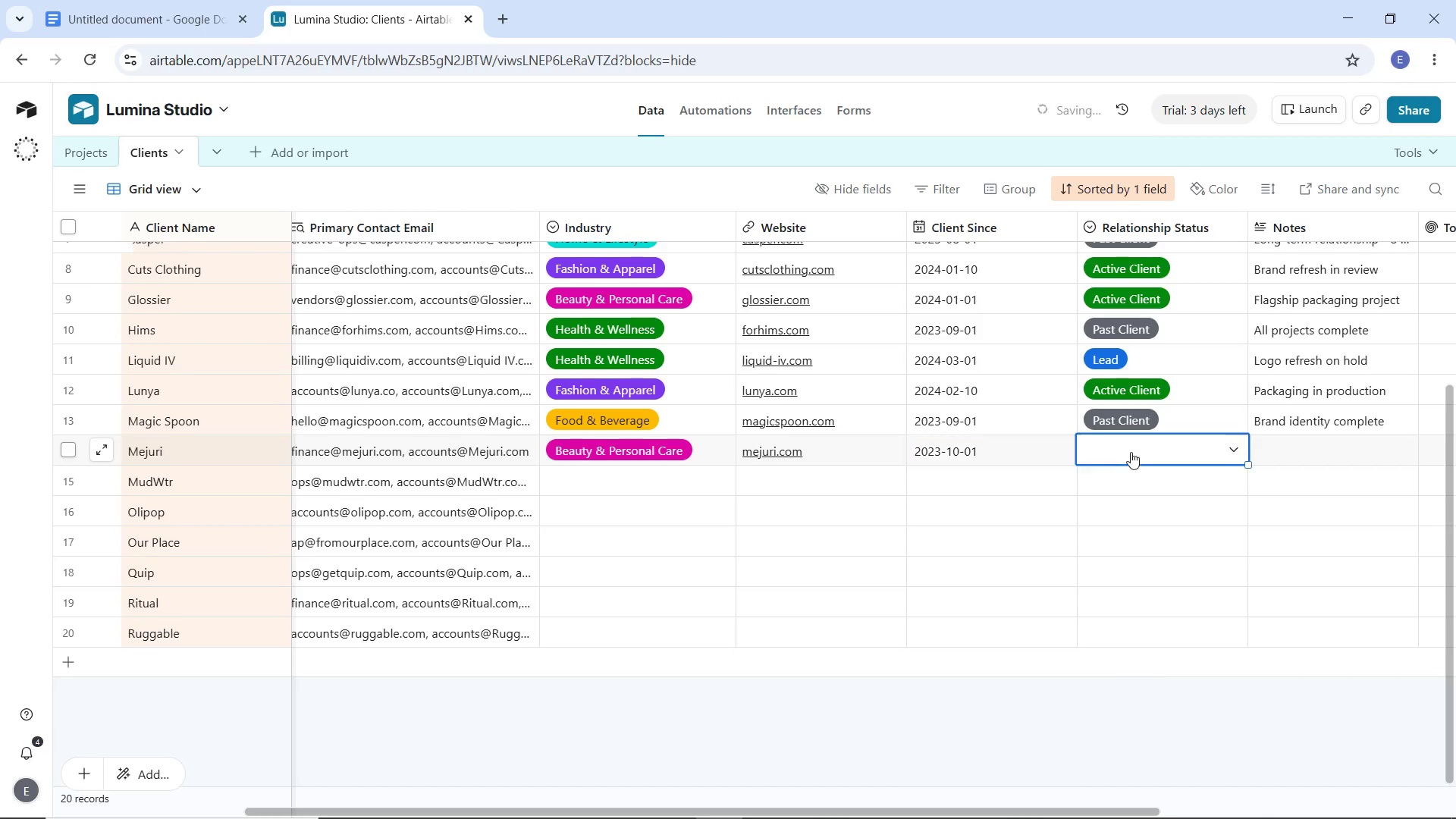 
double_click([1131, 452])
 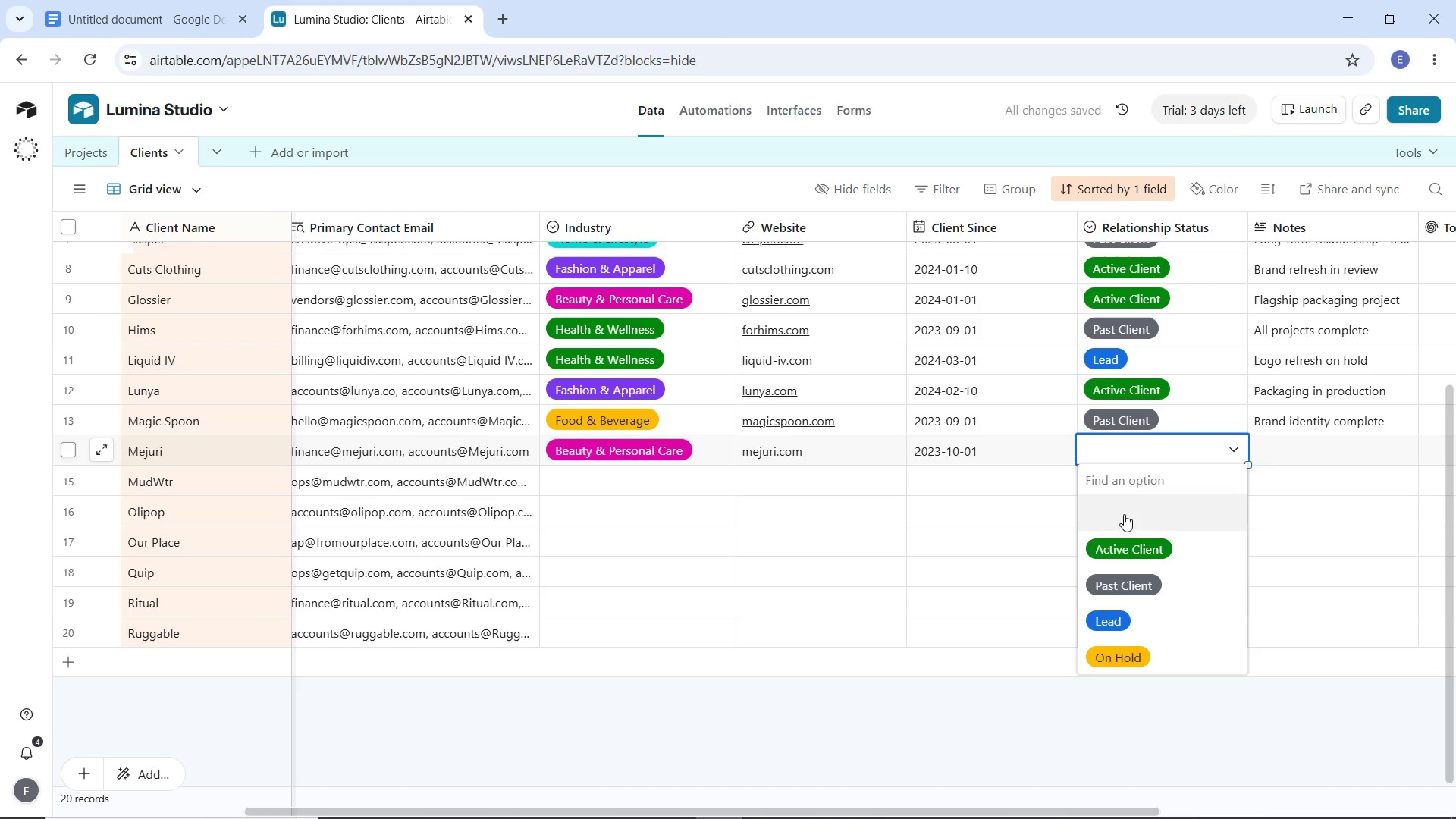 
left_click([1127, 576])
 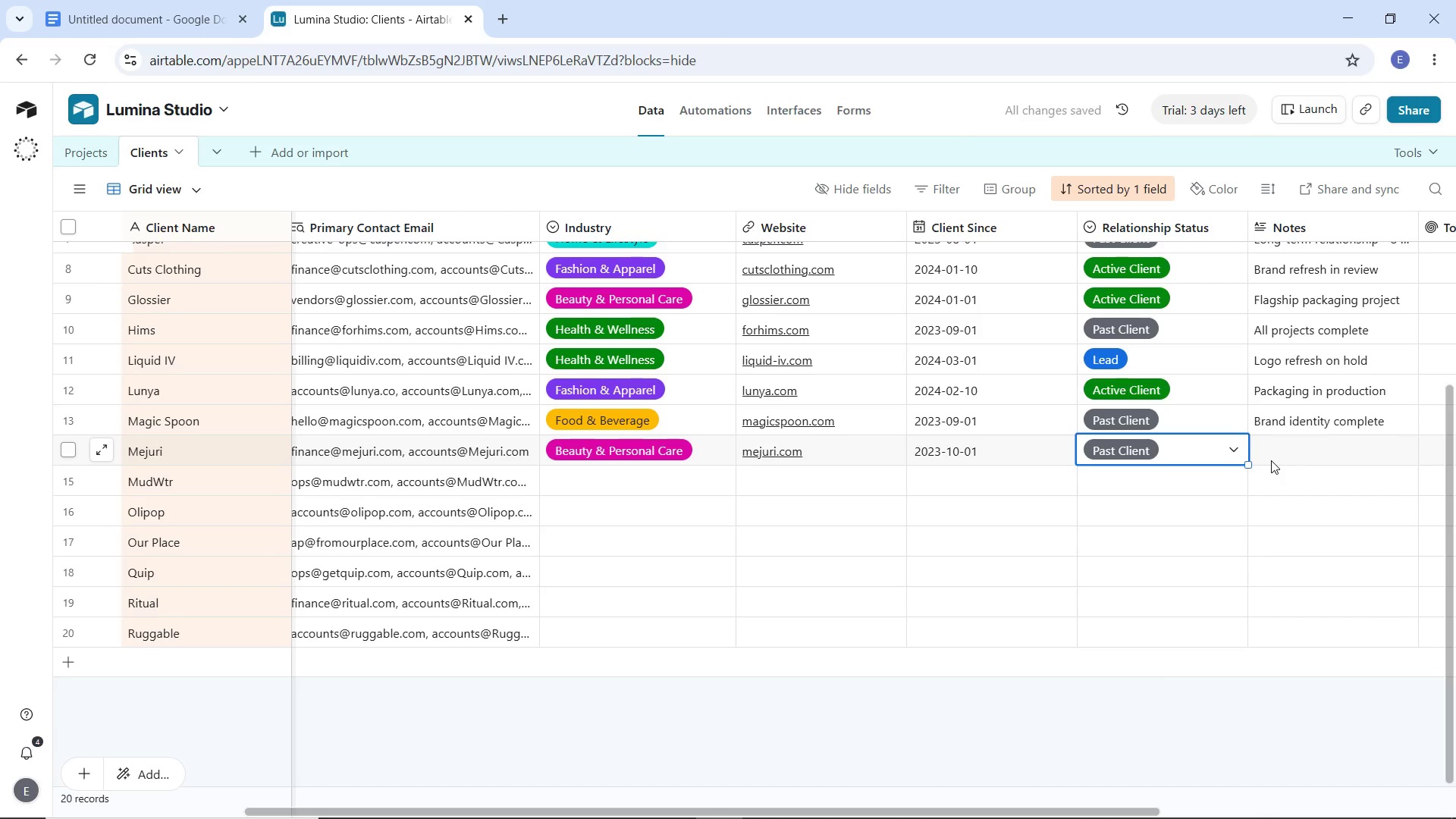 
double_click([1271, 460])
 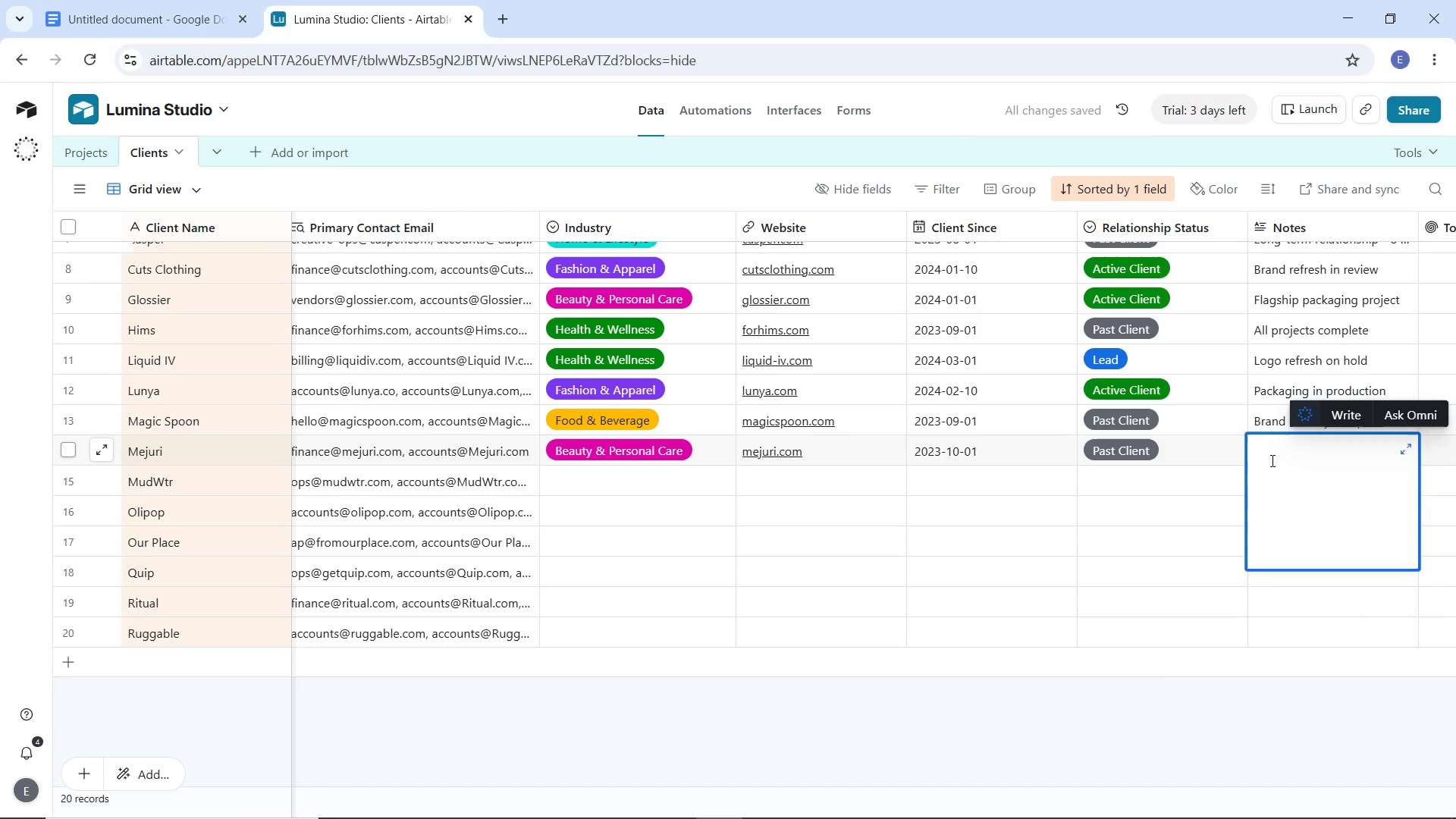 
type(Two completed projects)
 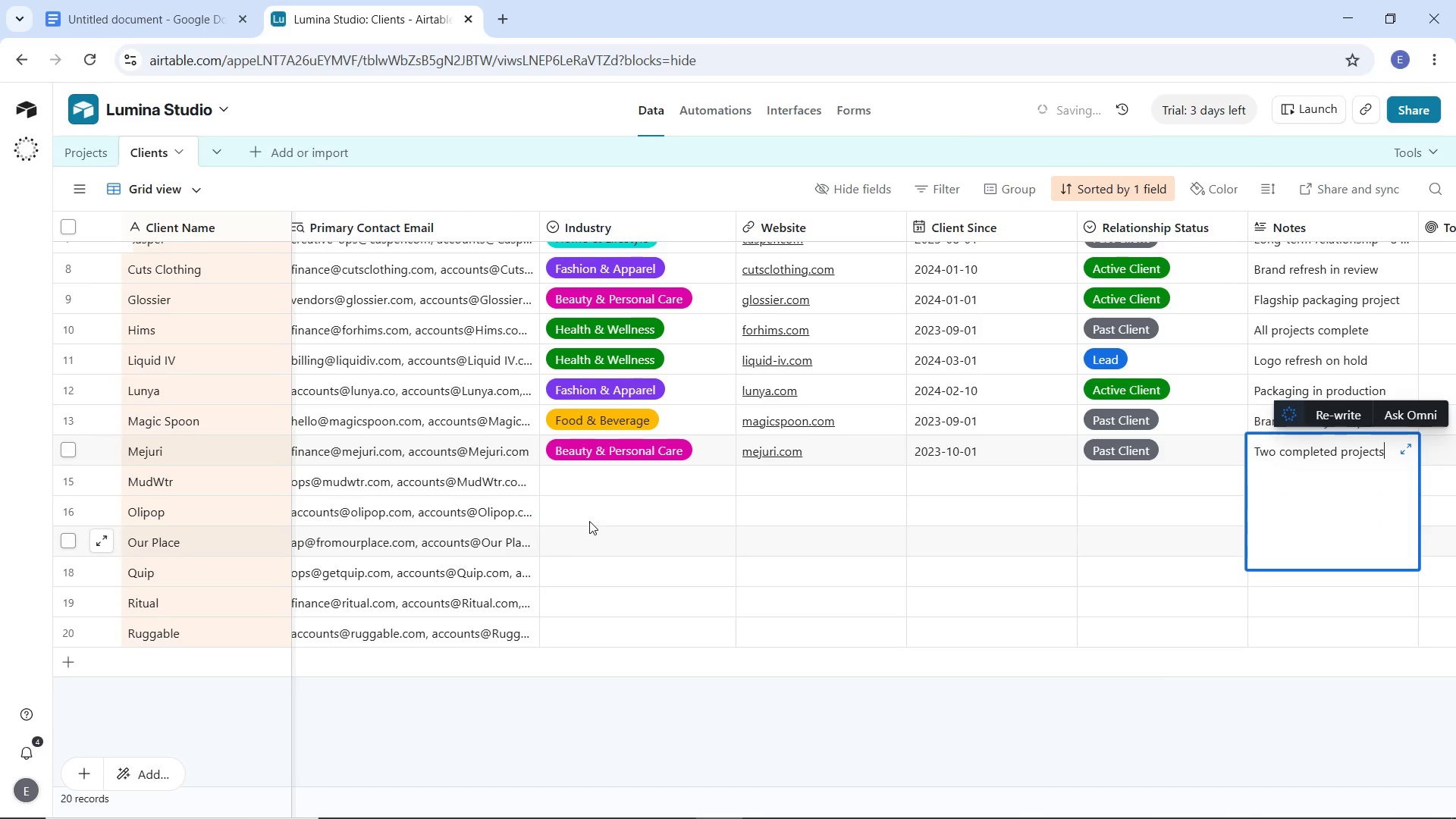 
left_click([604, 491])
 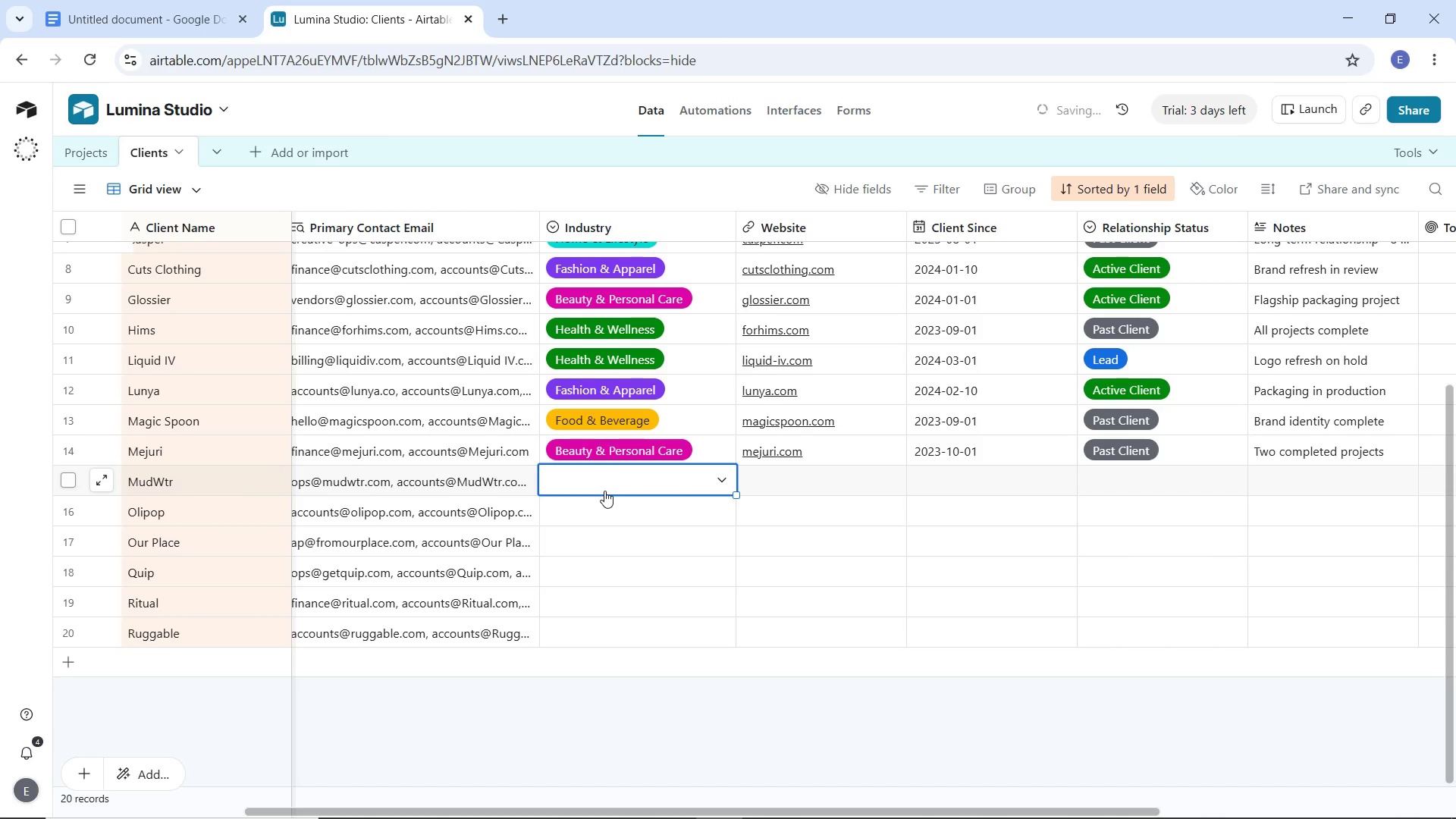 
left_click([604, 491])
 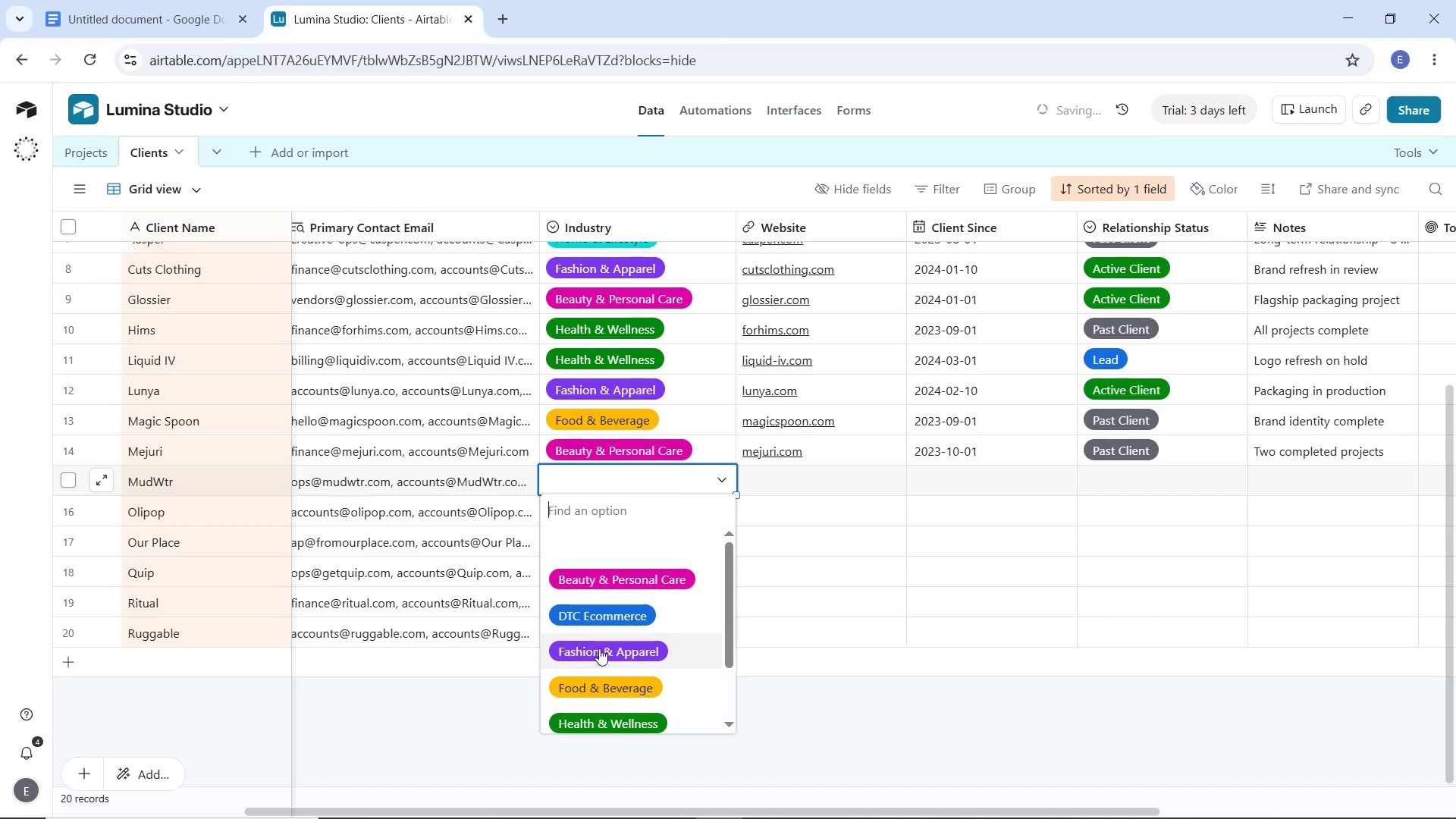 
left_click([601, 687])
 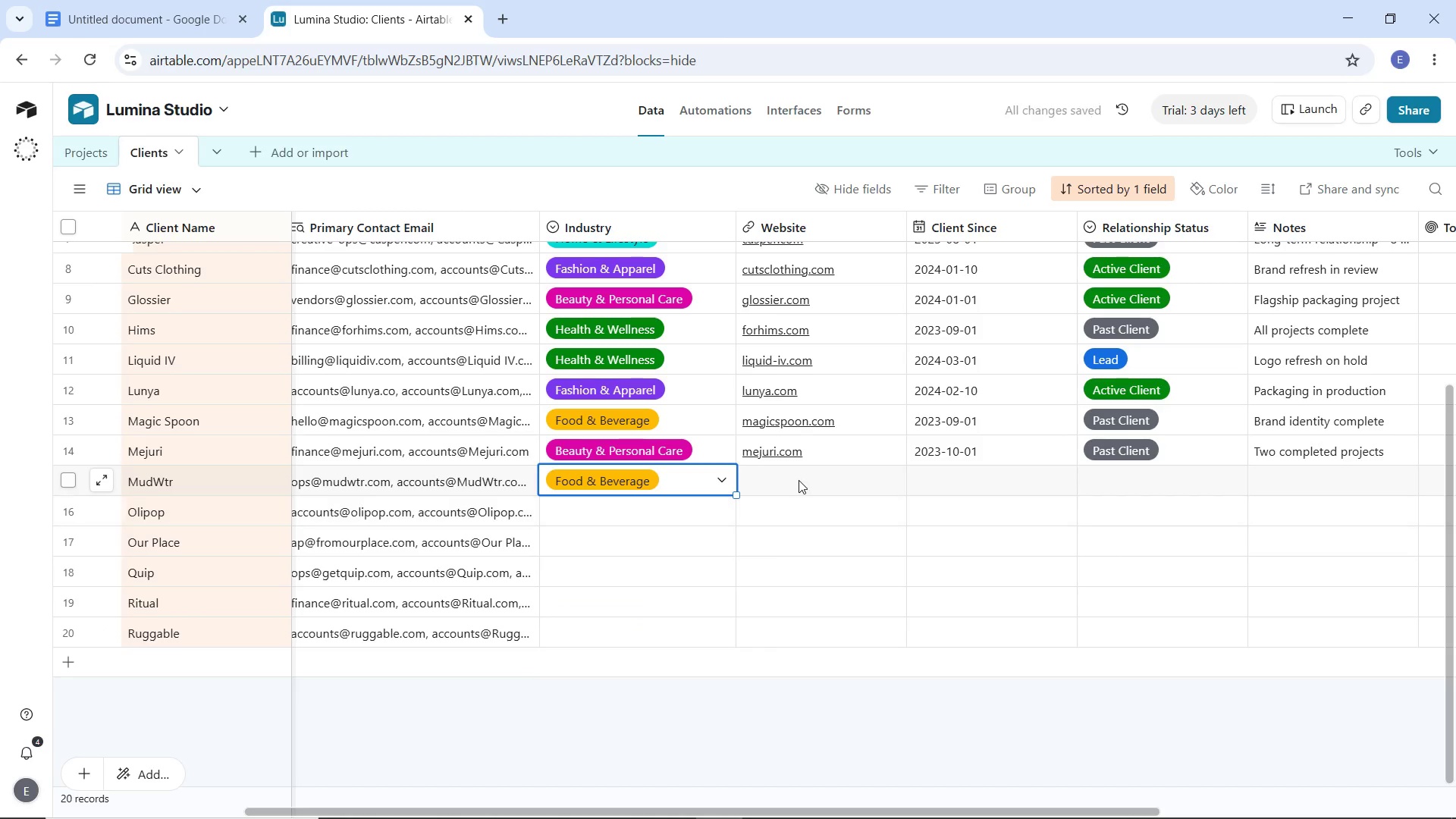 
left_click([799, 480])
 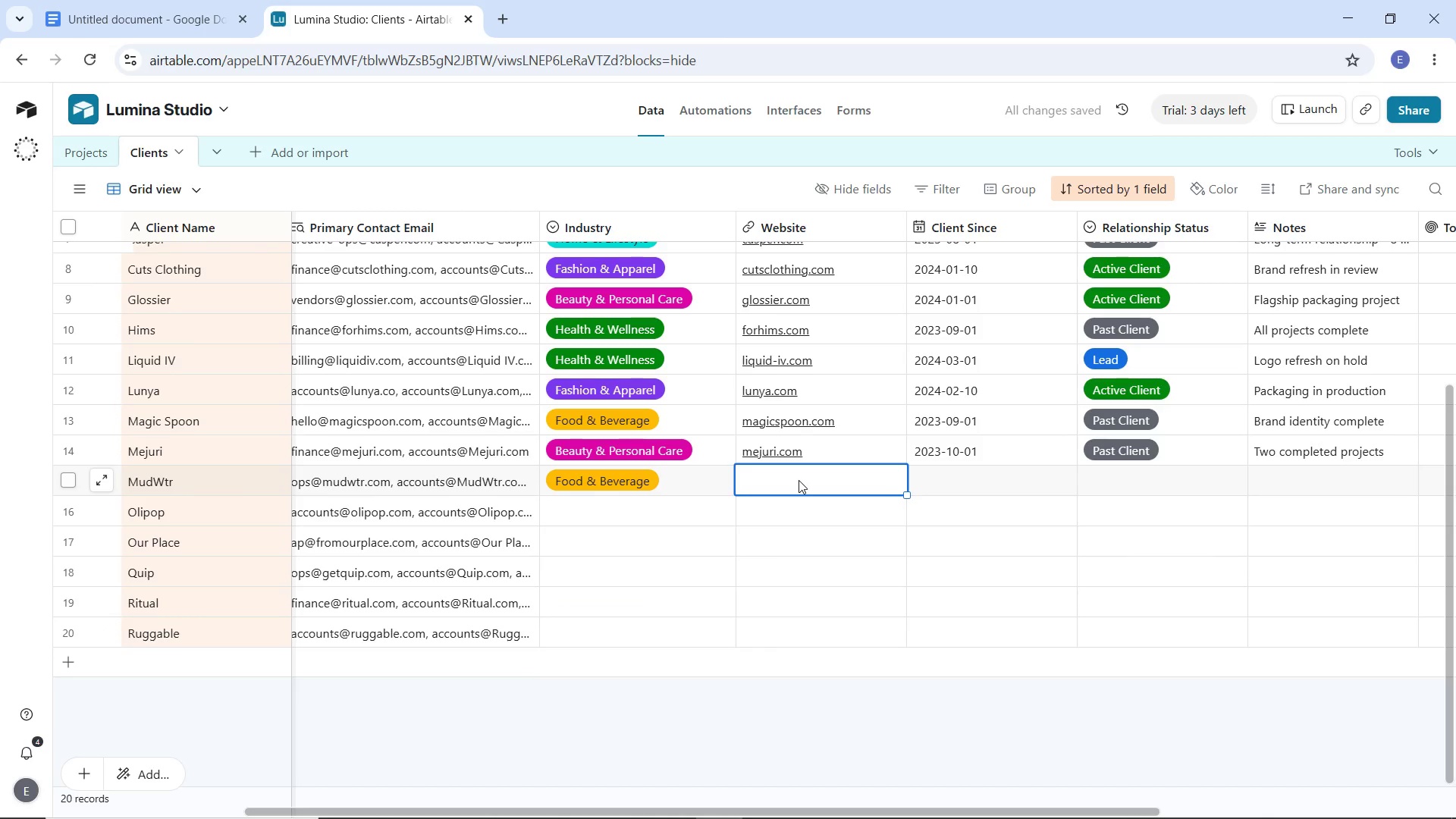 
type(mudwtr.com)
key(Tab)
 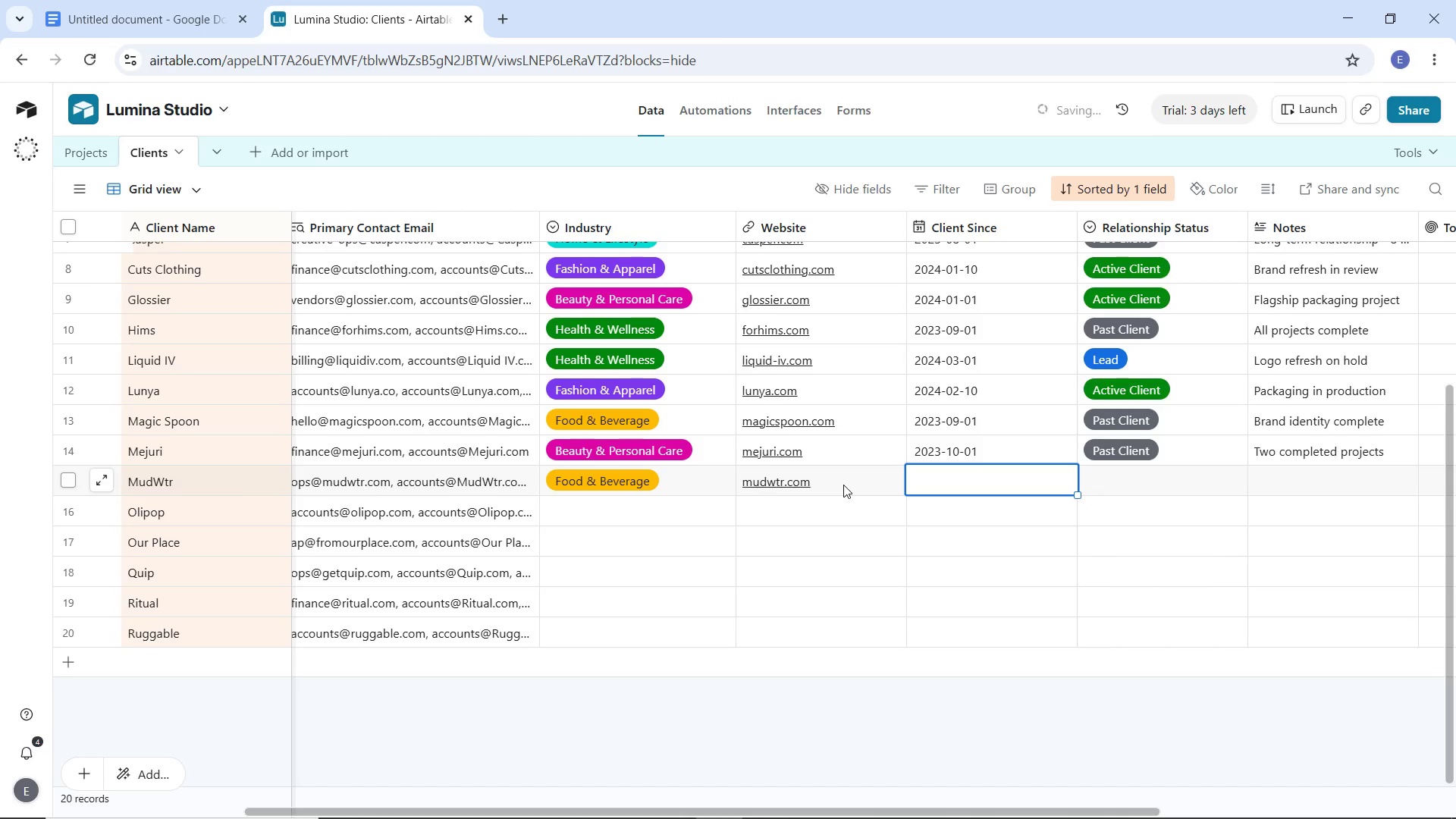 
type(2023)
key(Backspace)
type(4)
 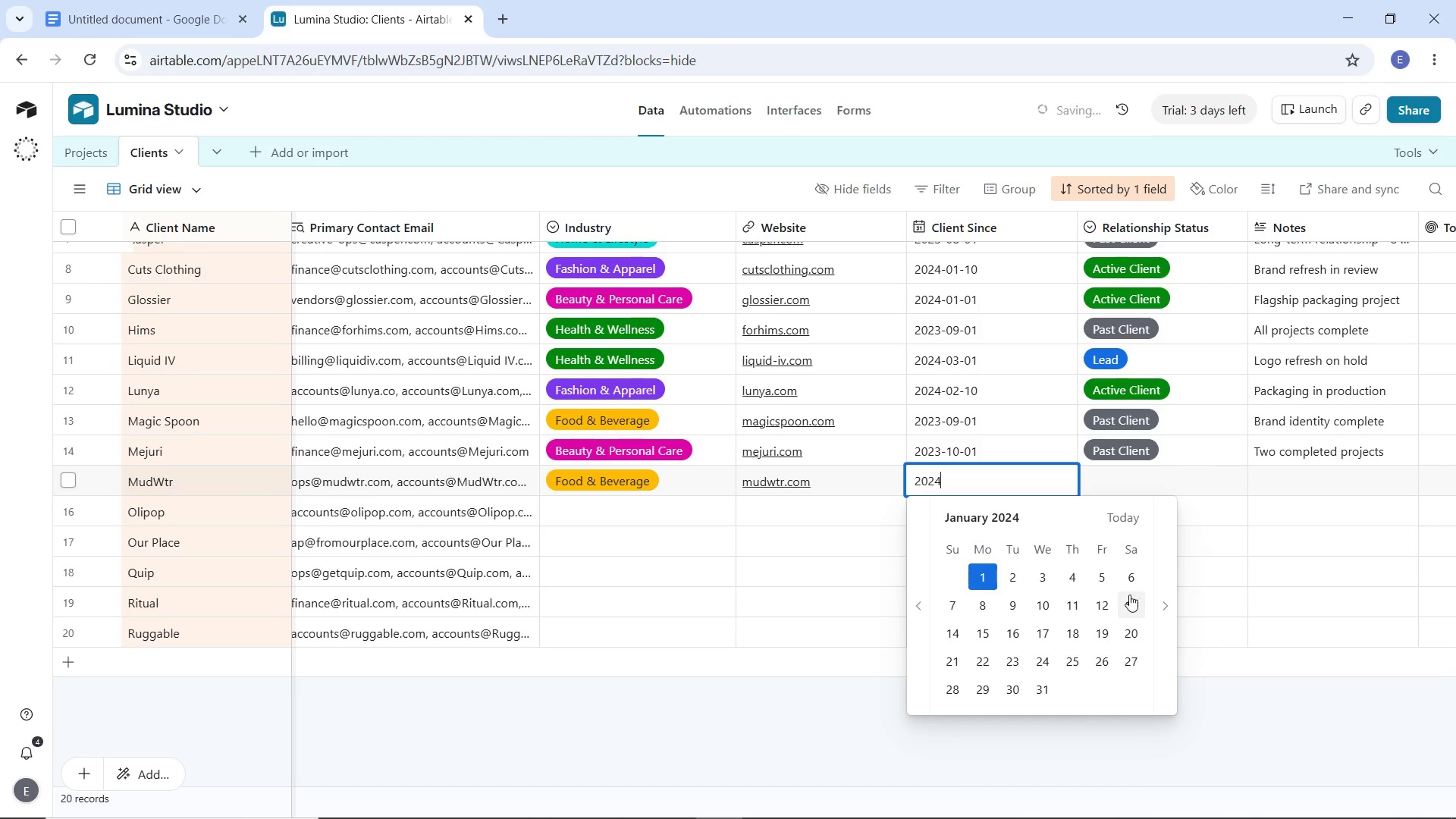 
left_click([1157, 606])
 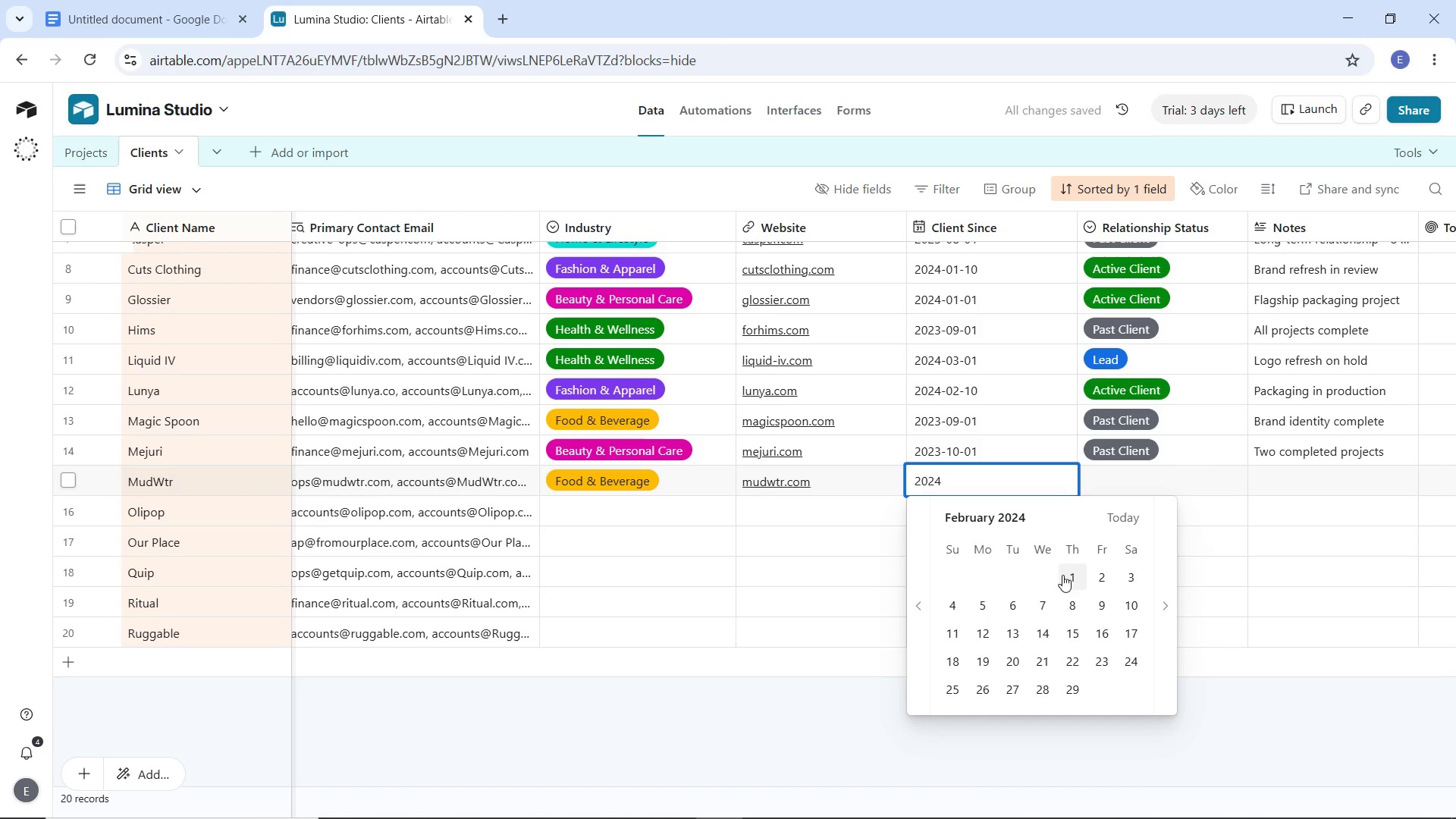 
left_click([1071, 579])
 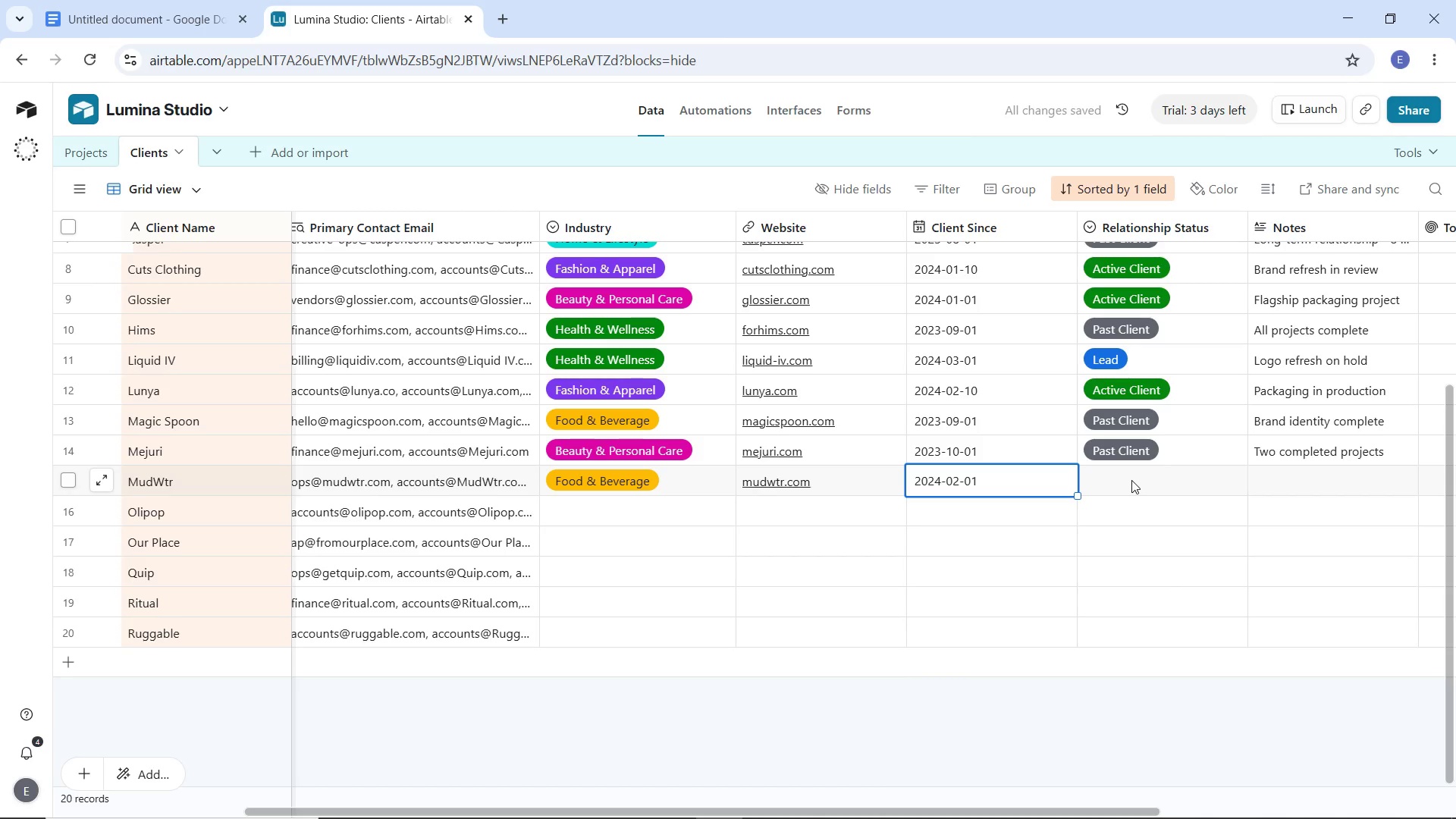 
double_click([1131, 480])
 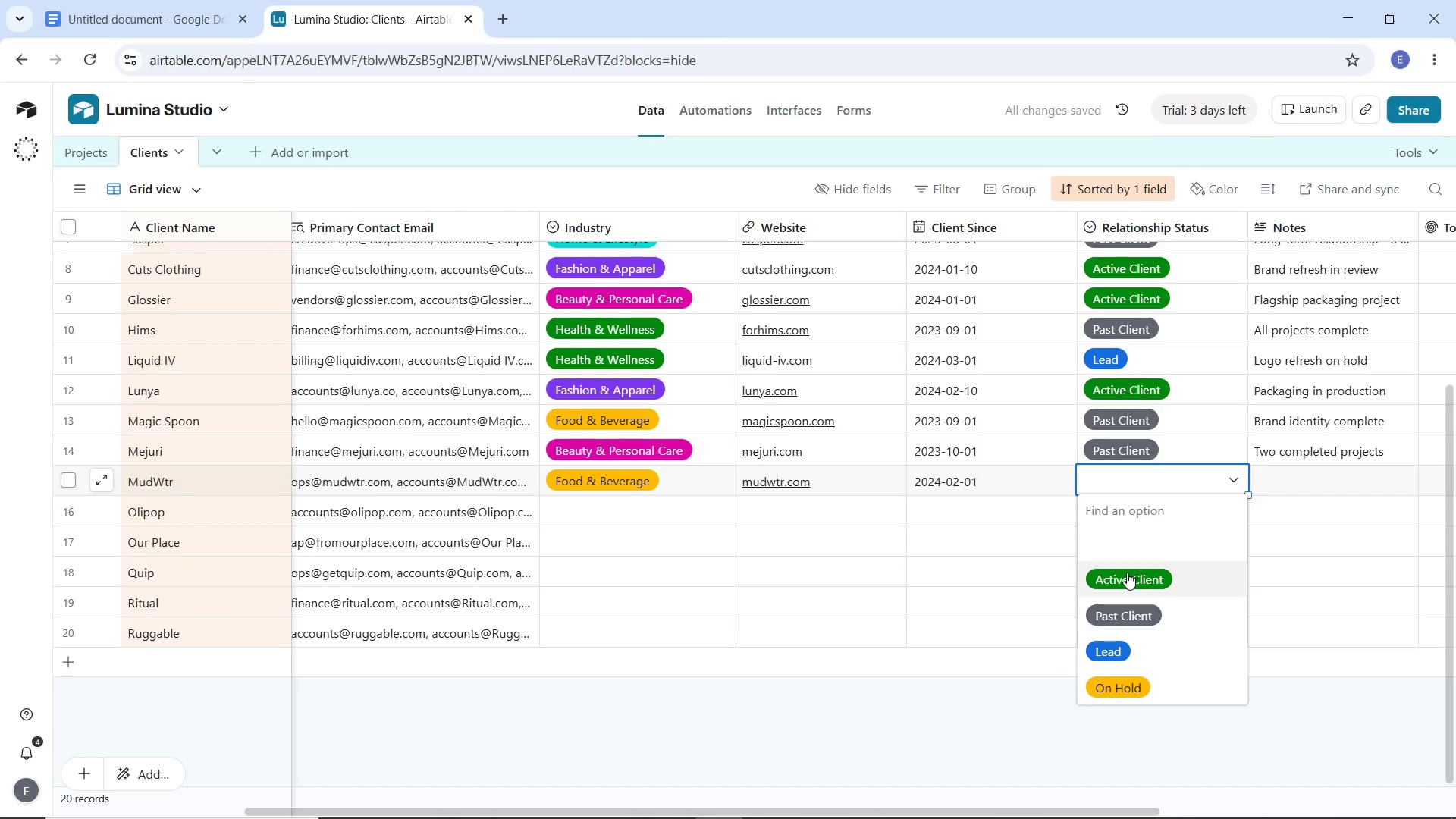 
left_click([1127, 573])
 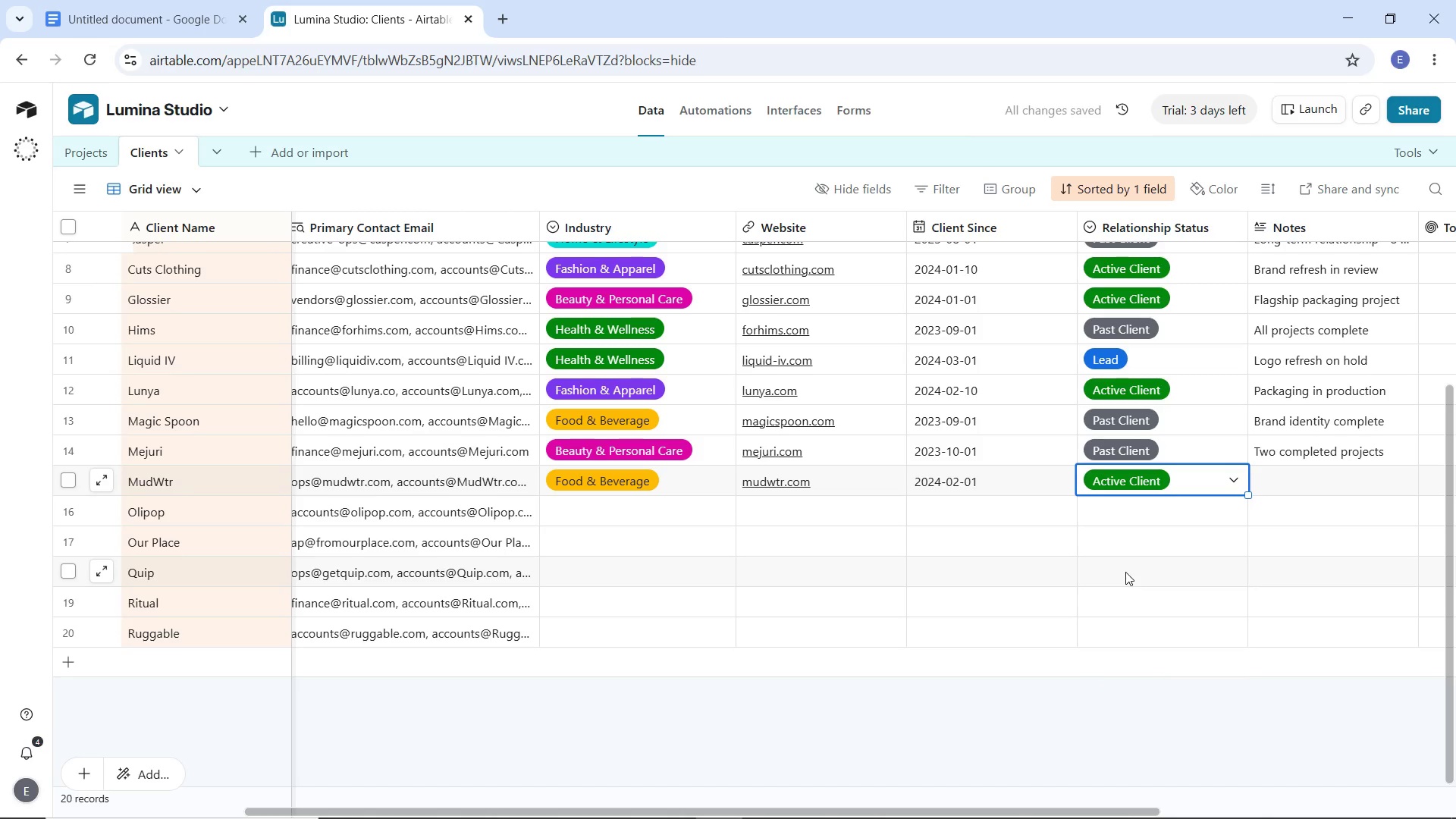 
wait(6.59)
 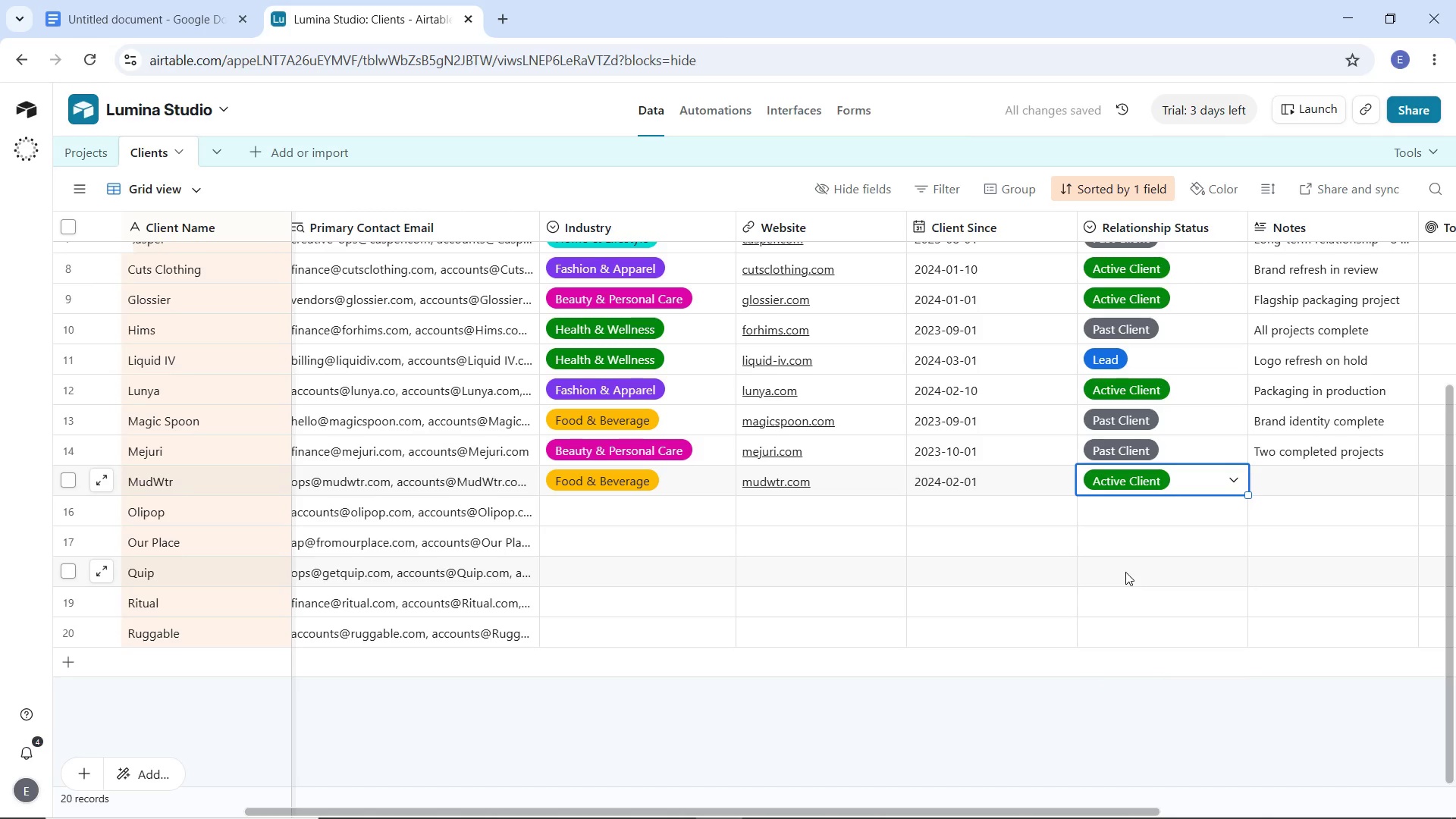 
left_click([1283, 478])
 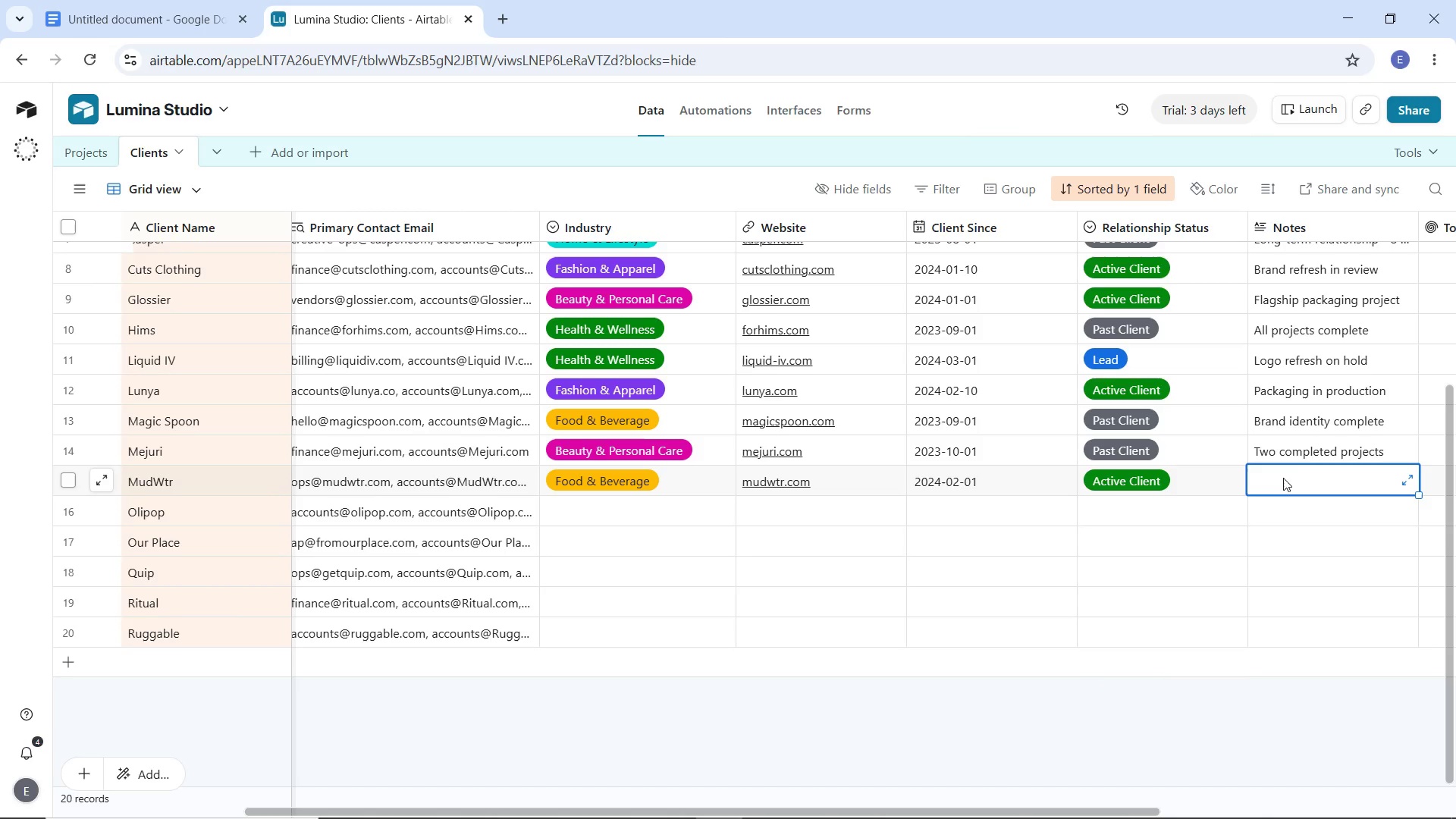 
type(Social tookli)
key(Backspace)
key(Backspace)
key(Backspace)
type(lkit in progress)
 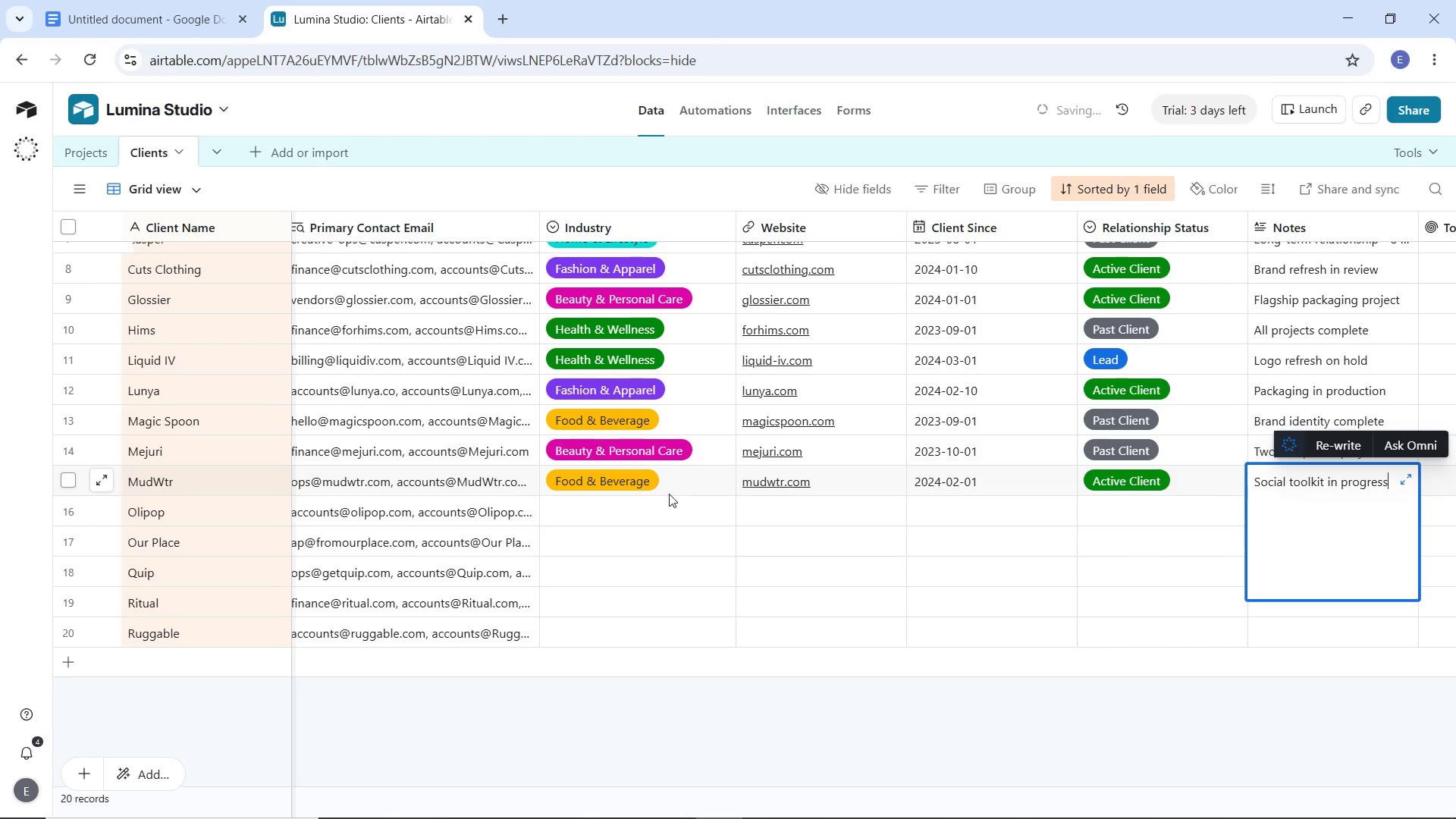 
left_click([657, 516])
 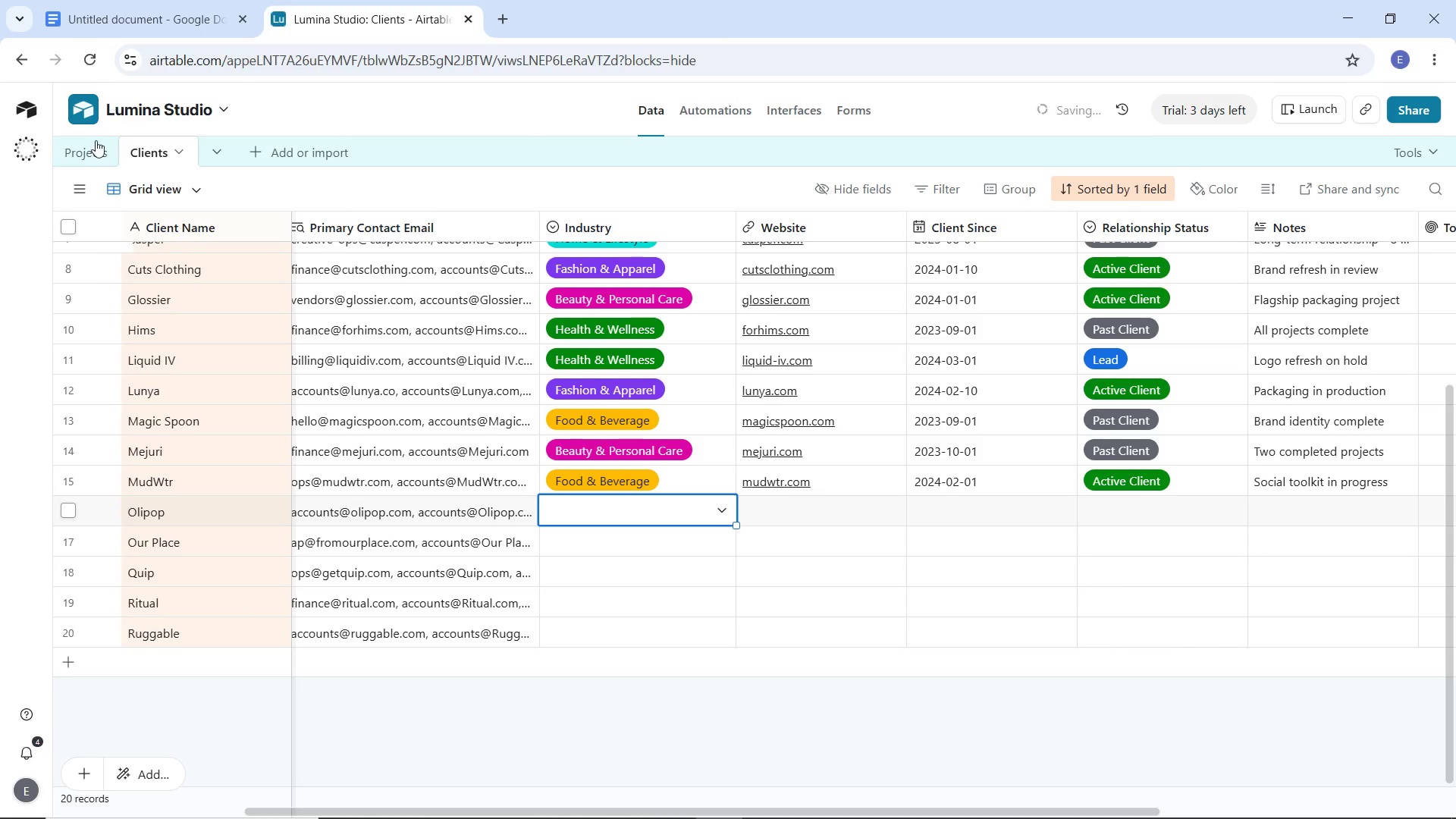 
left_click([93, 148])
 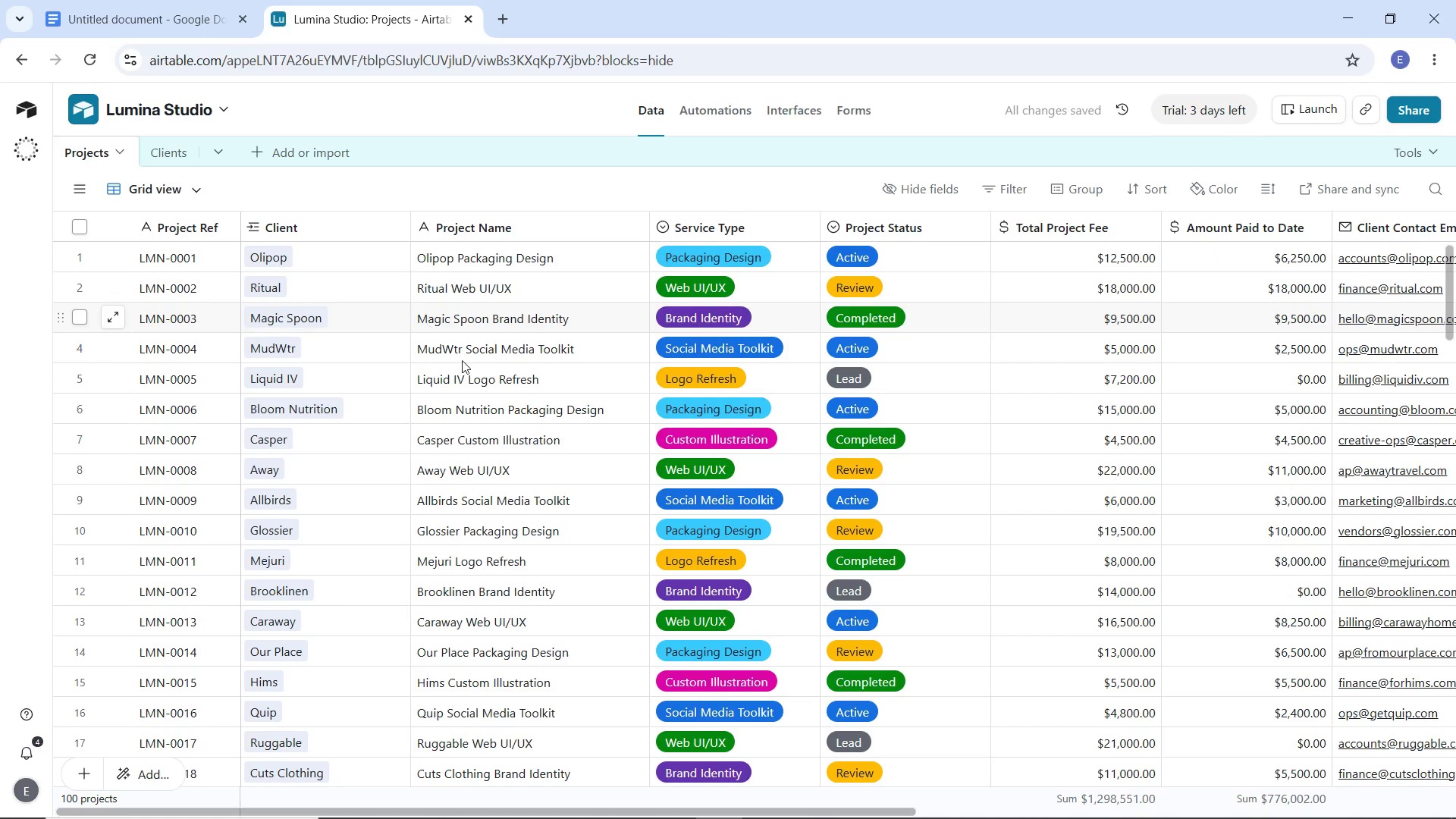 
wait(7.0)
 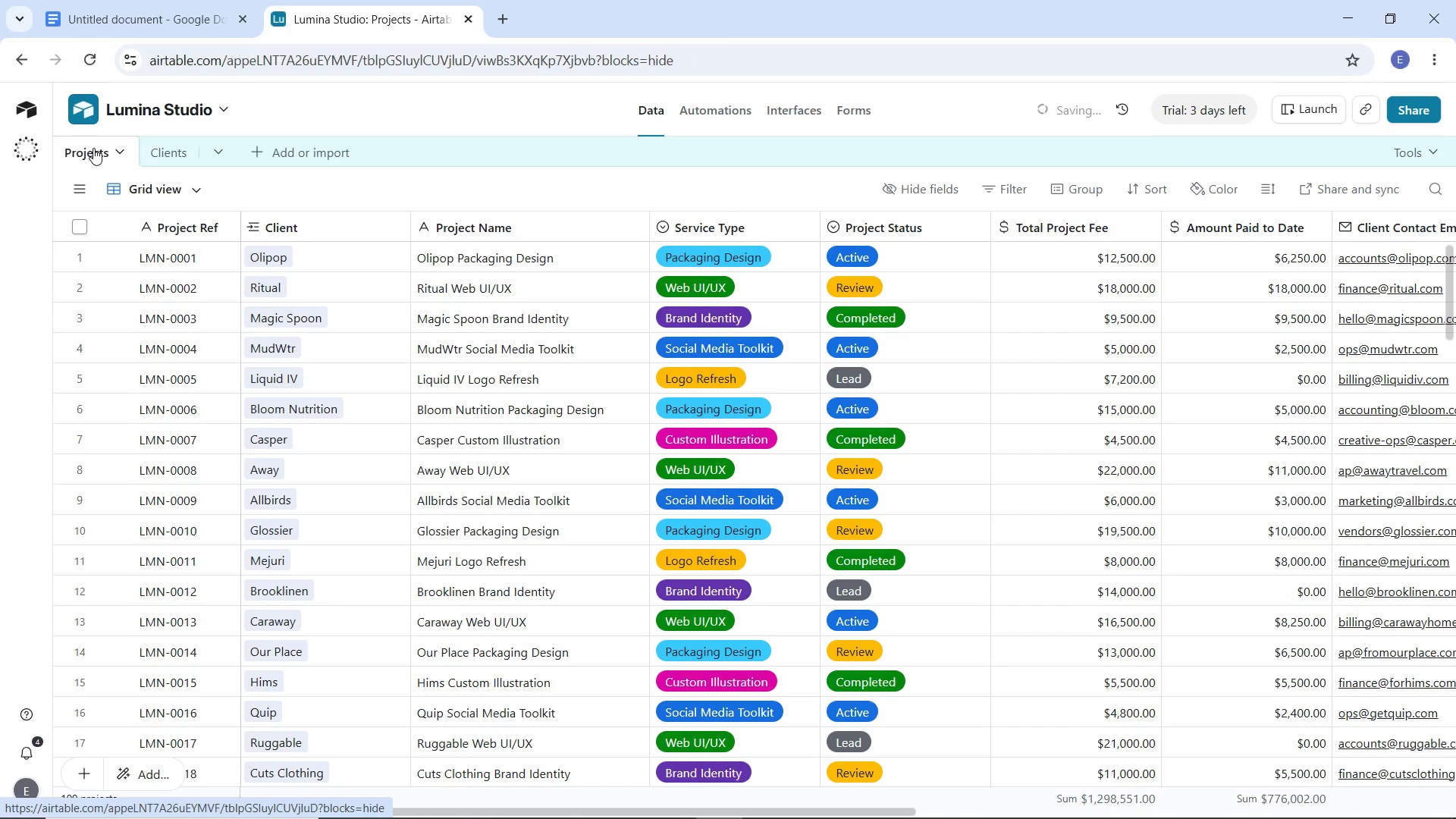 
left_click([171, 159])
 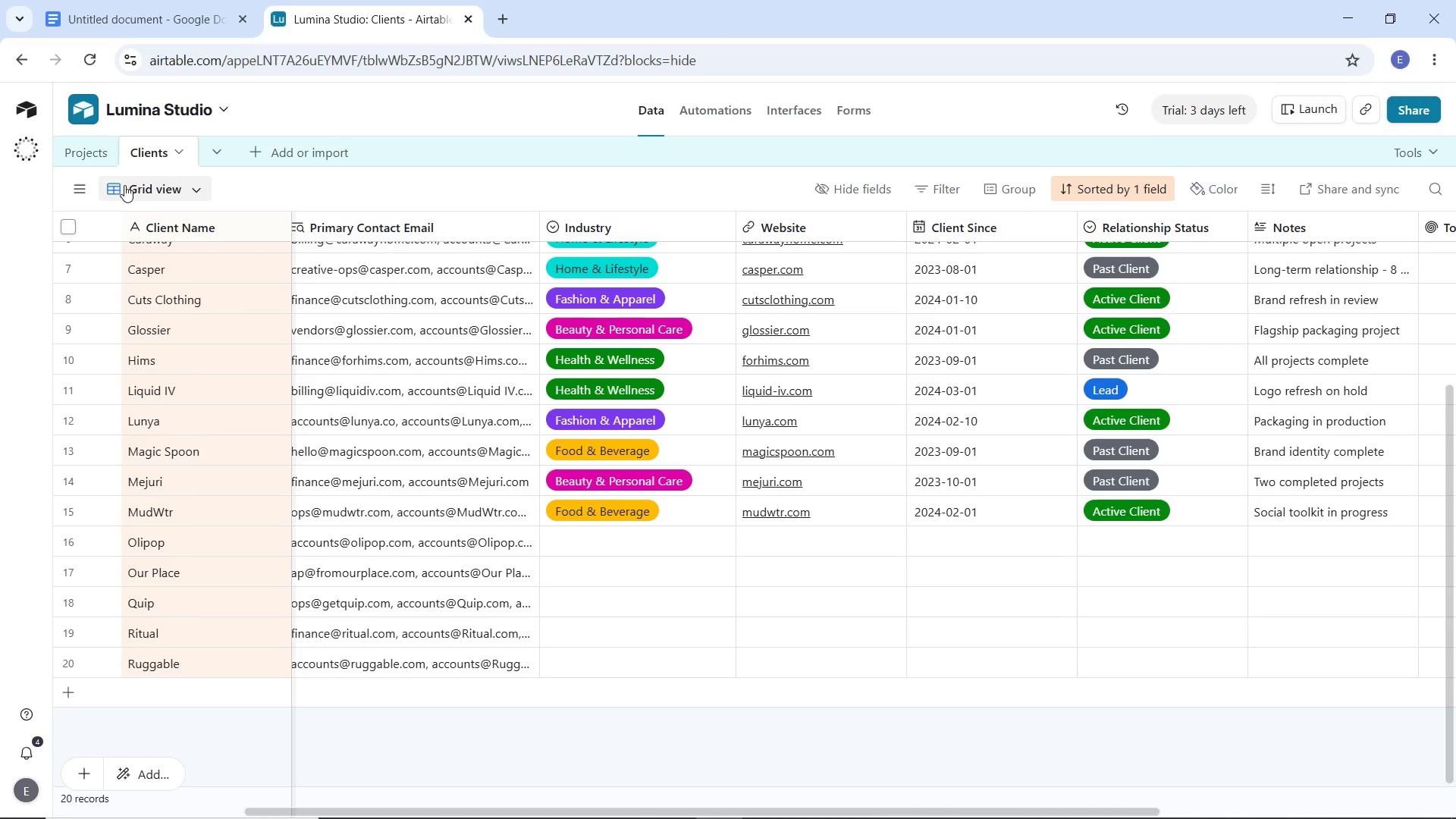 
left_click([83, 152])
 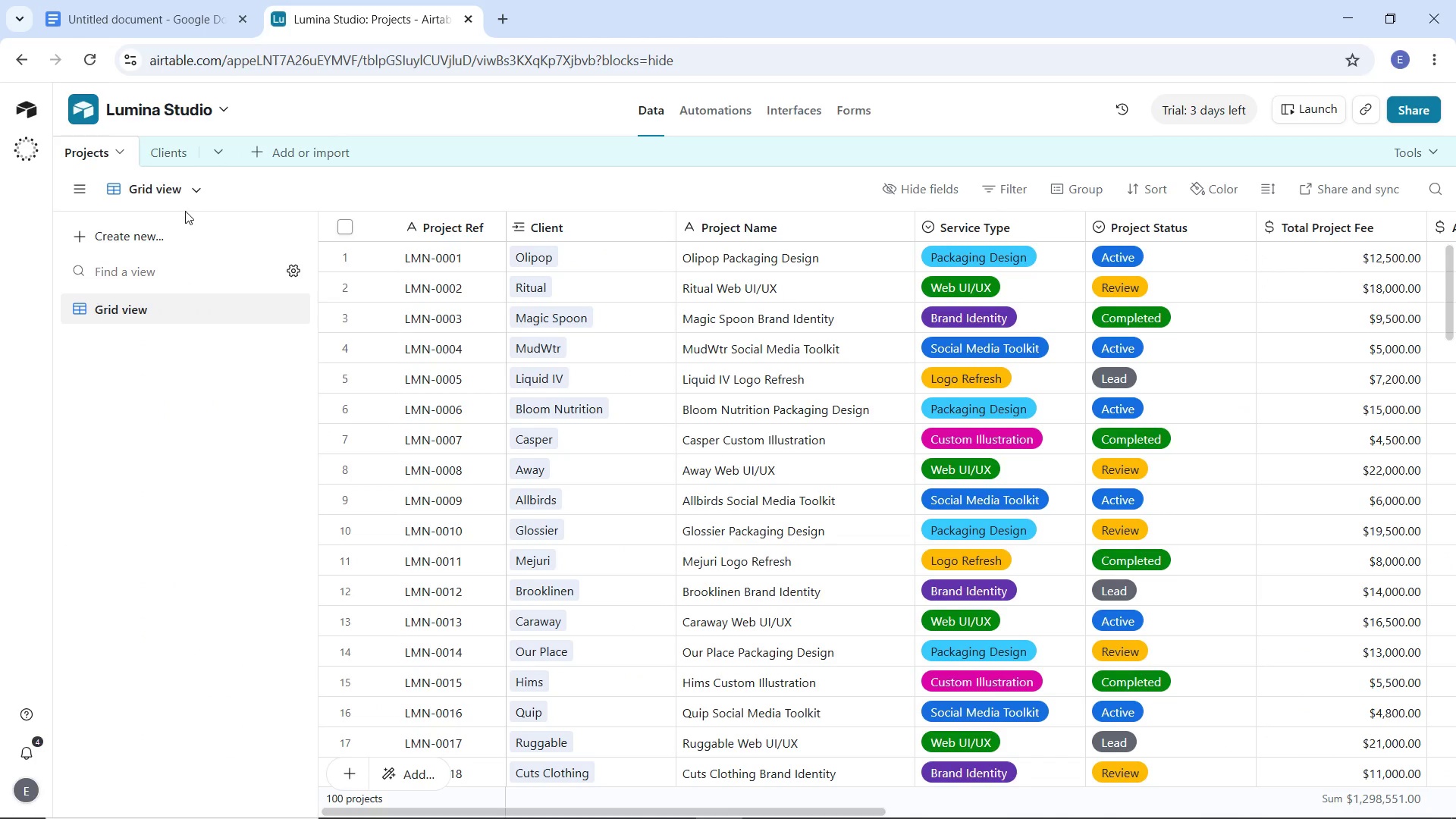 
scroll: coordinate [1086, 450], scroll_direction: down, amount: 2.0
 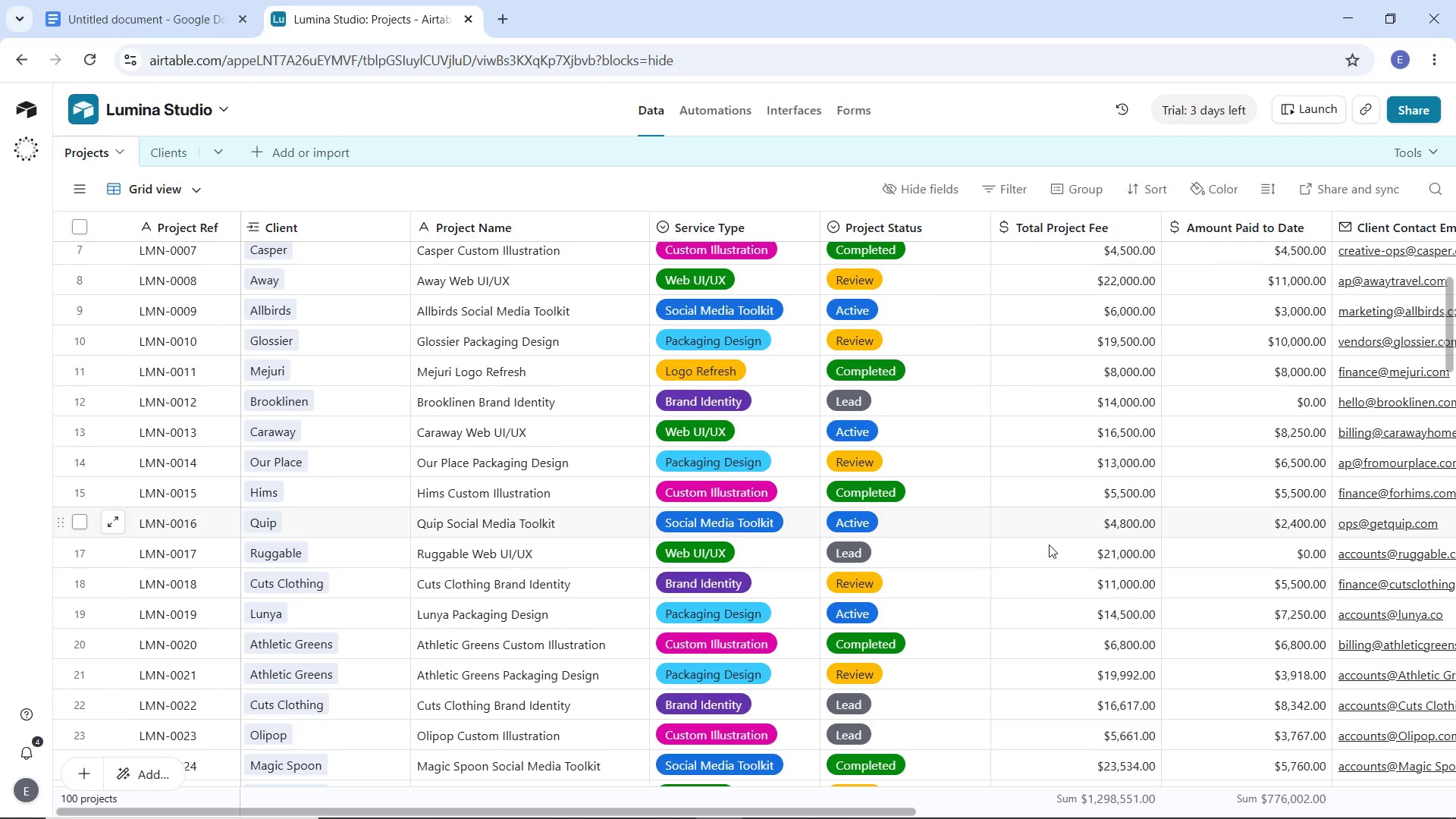 
scroll: coordinate [724, 475], scroll_direction: up, amount: 10.0
 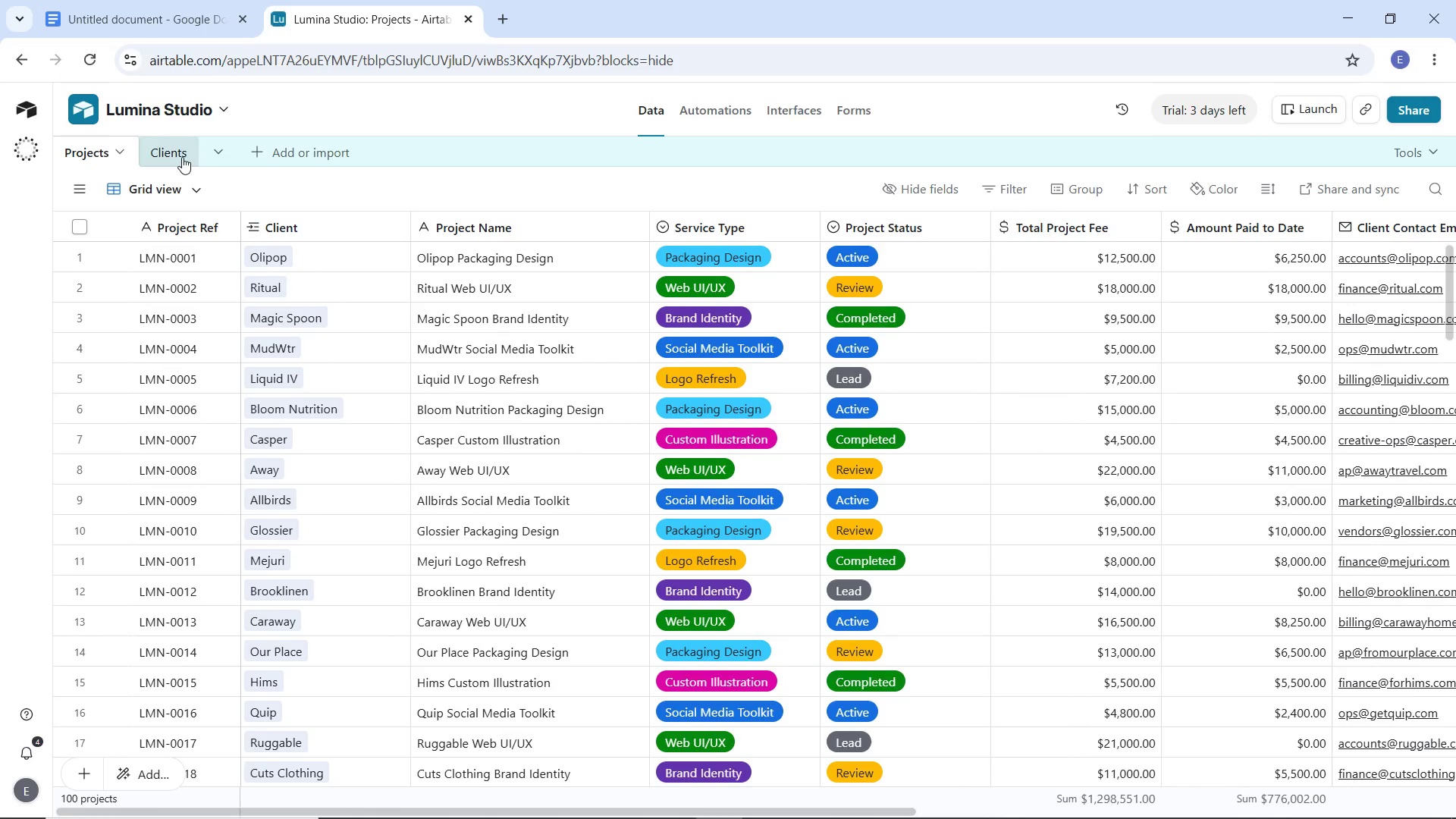 
left_click([182, 157])
 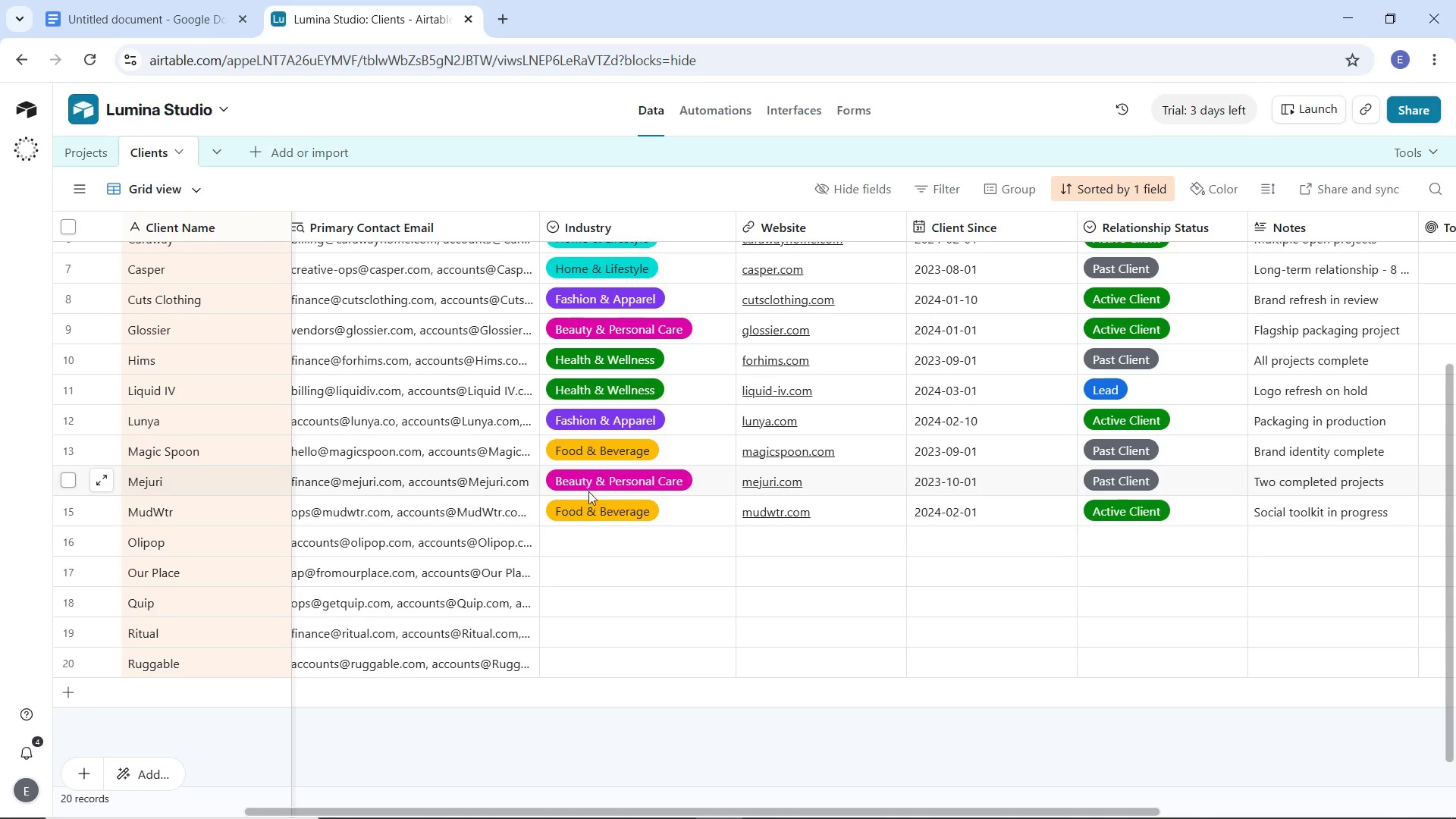 
left_click([613, 541])
 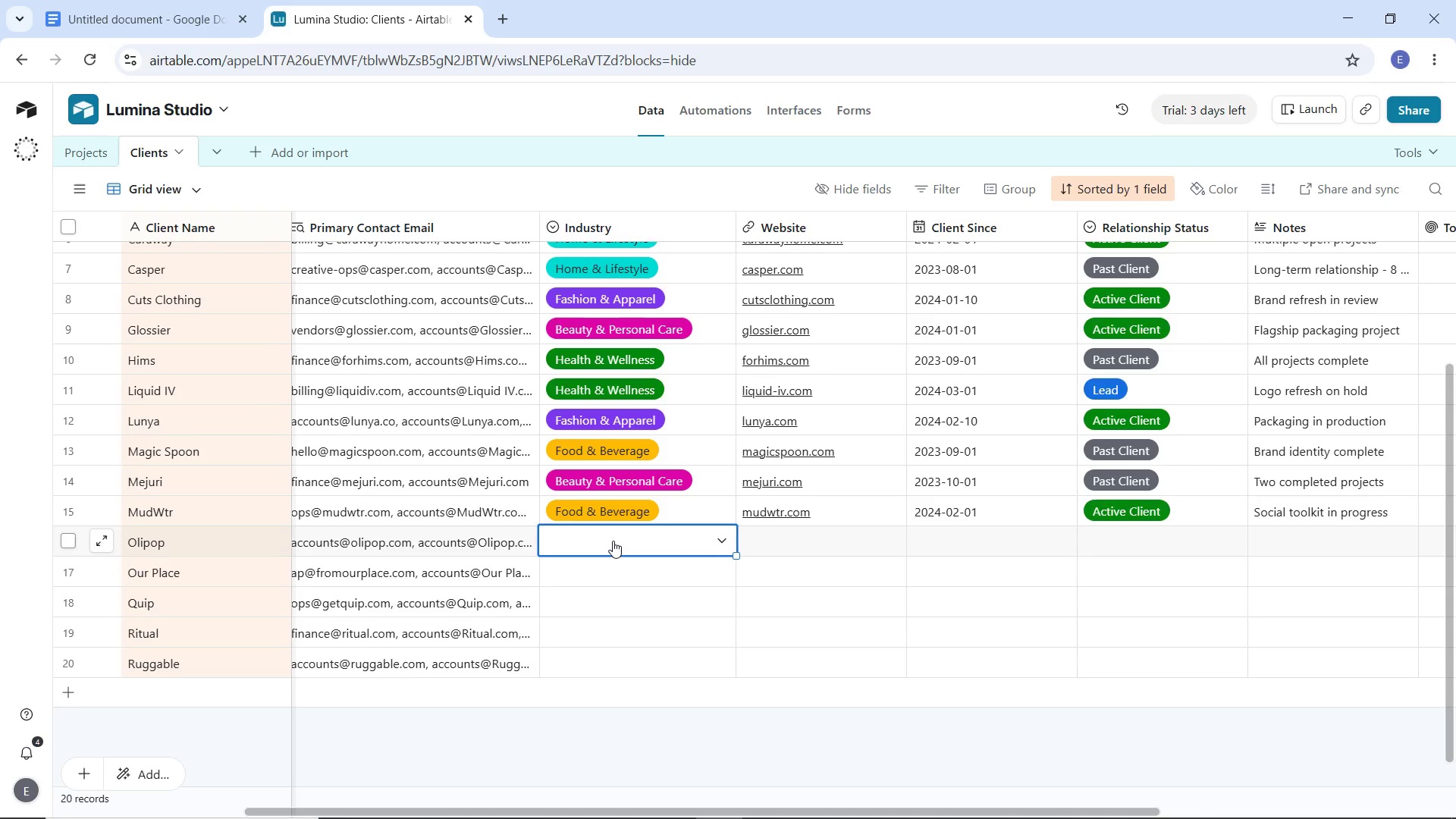 
left_click([613, 541])
 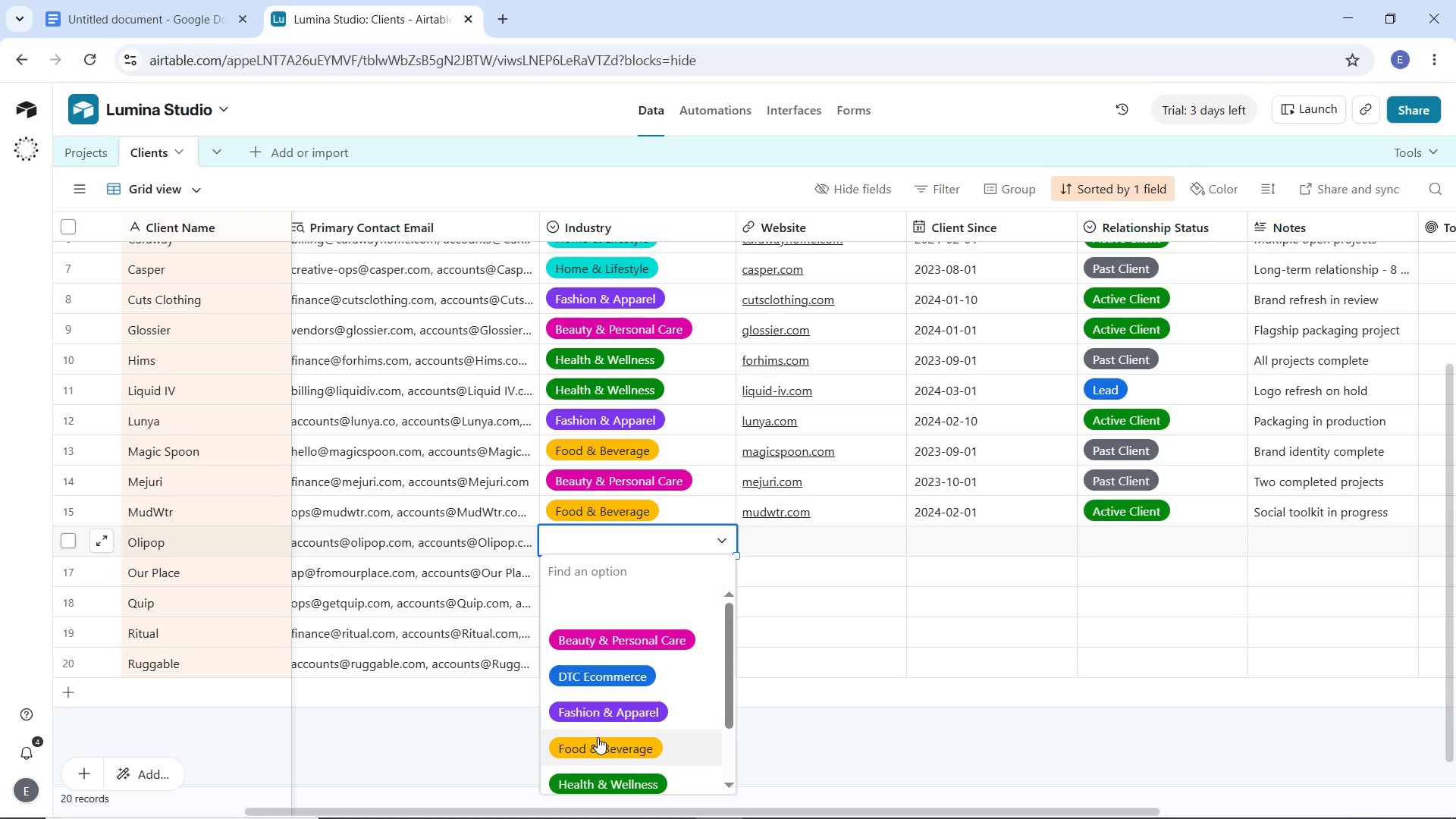 
left_click([599, 742])
 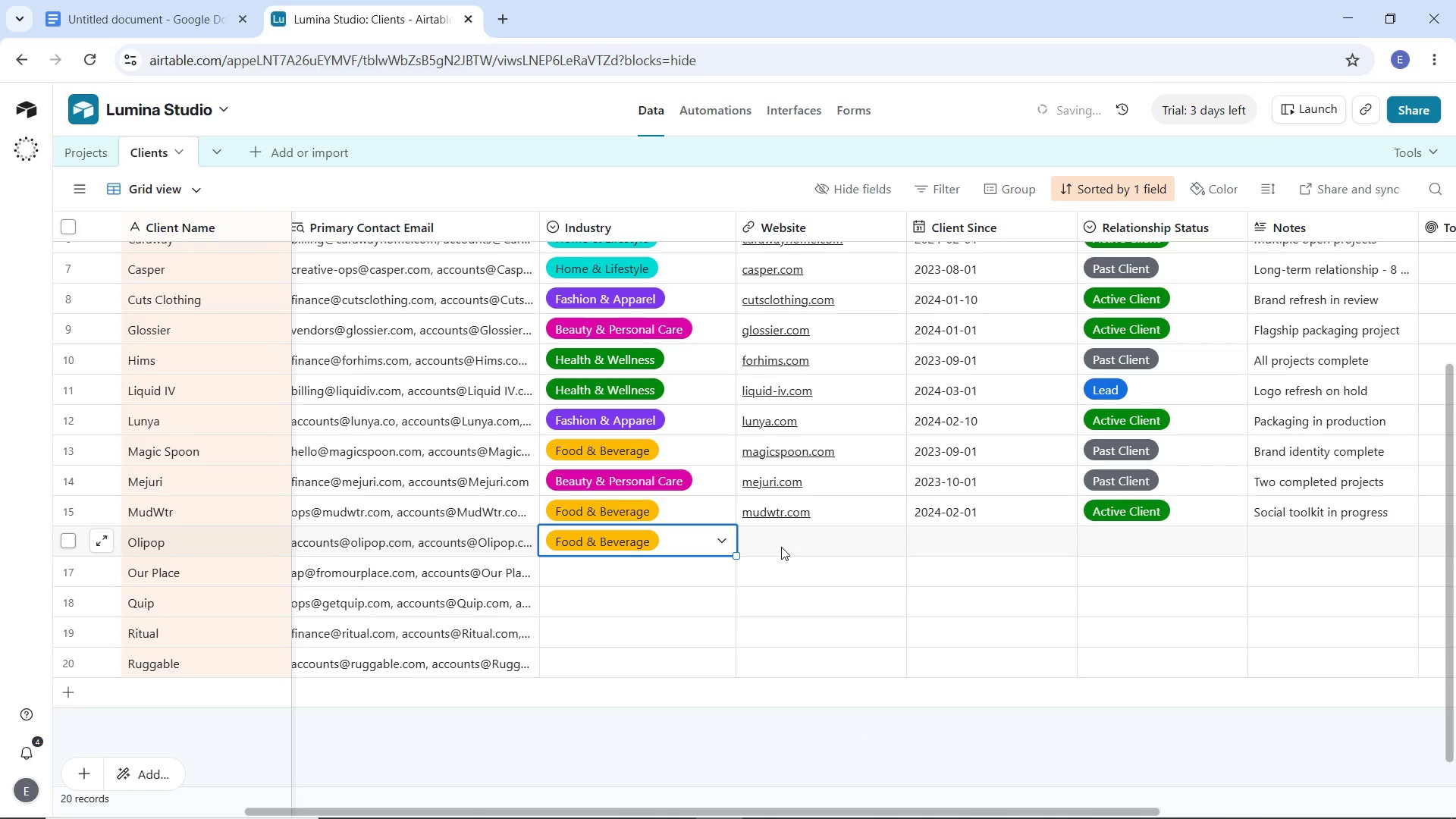 
left_click([781, 542])
 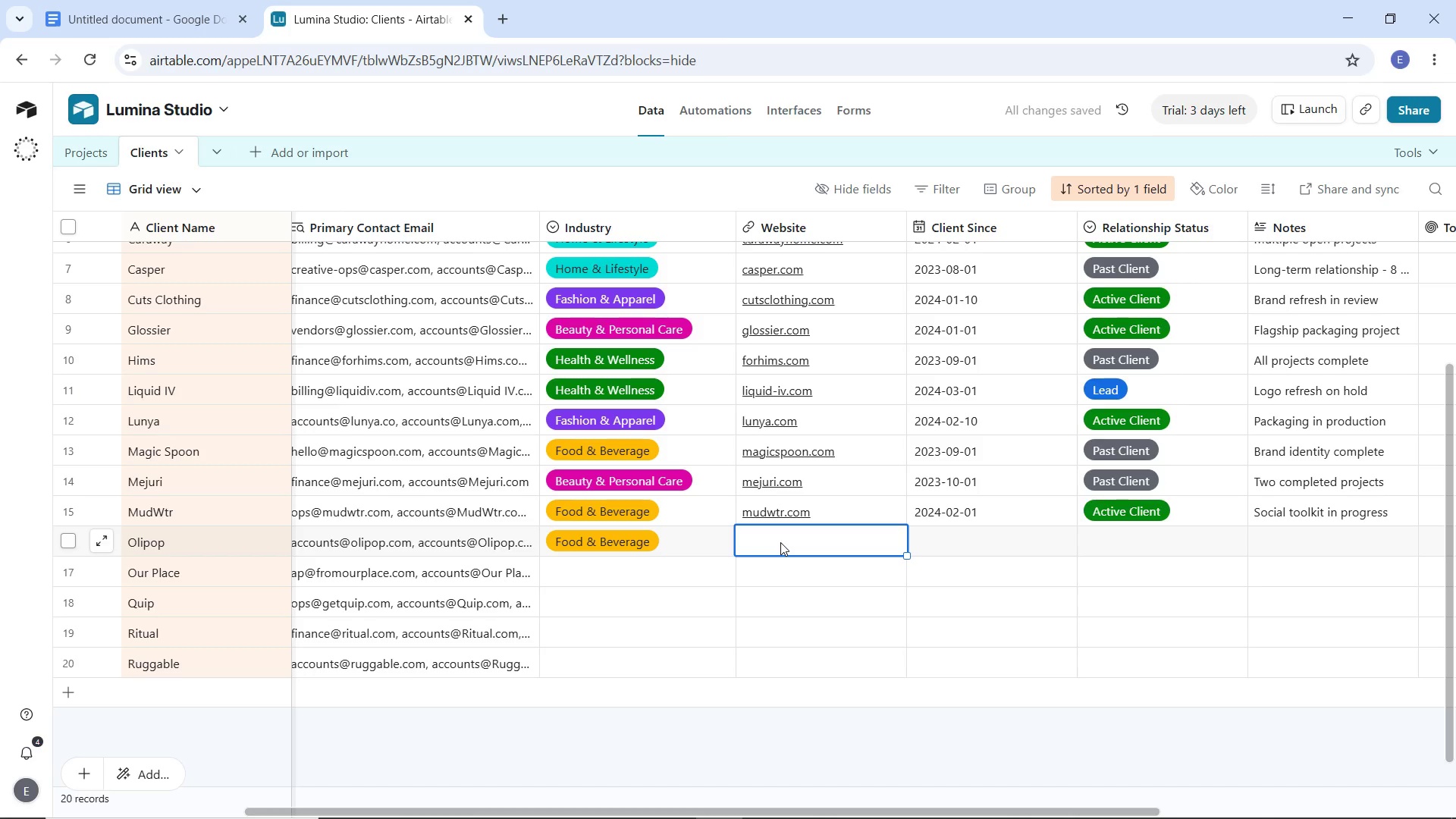 
type(drinklollipop.com)
key(Tab)
 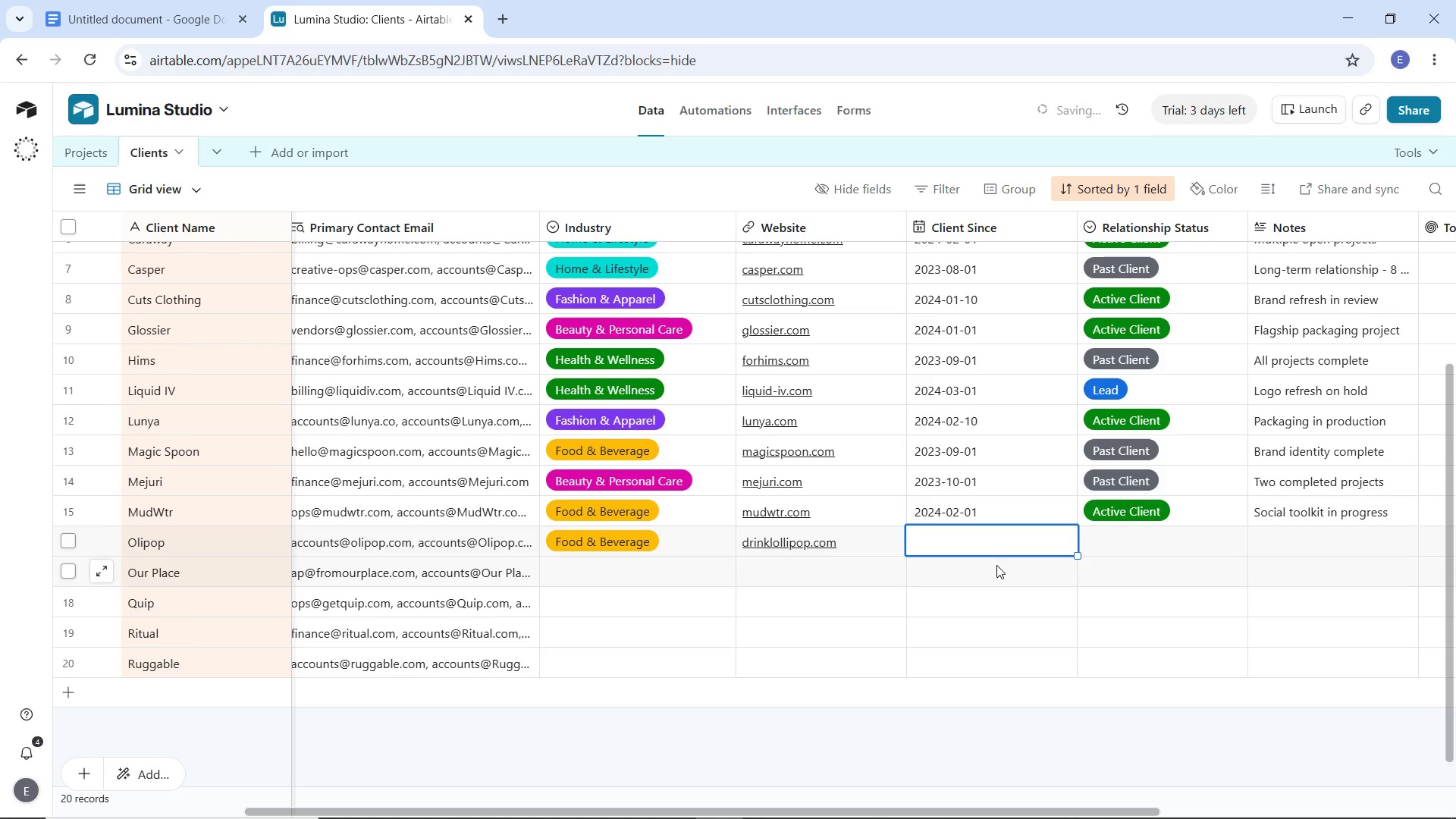 
double_click([940, 537])
 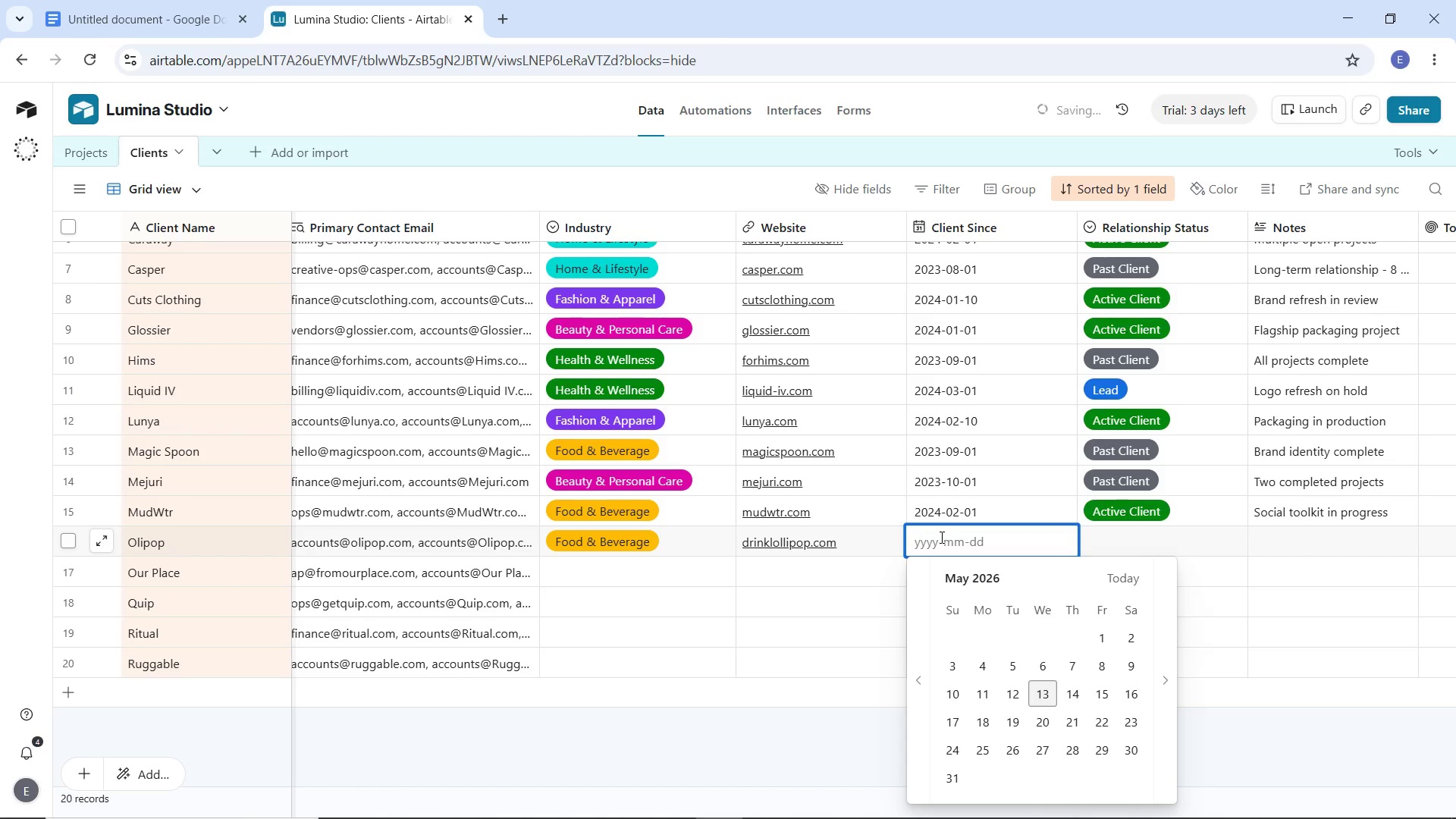 
type(2024)
 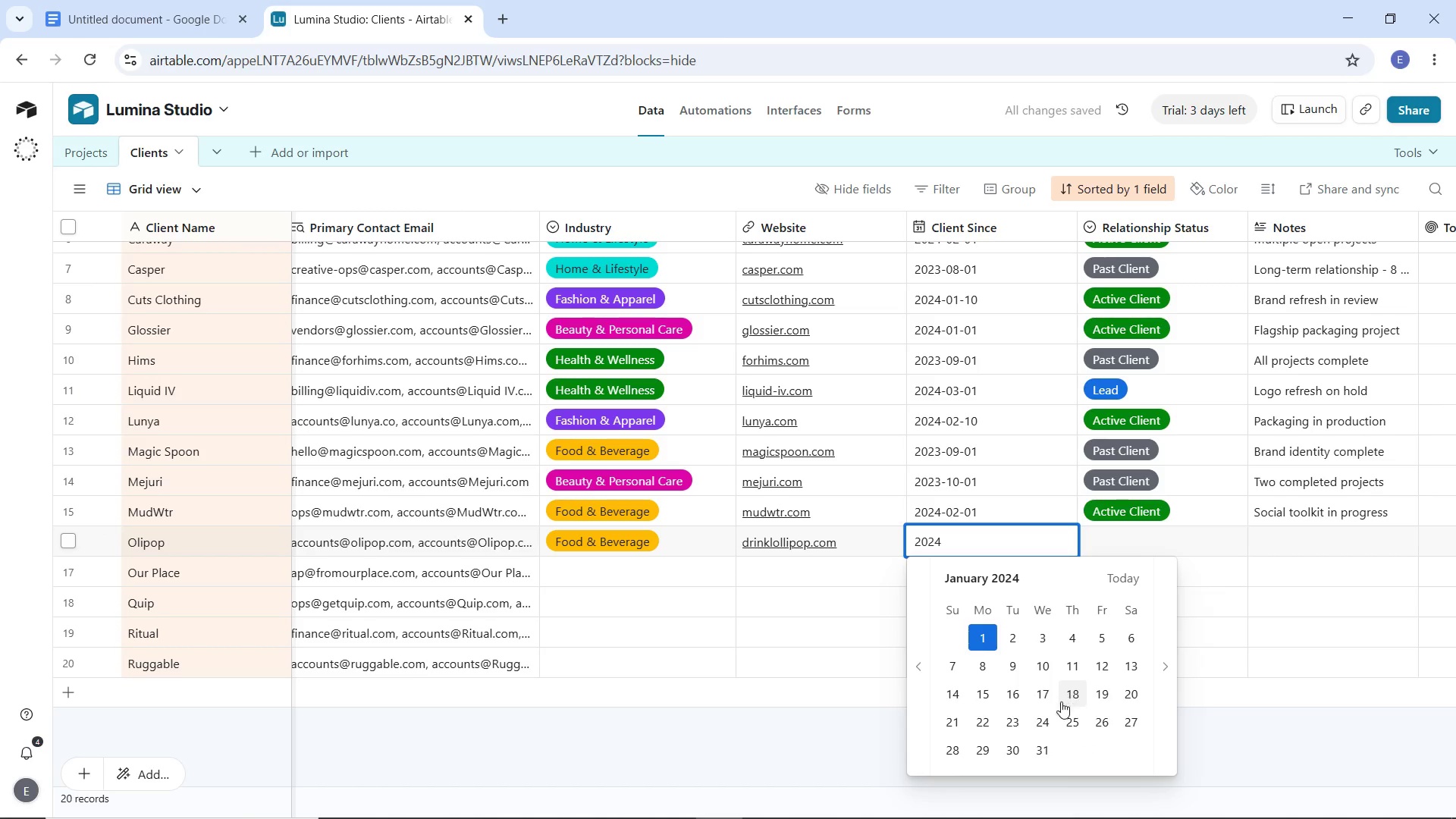 
left_click([978, 695])
 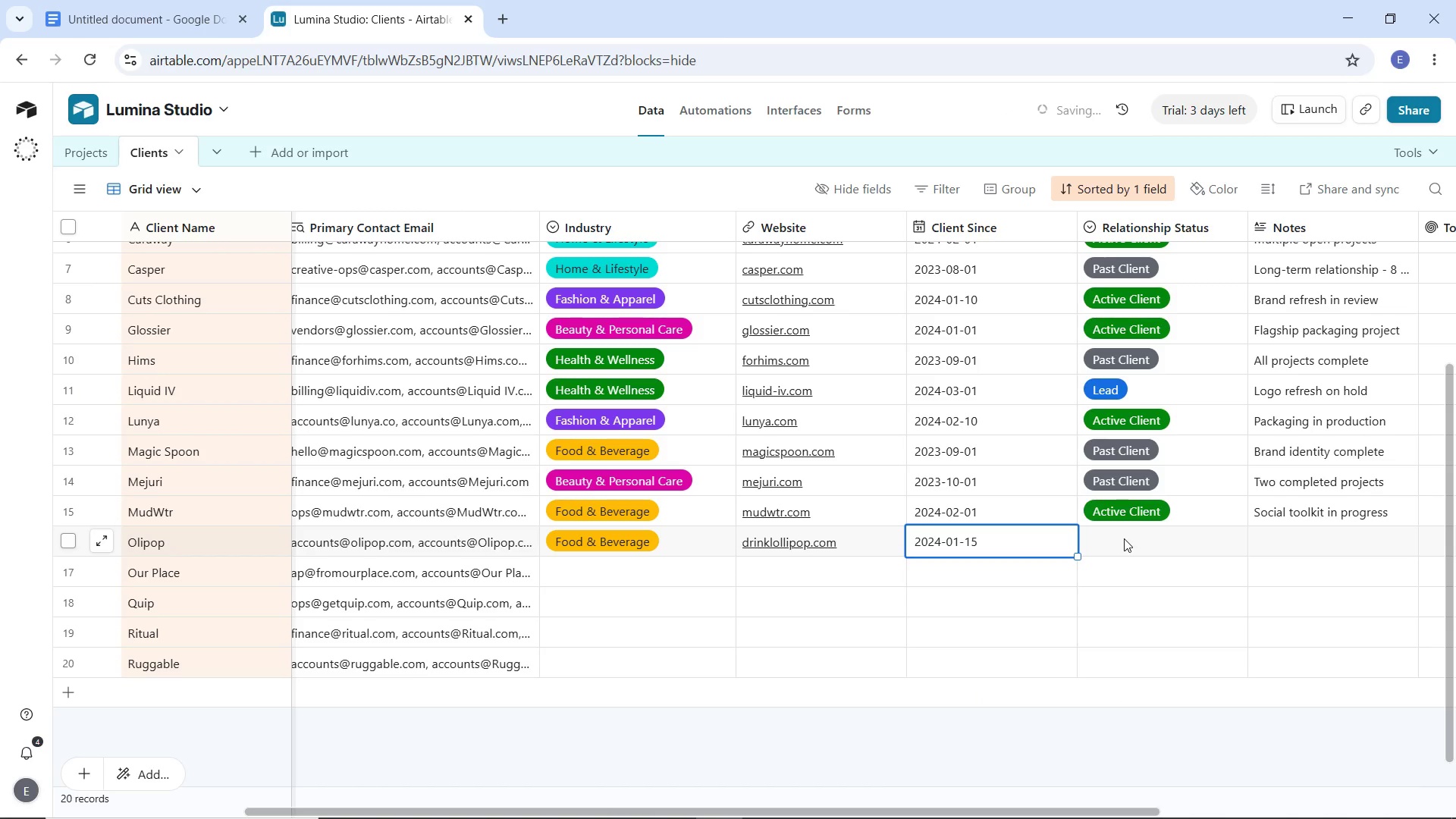 
left_click([1124, 538])
 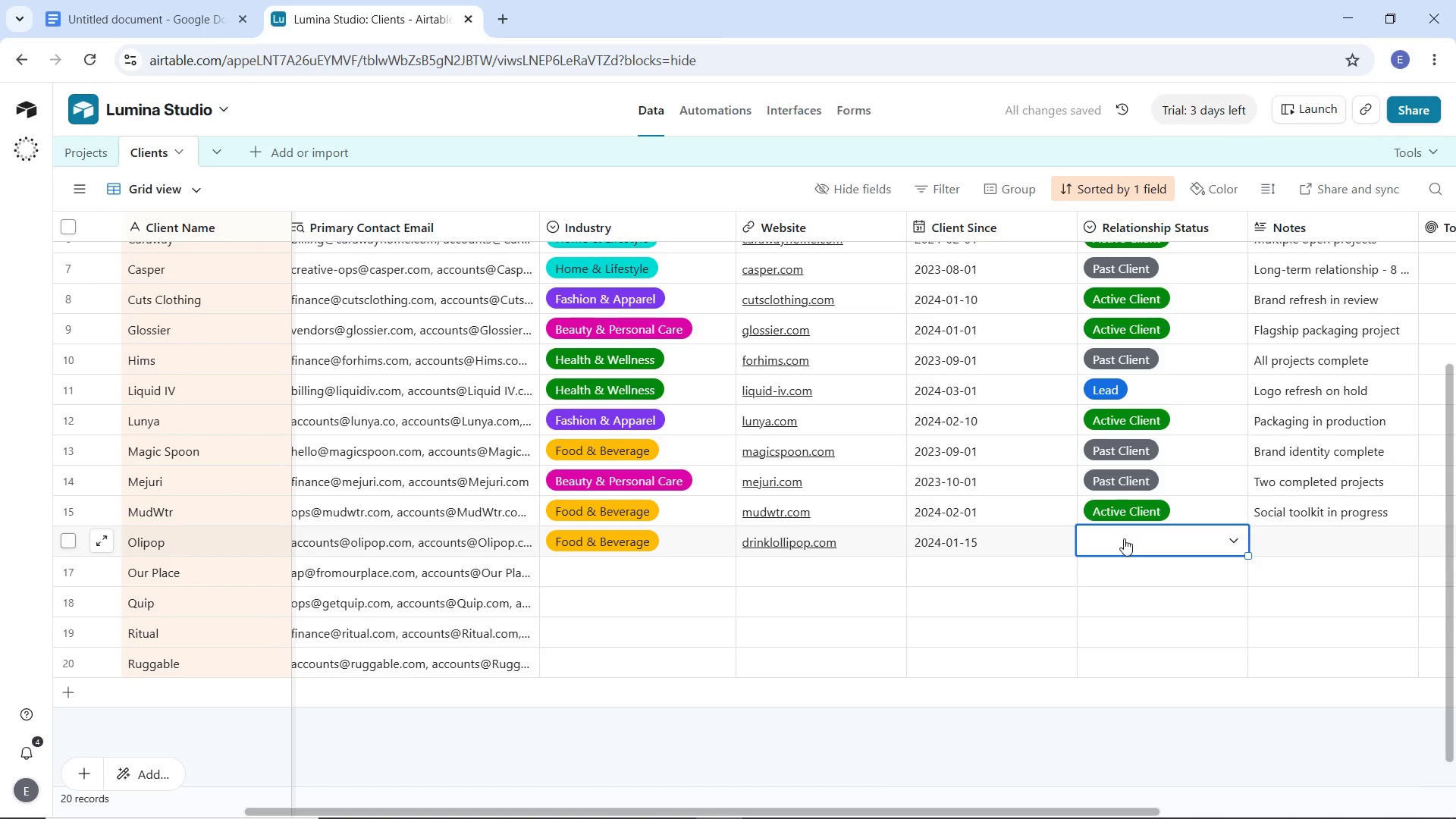 
wait(5.03)
 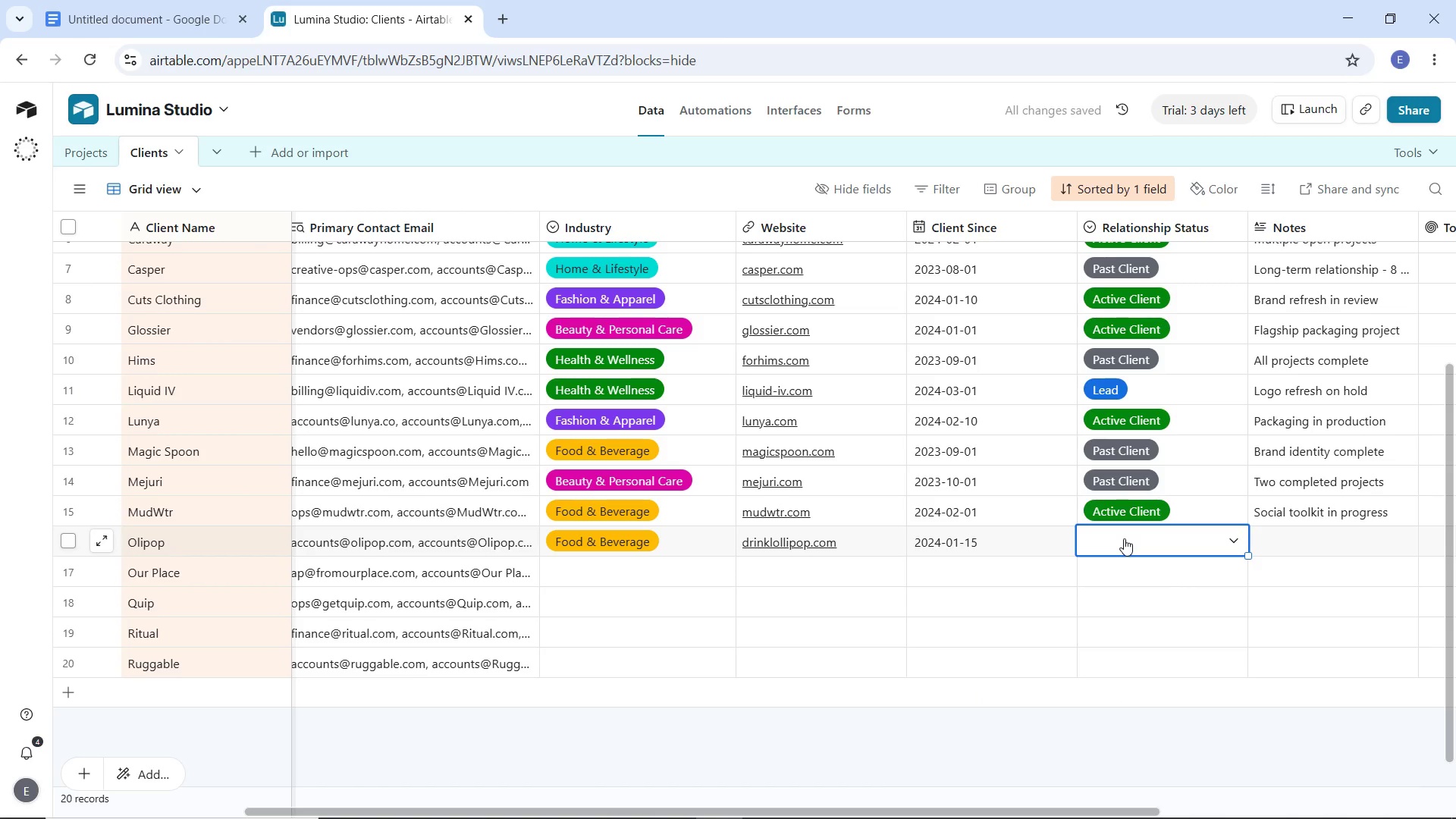 
left_click([1124, 538])
 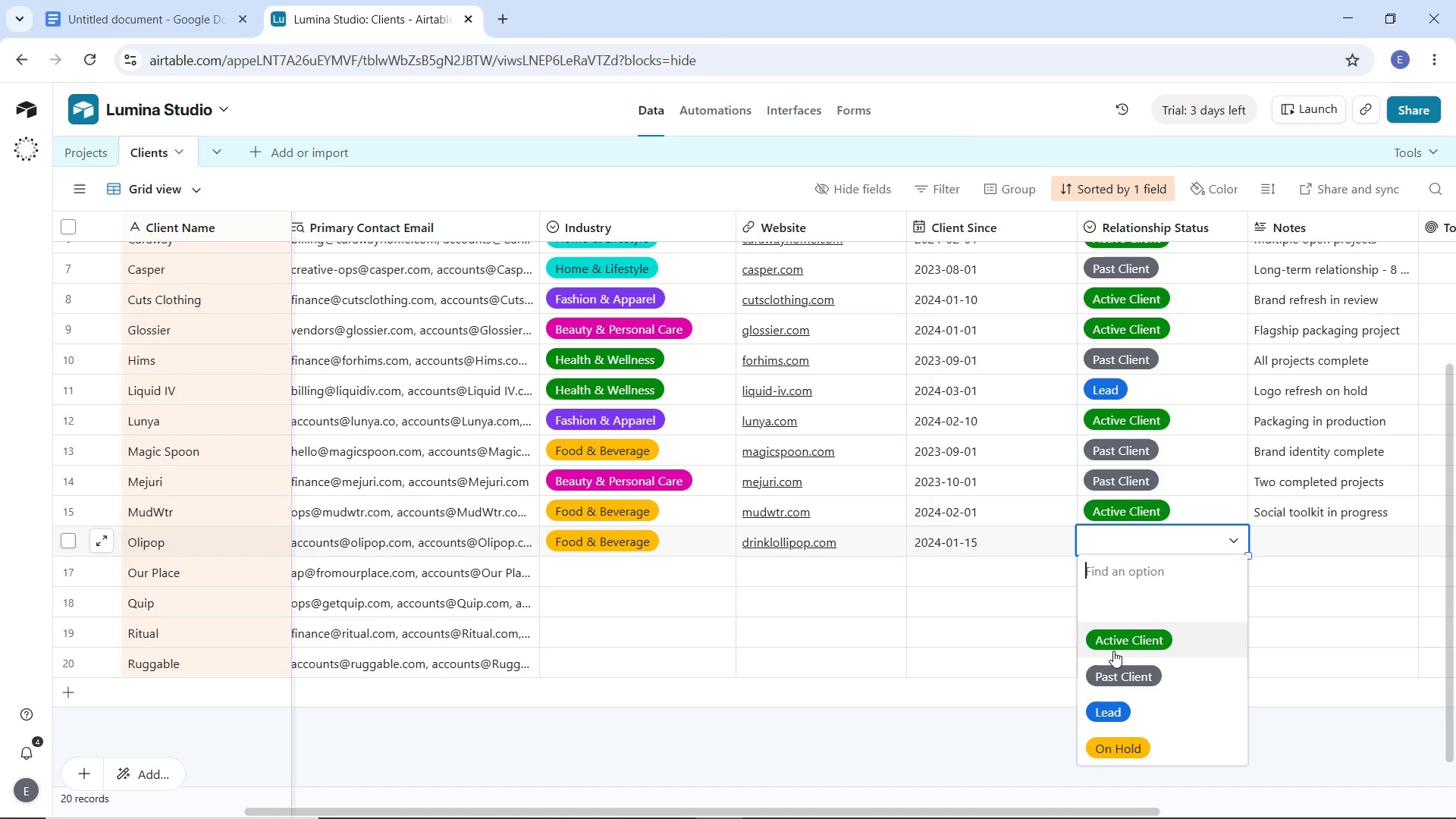 
left_click([1113, 651])
 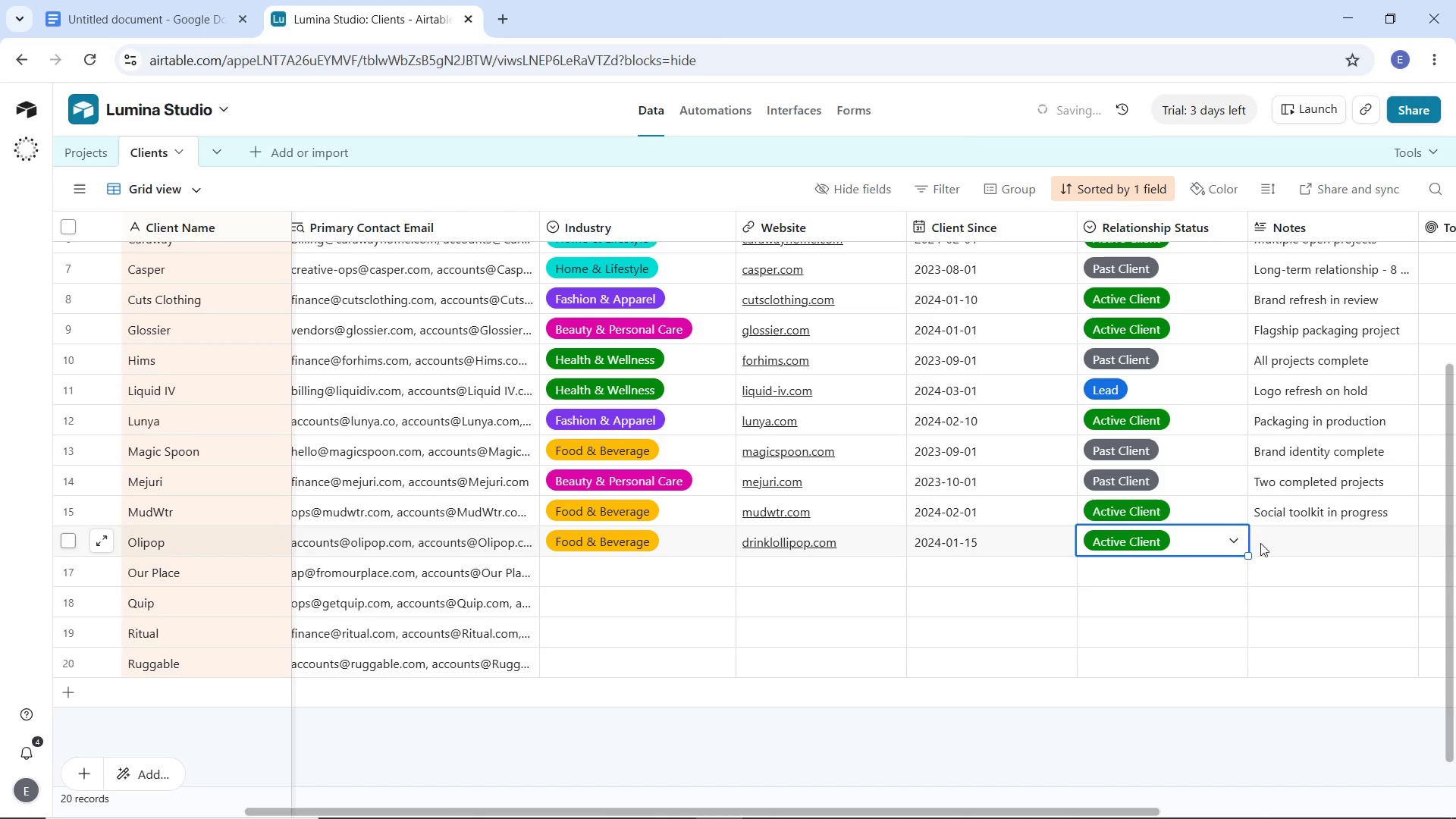 
left_click([1269, 538])
 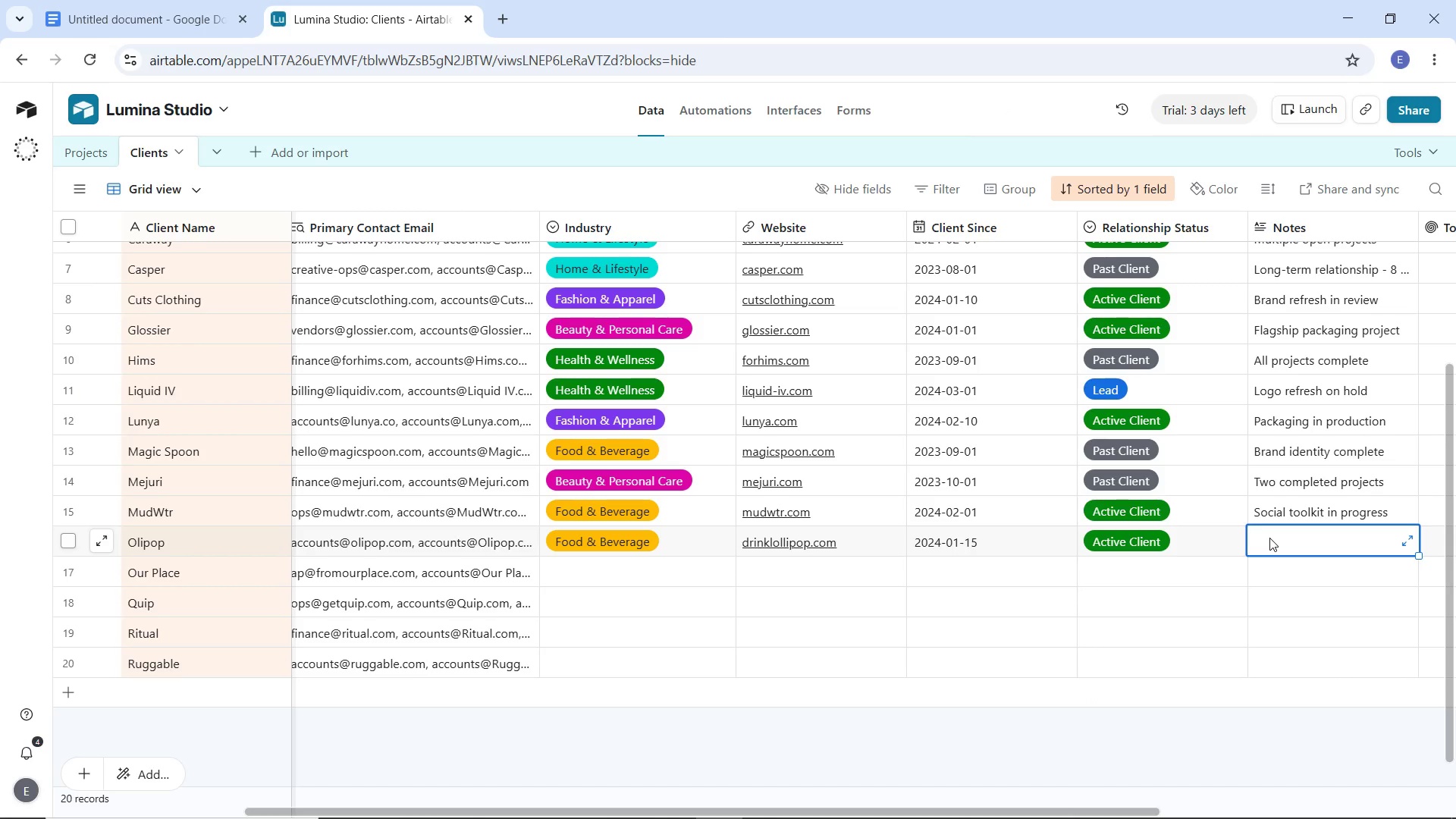 
wait(7.73)
 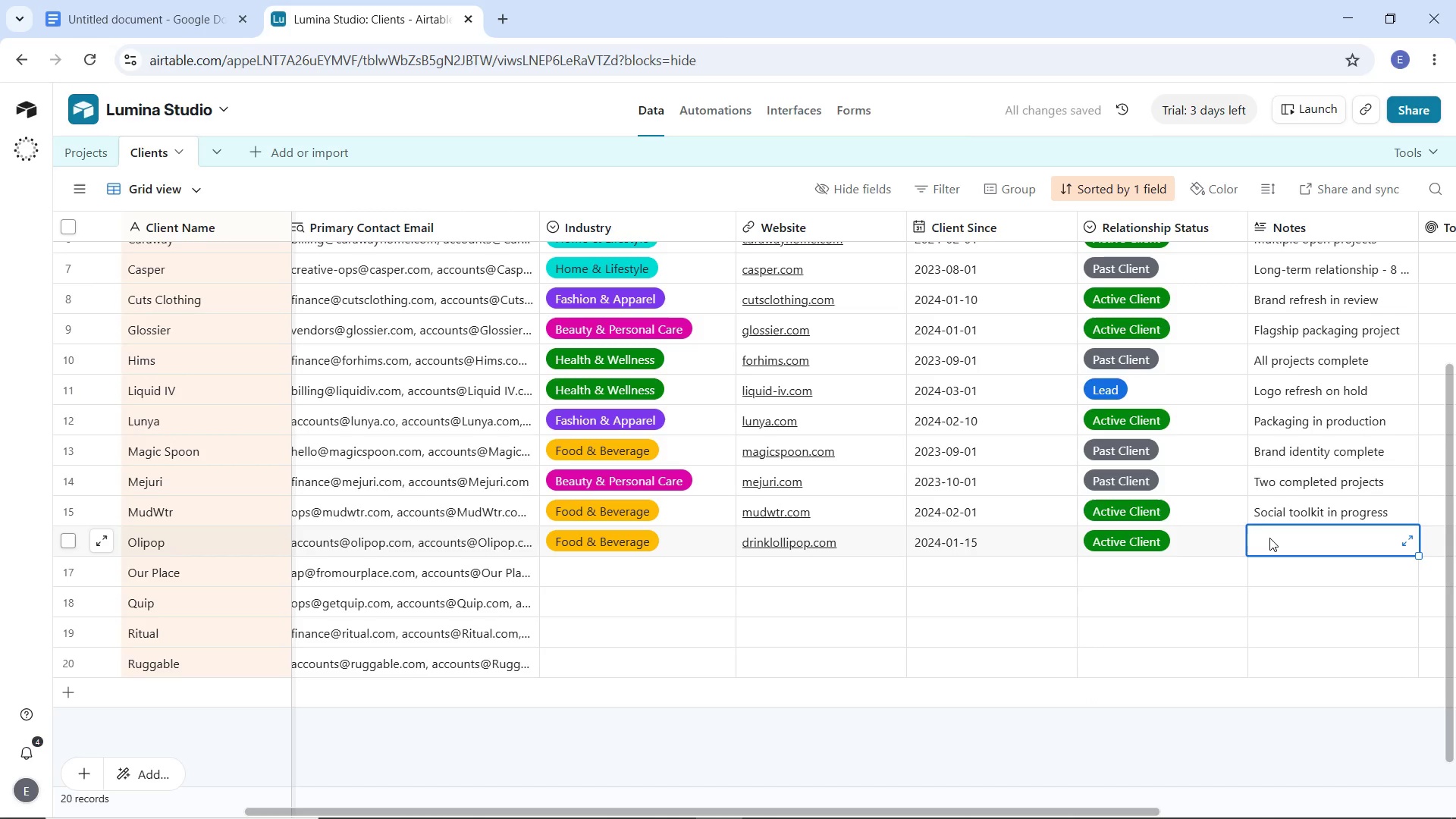 
double_click([1269, 538])
 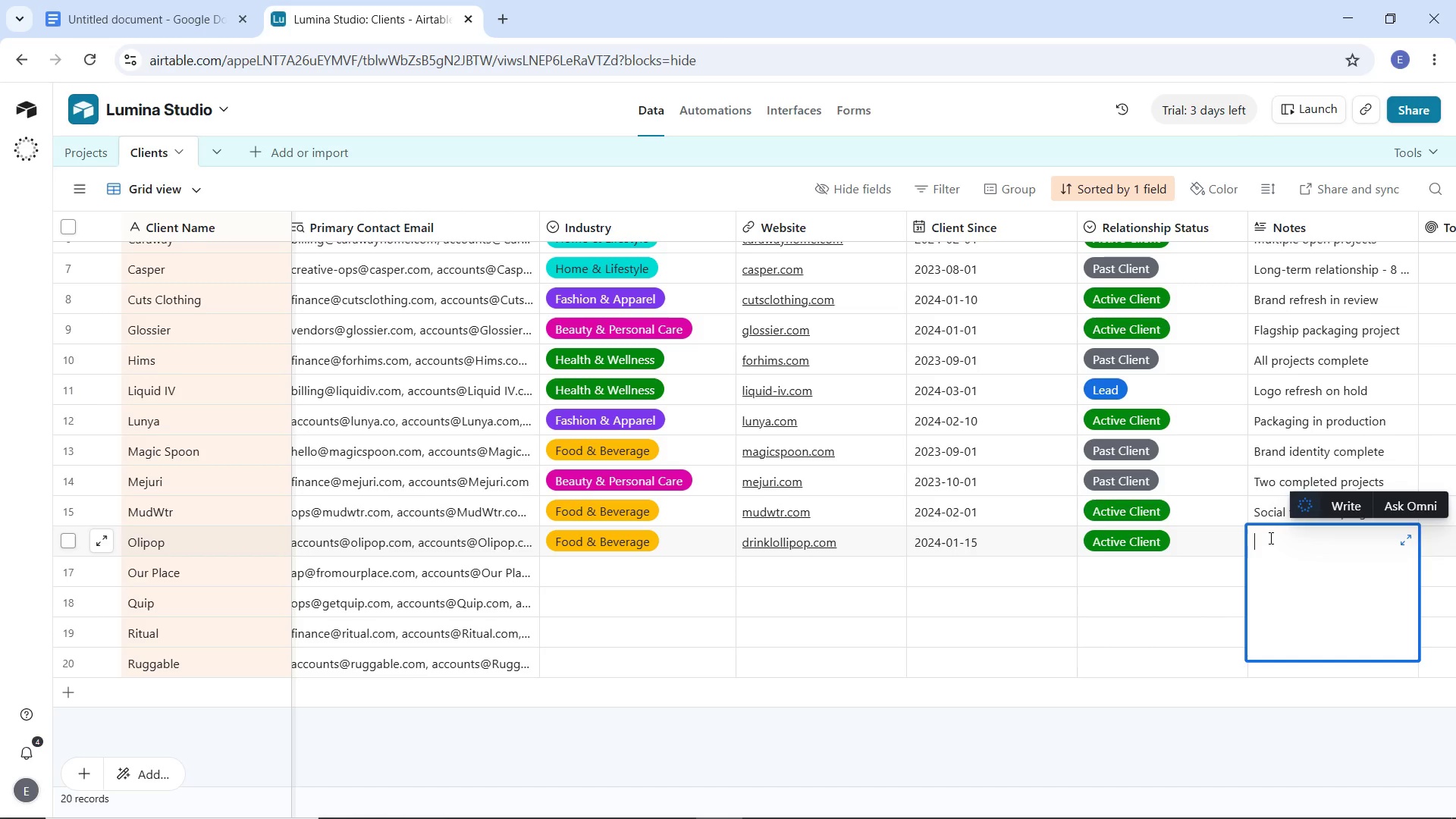 
type(High-priority flagship clienr)
key(Backspace)
type(t)
 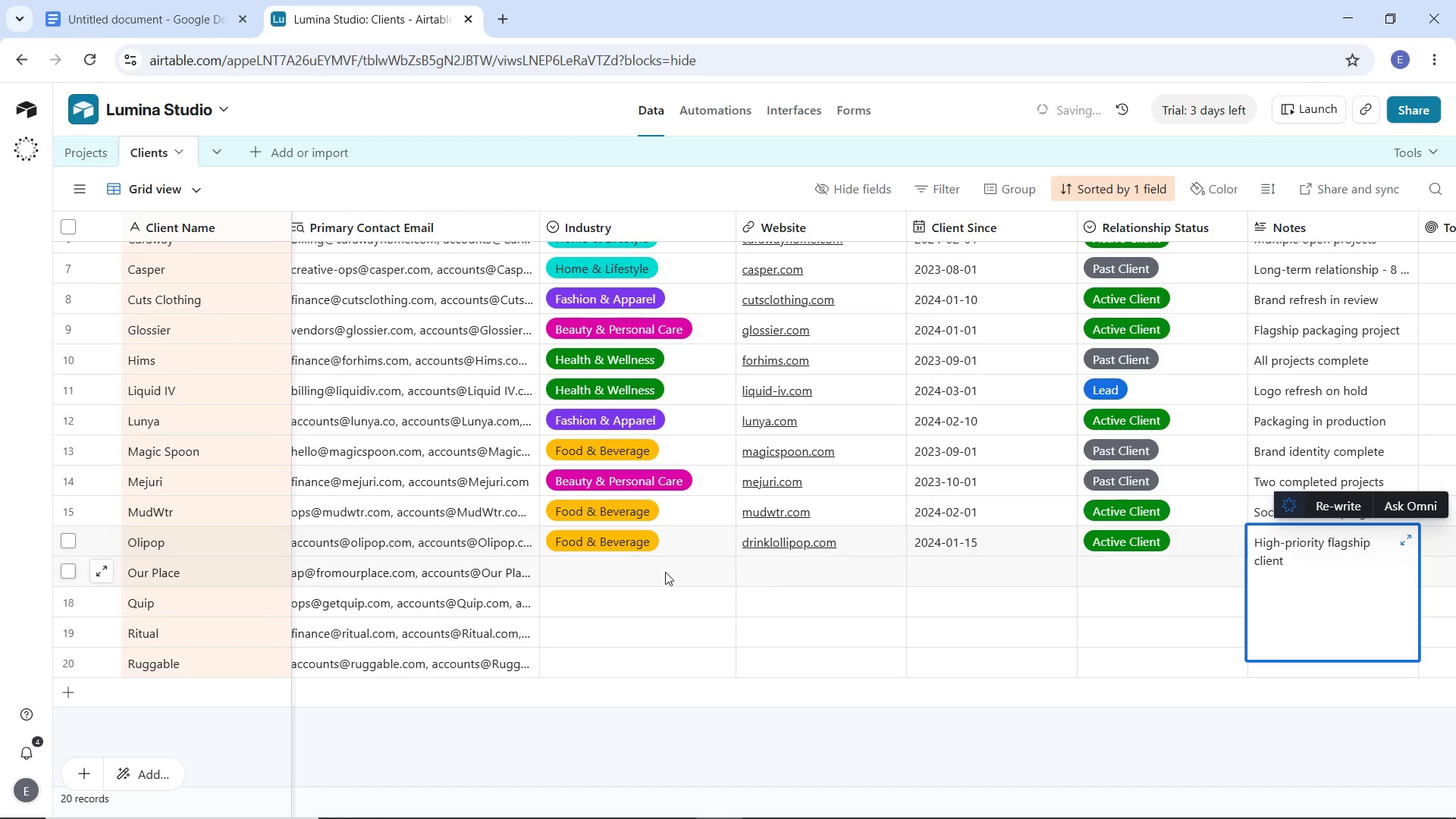 
left_click([636, 573])
 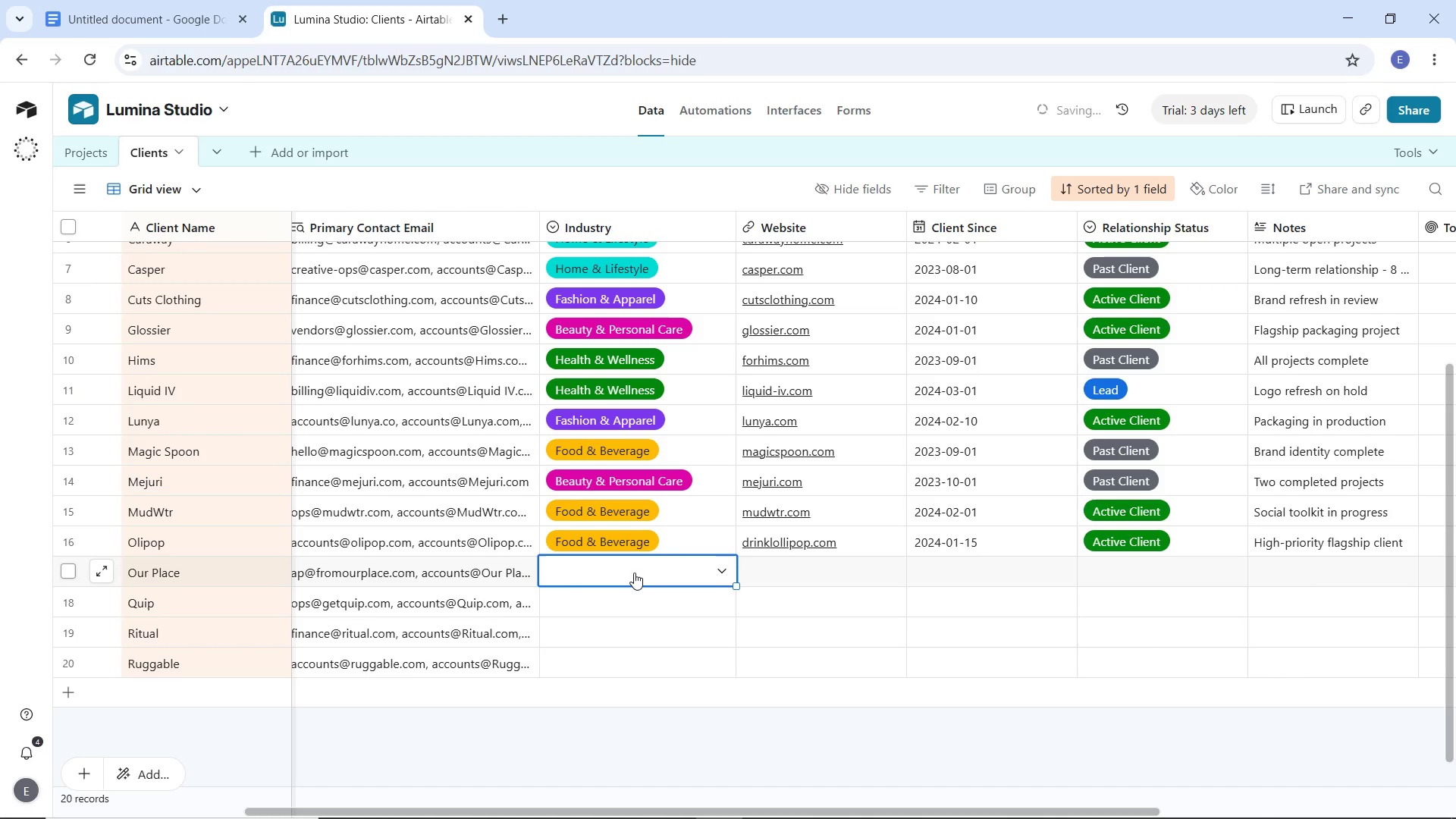 
left_click([634, 573])
 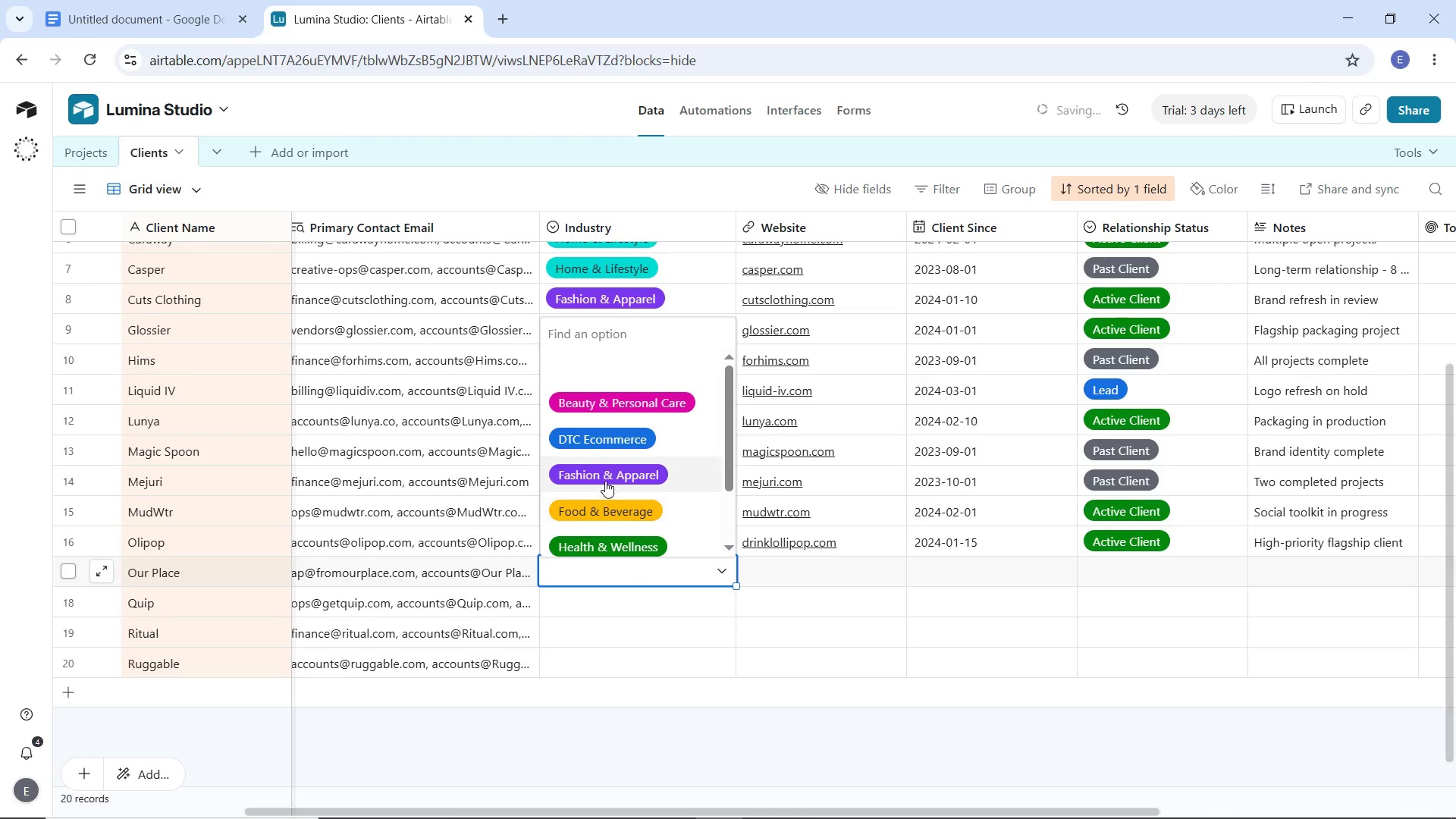 
scroll: coordinate [603, 483], scroll_direction: down, amount: 2.0
 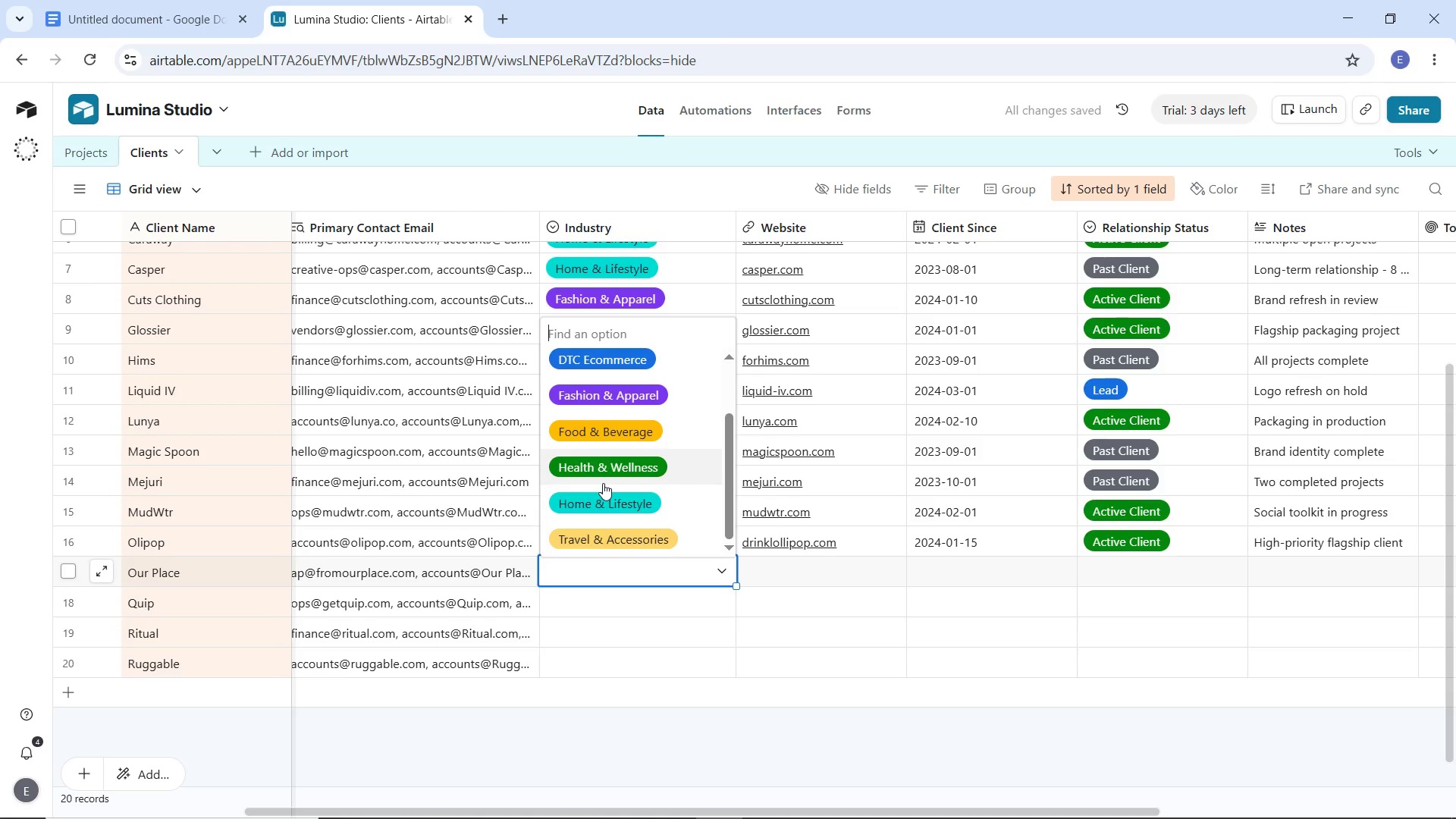 
left_click([608, 501])
 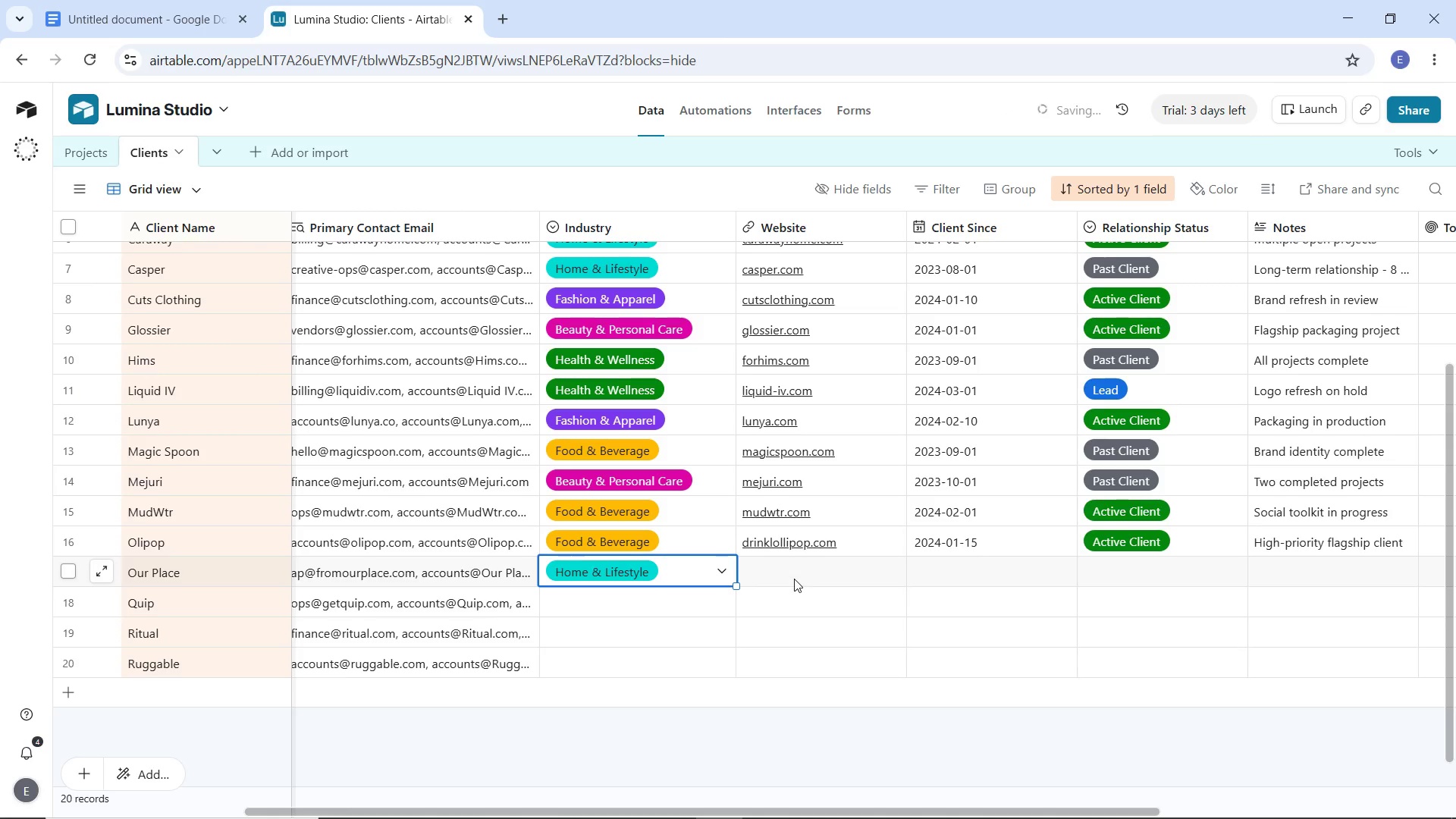 
left_click([793, 573])
 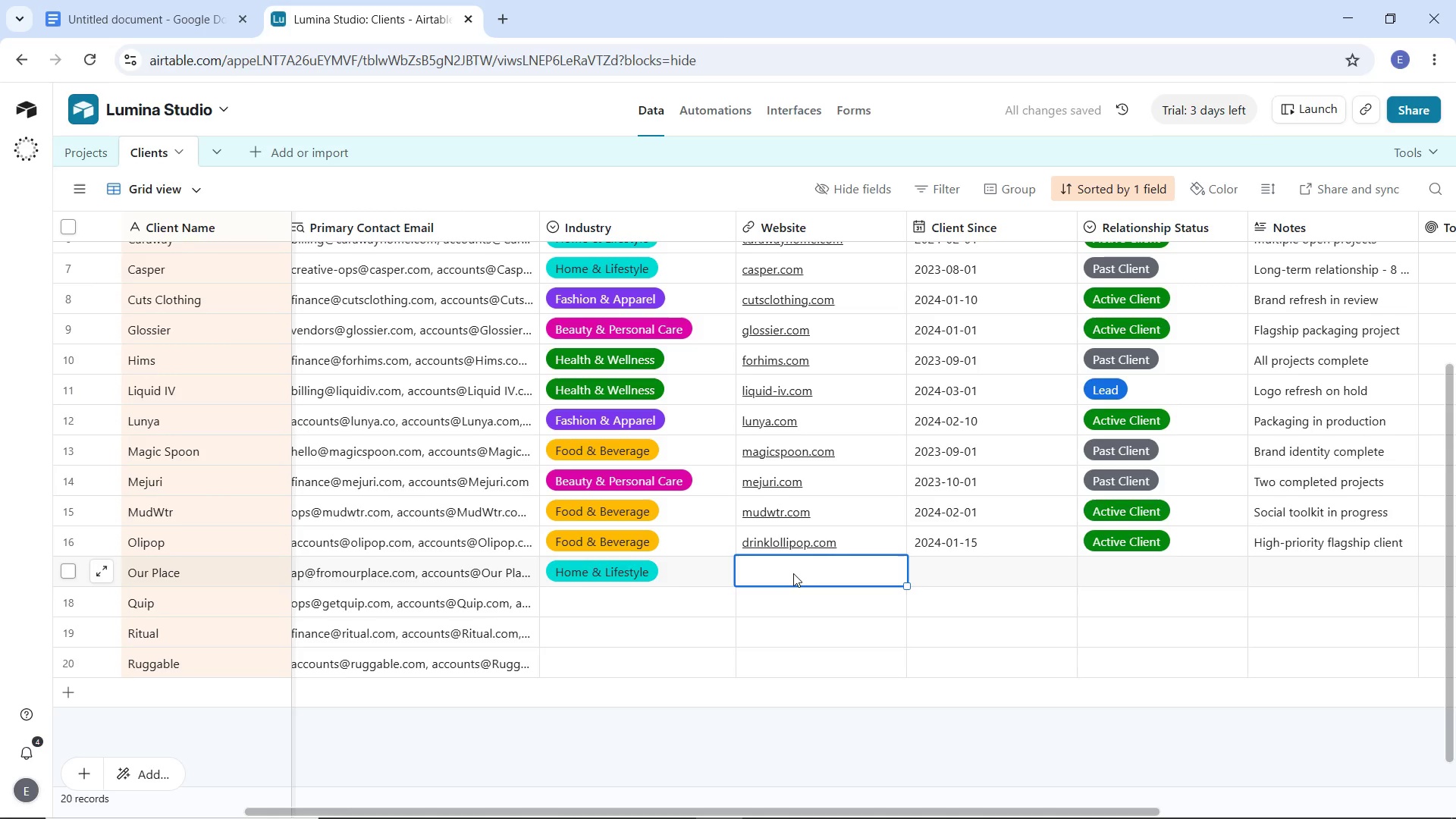 
type(fromourplace.com)
key(Tab)
type(2024)
 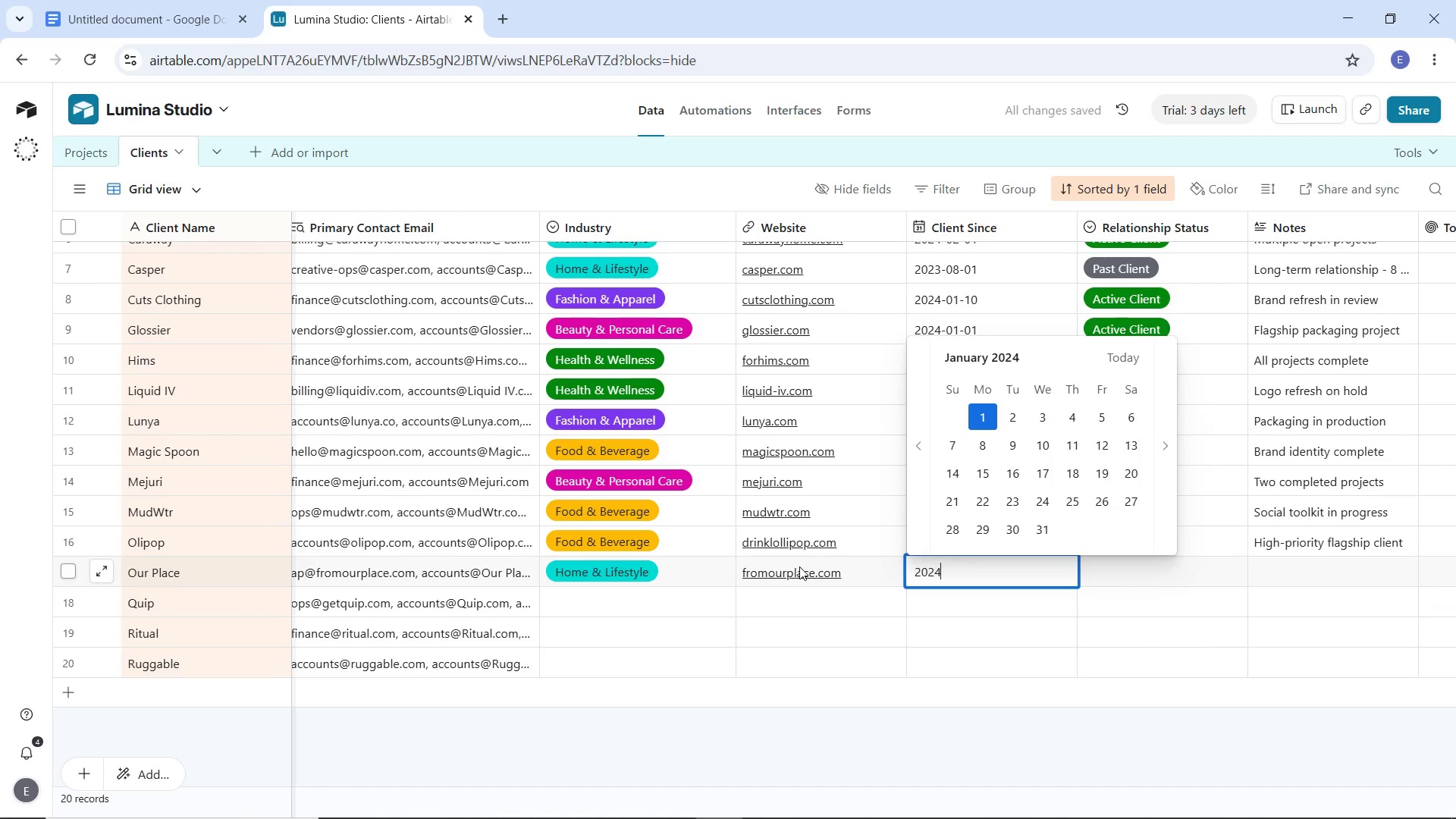 
wait(7.41)
 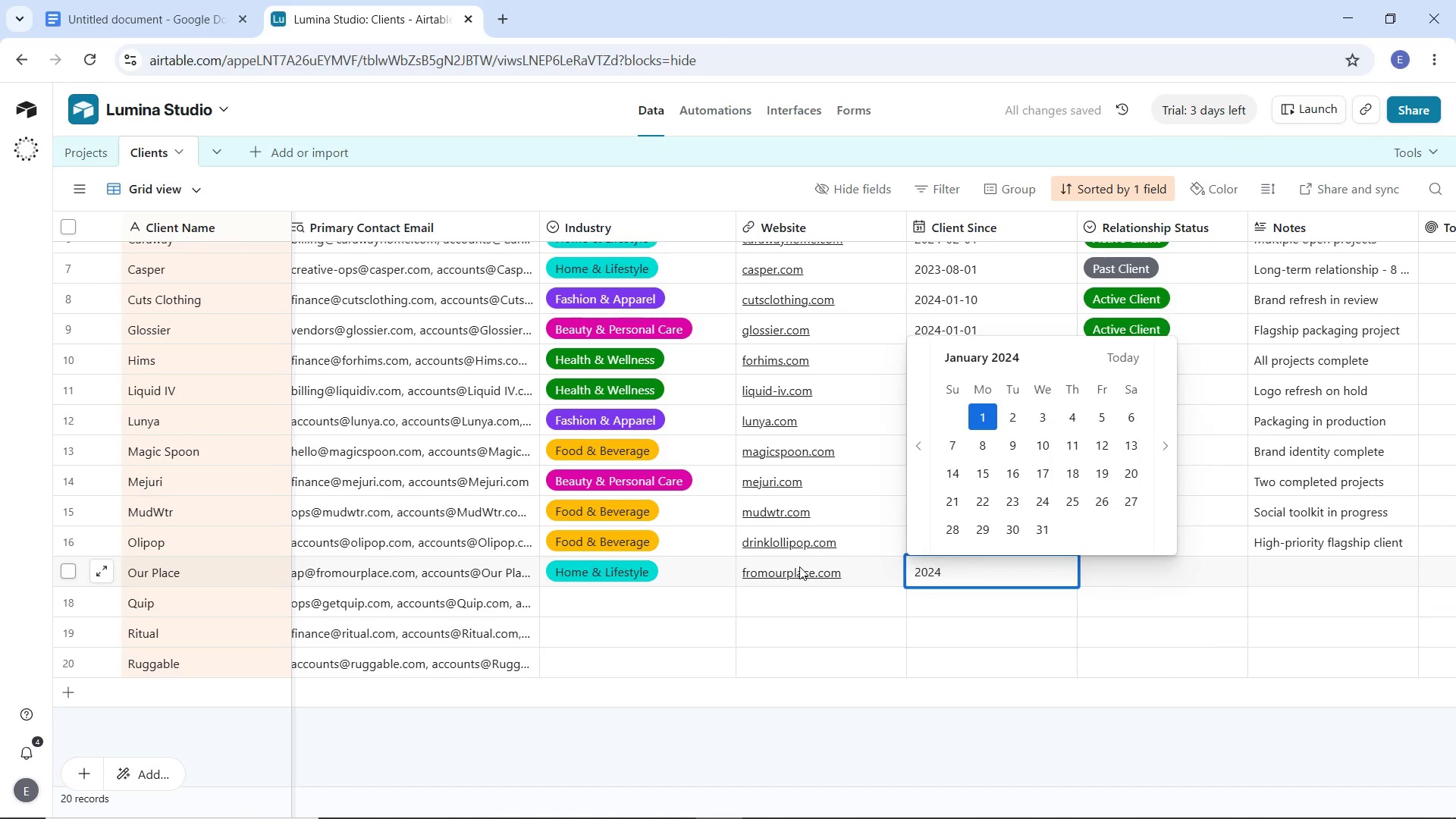 
left_click([993, 473])
 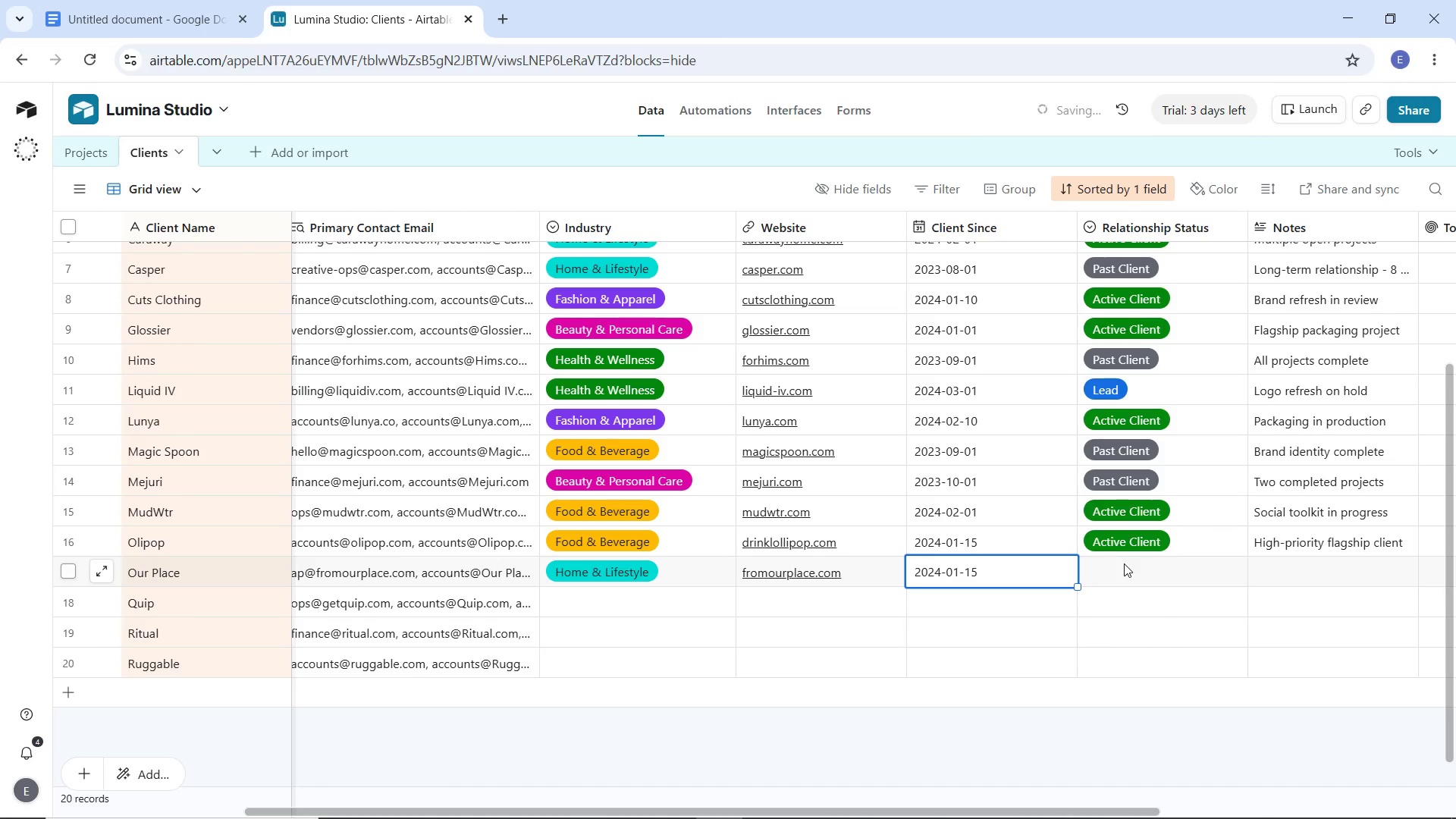 
left_click([1124, 563])
 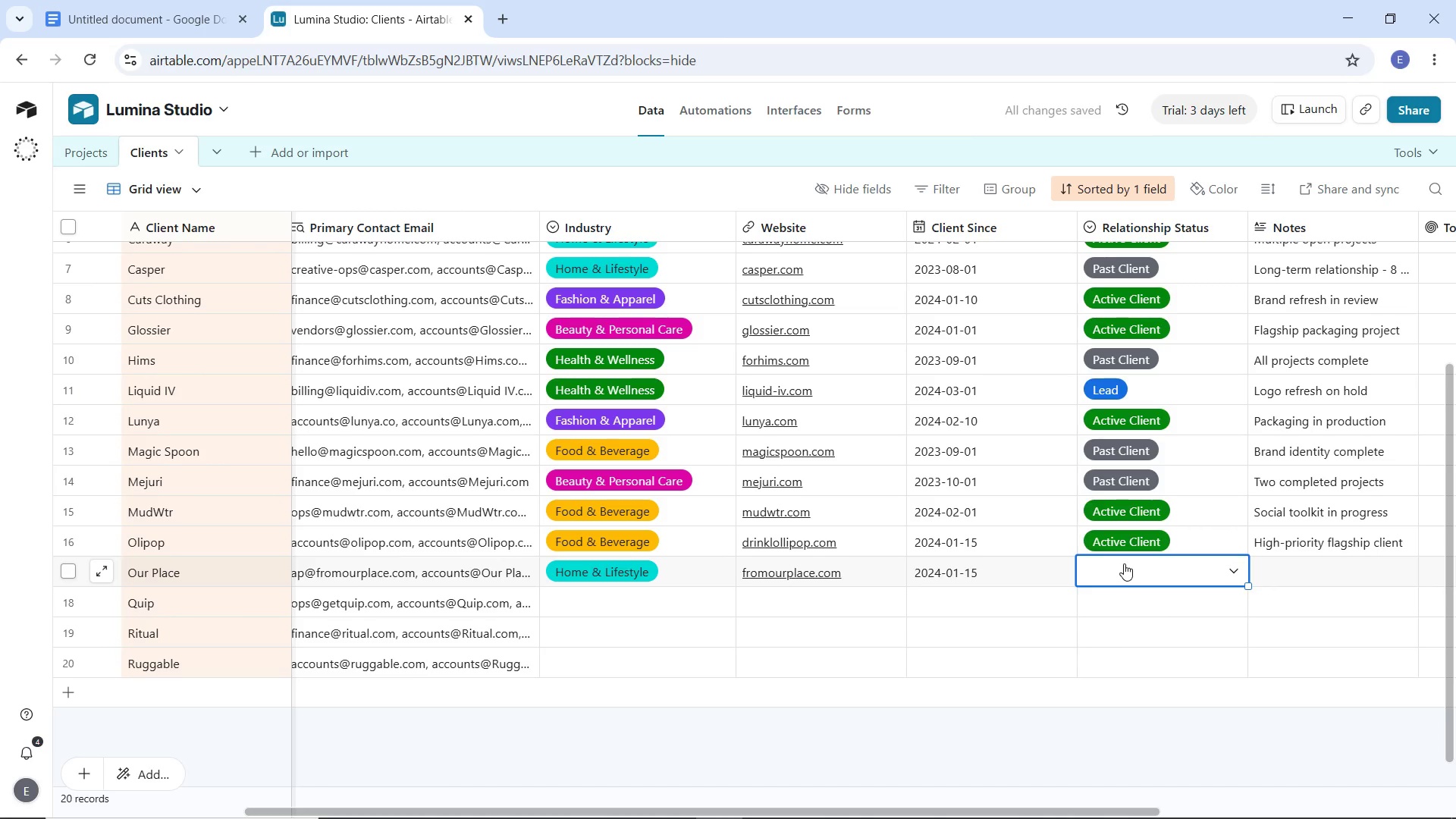 
left_click([1124, 563])
 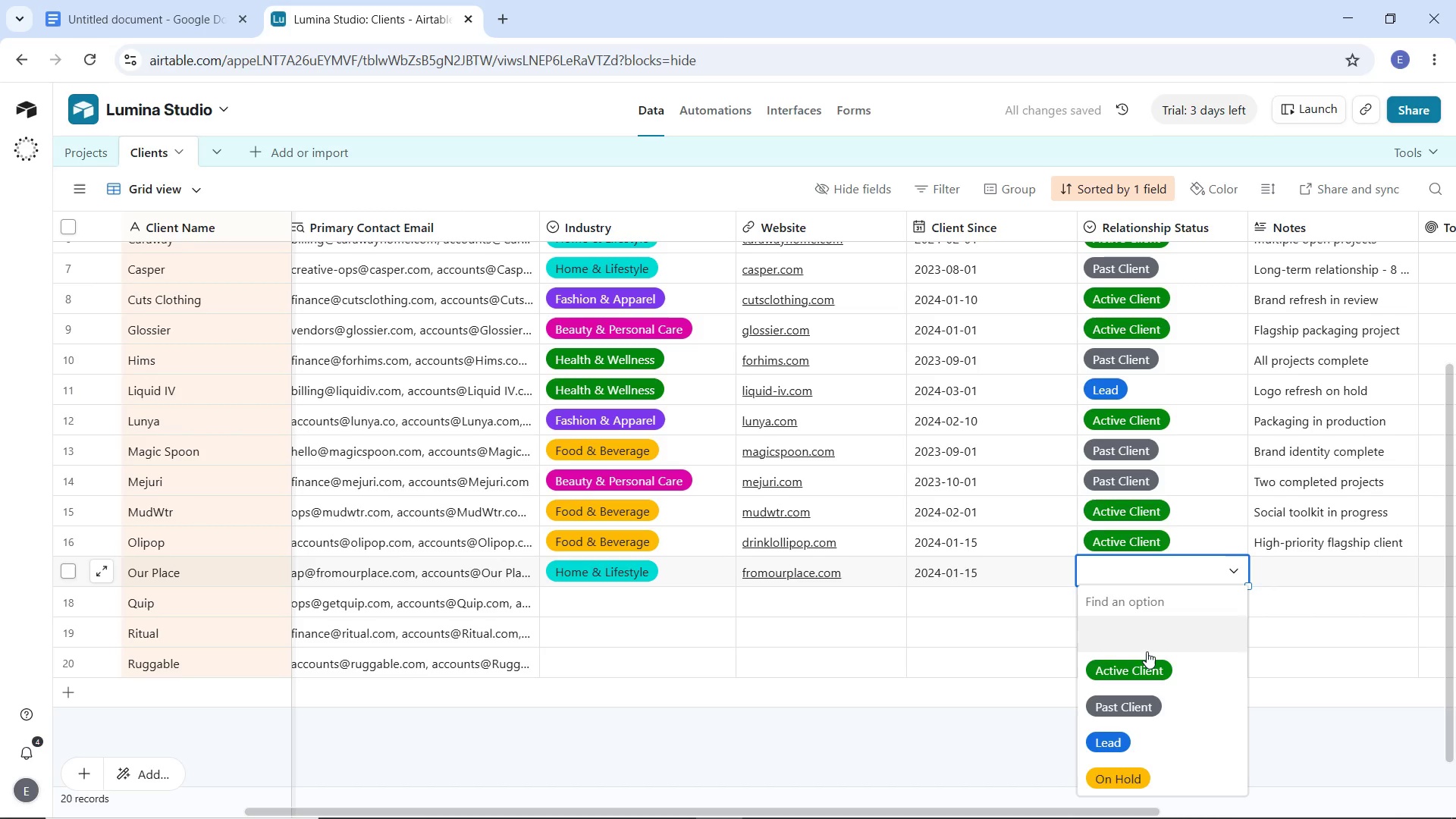 
left_click([1147, 653])
 